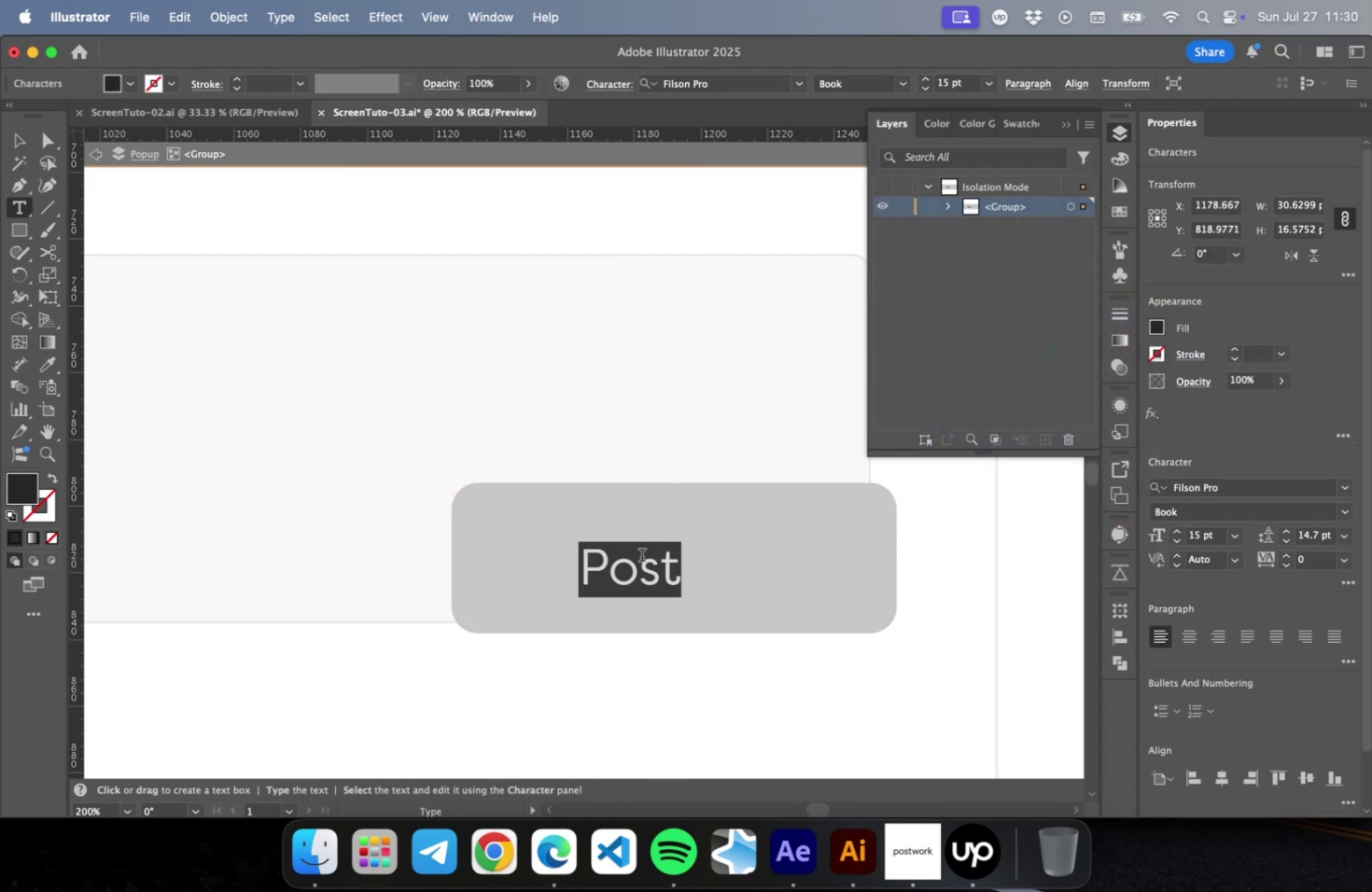 
type(Public)
key(Backspace)
type(sh)
 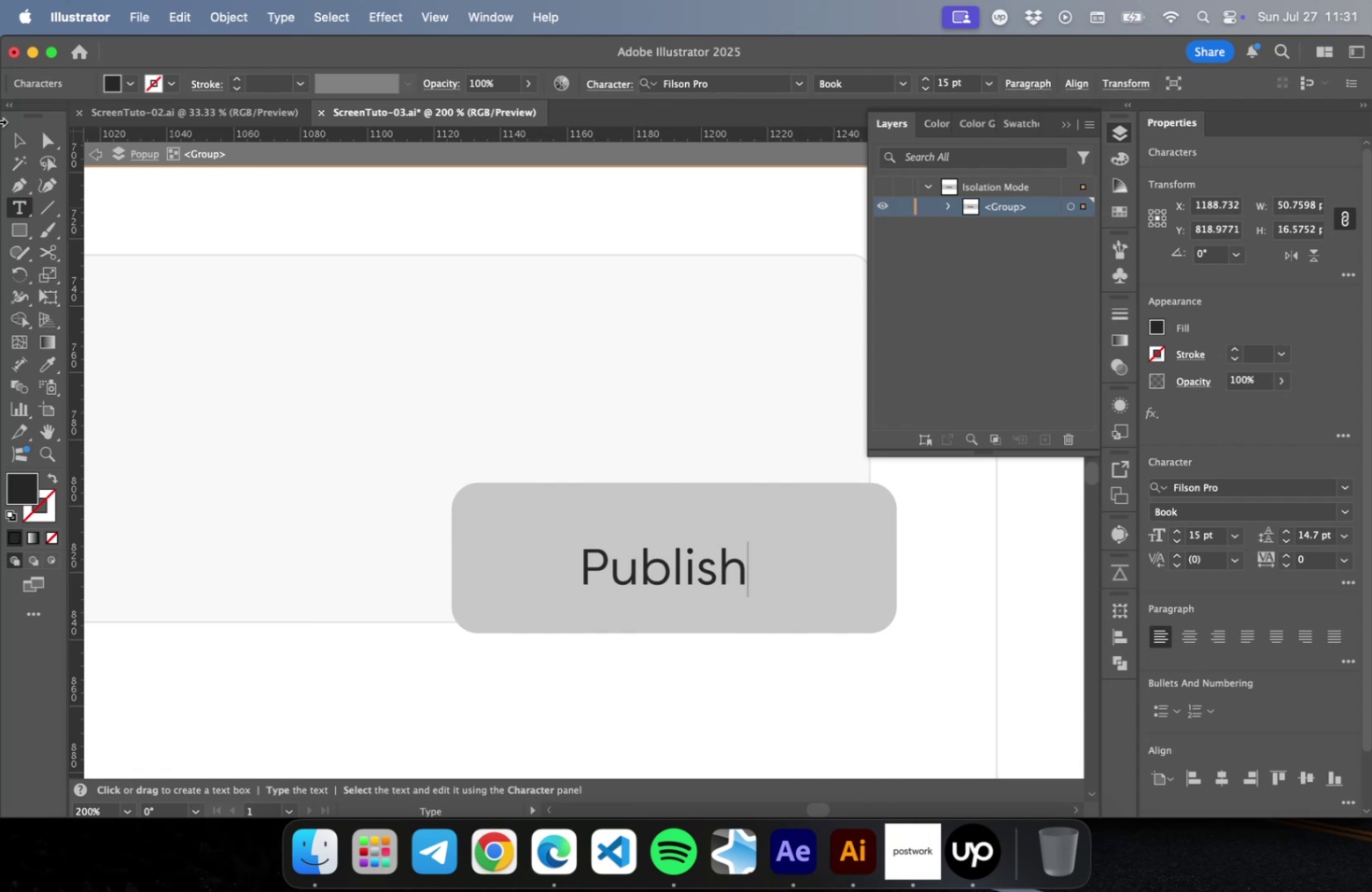 
left_click([8, 130])
 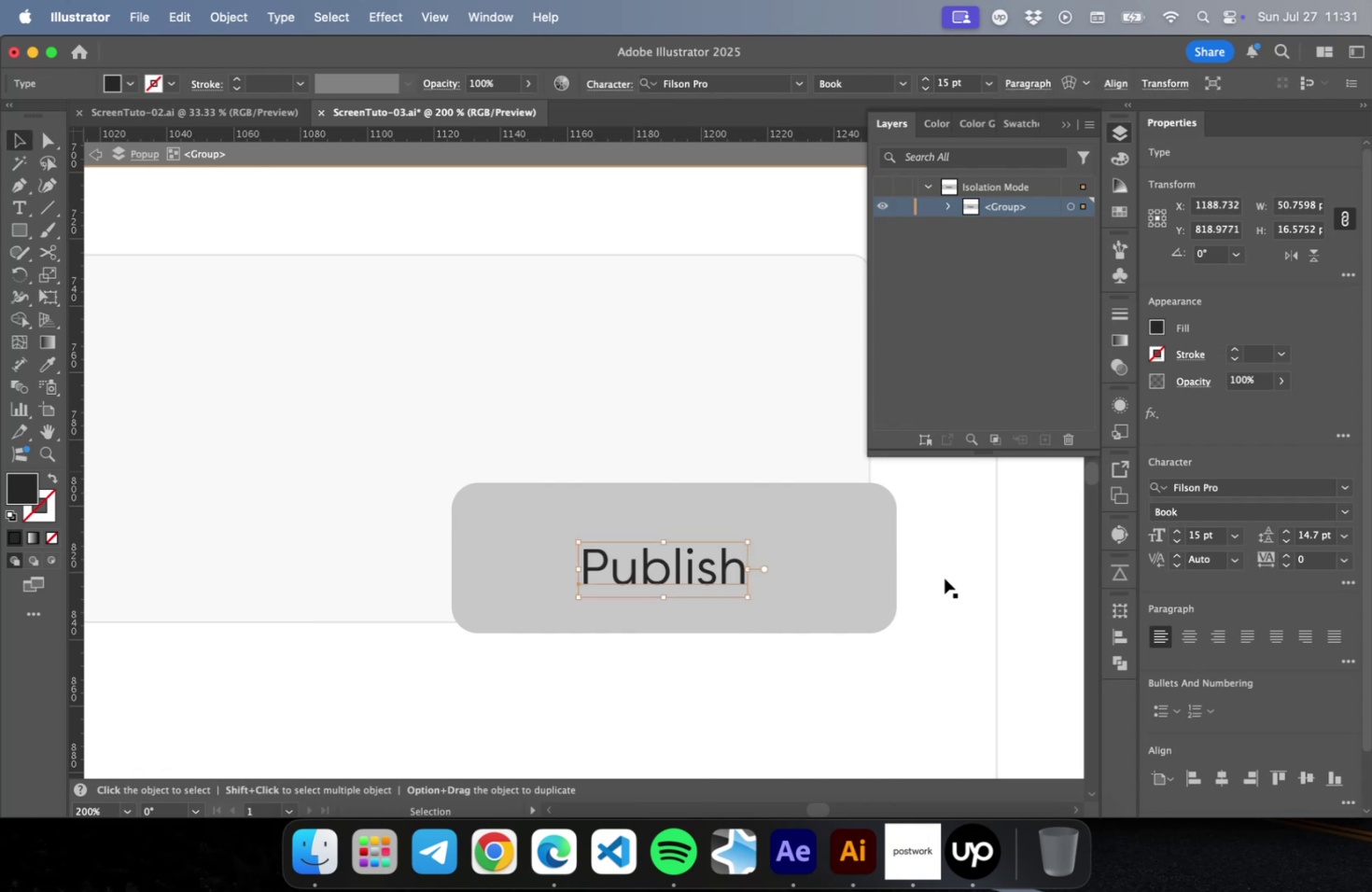 
key(A)
 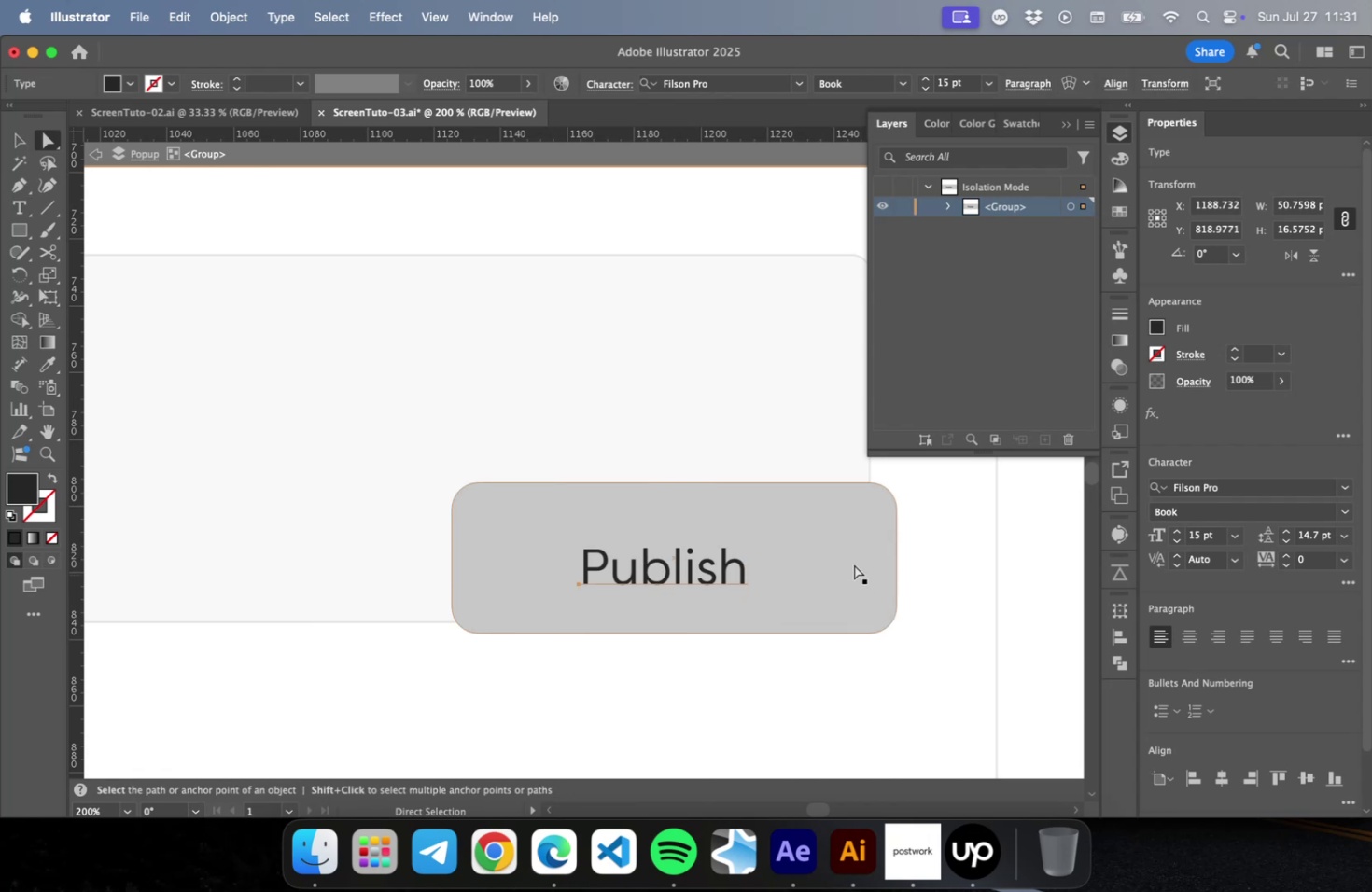 
left_click([837, 560])
 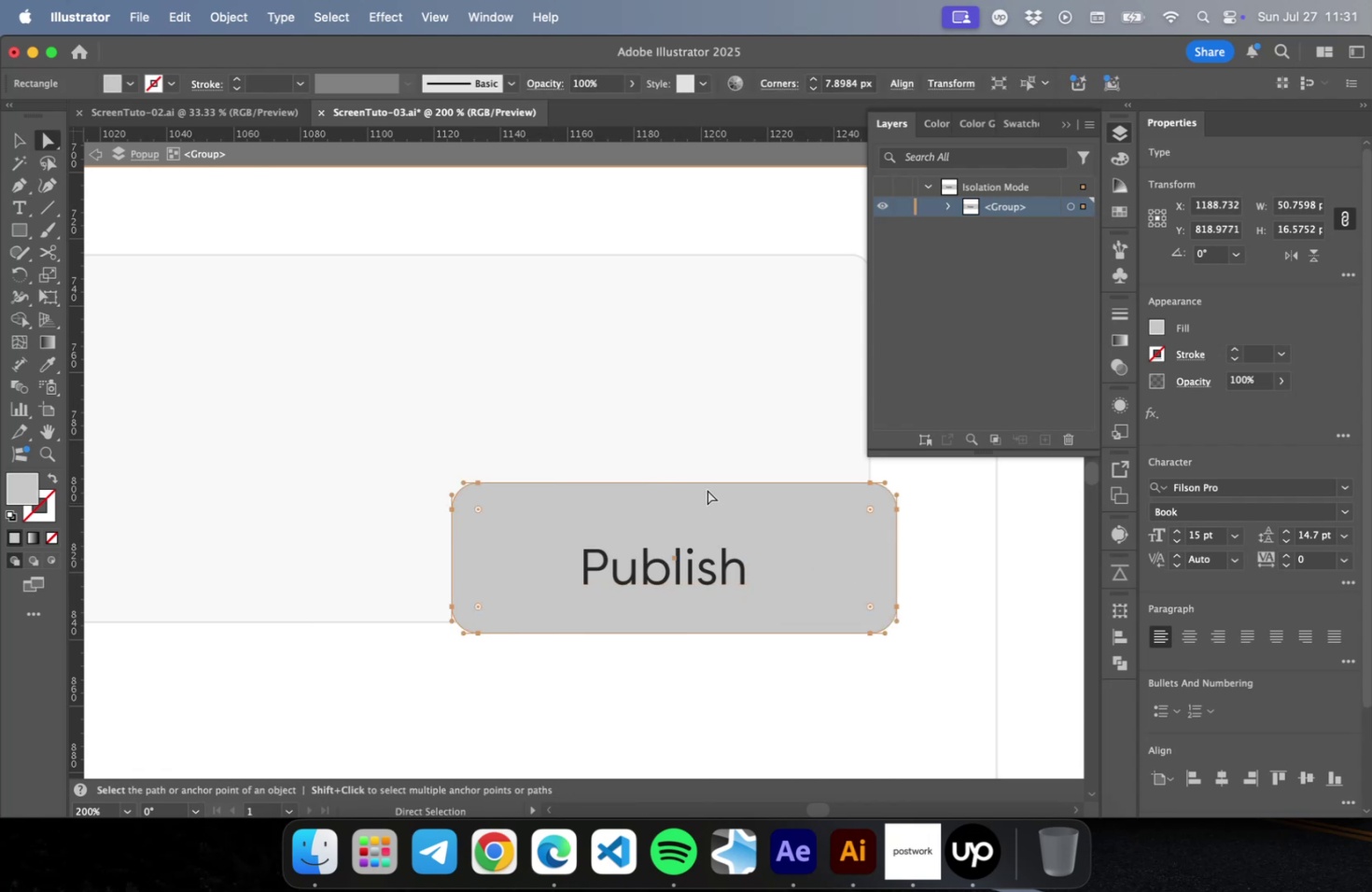 
key(V)
 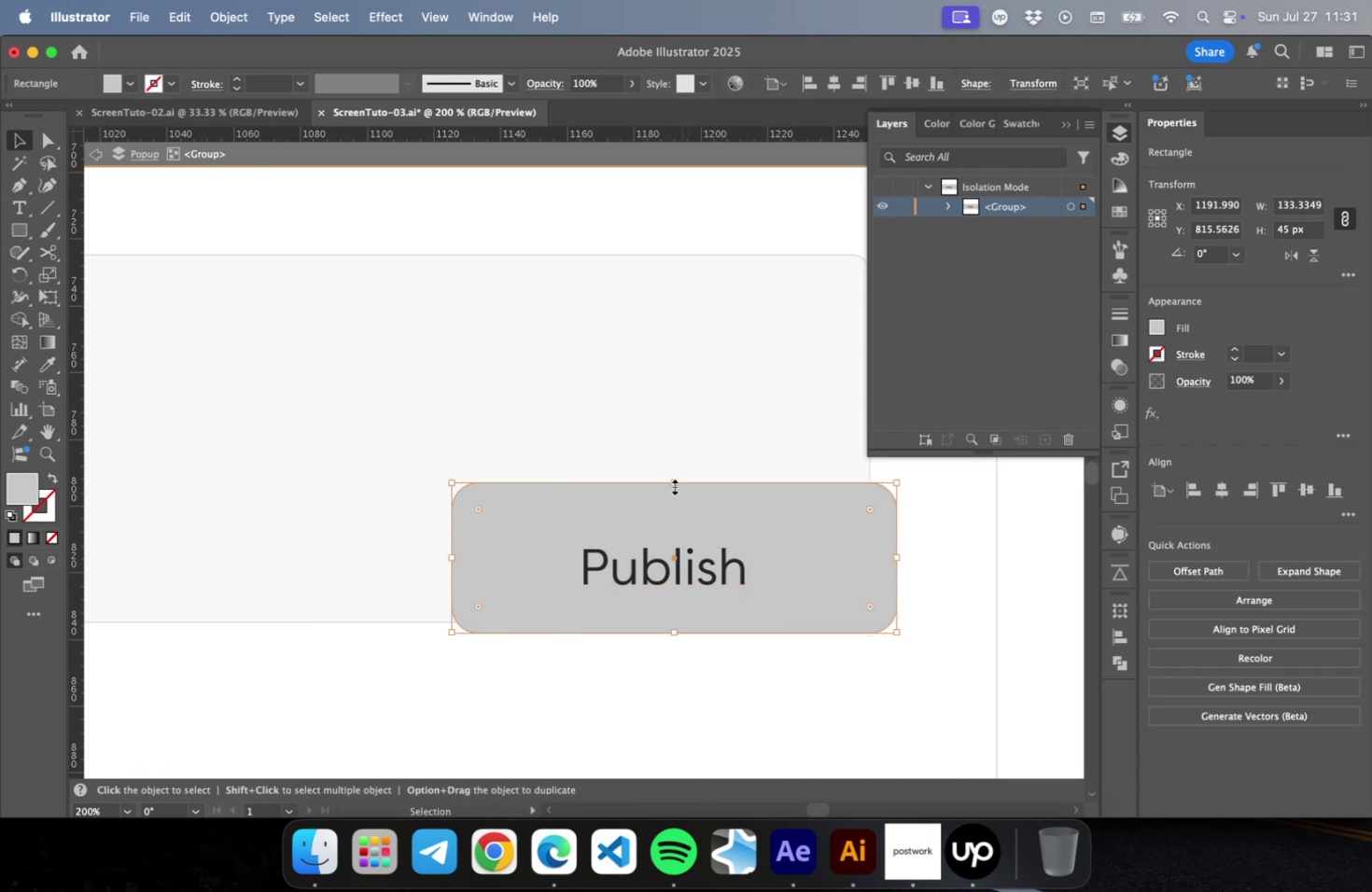 
left_click_drag(start_coordinate=[669, 479], to_coordinate=[663, 526])
 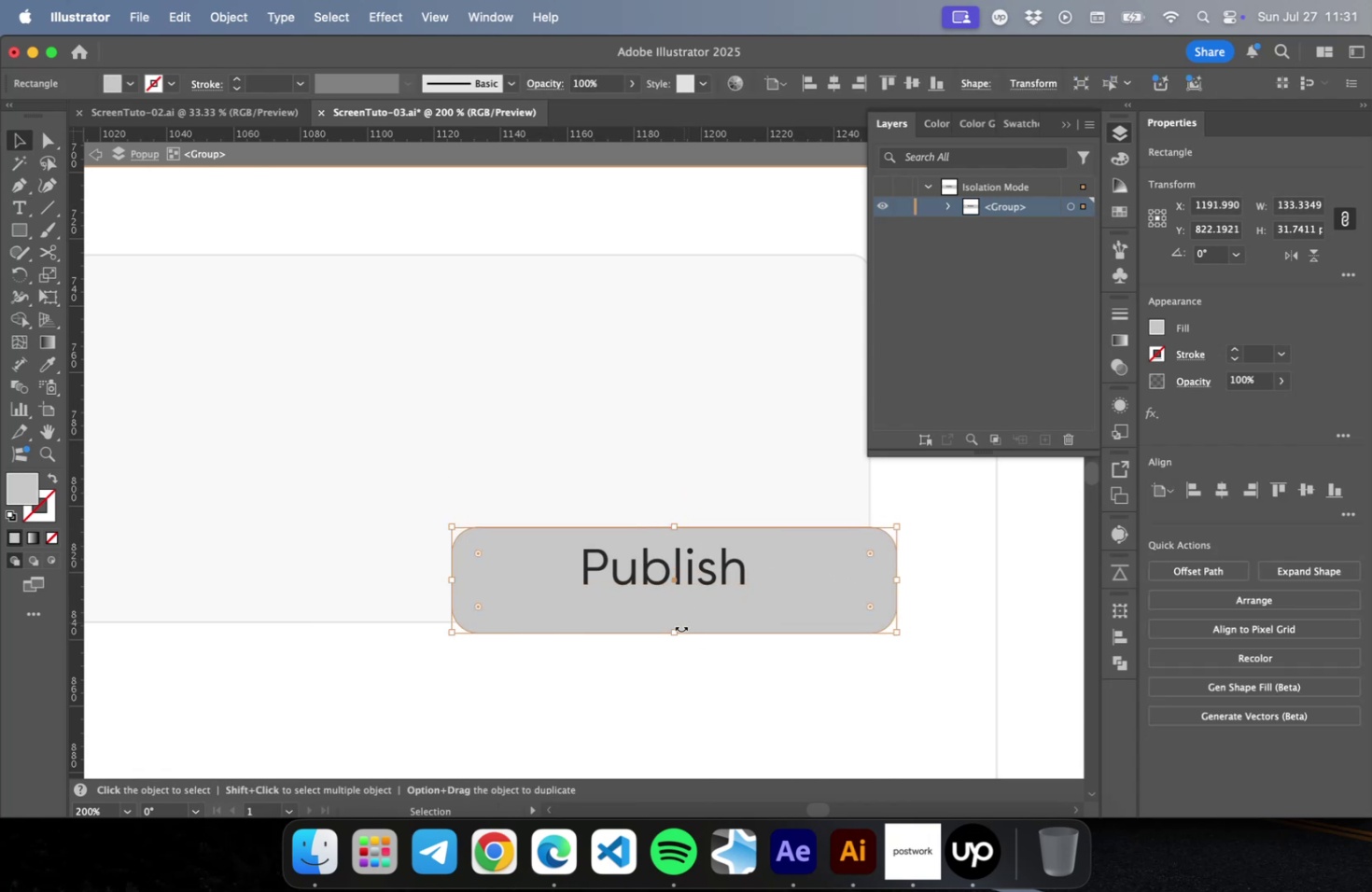 
left_click_drag(start_coordinate=[672, 632], to_coordinate=[672, 614])
 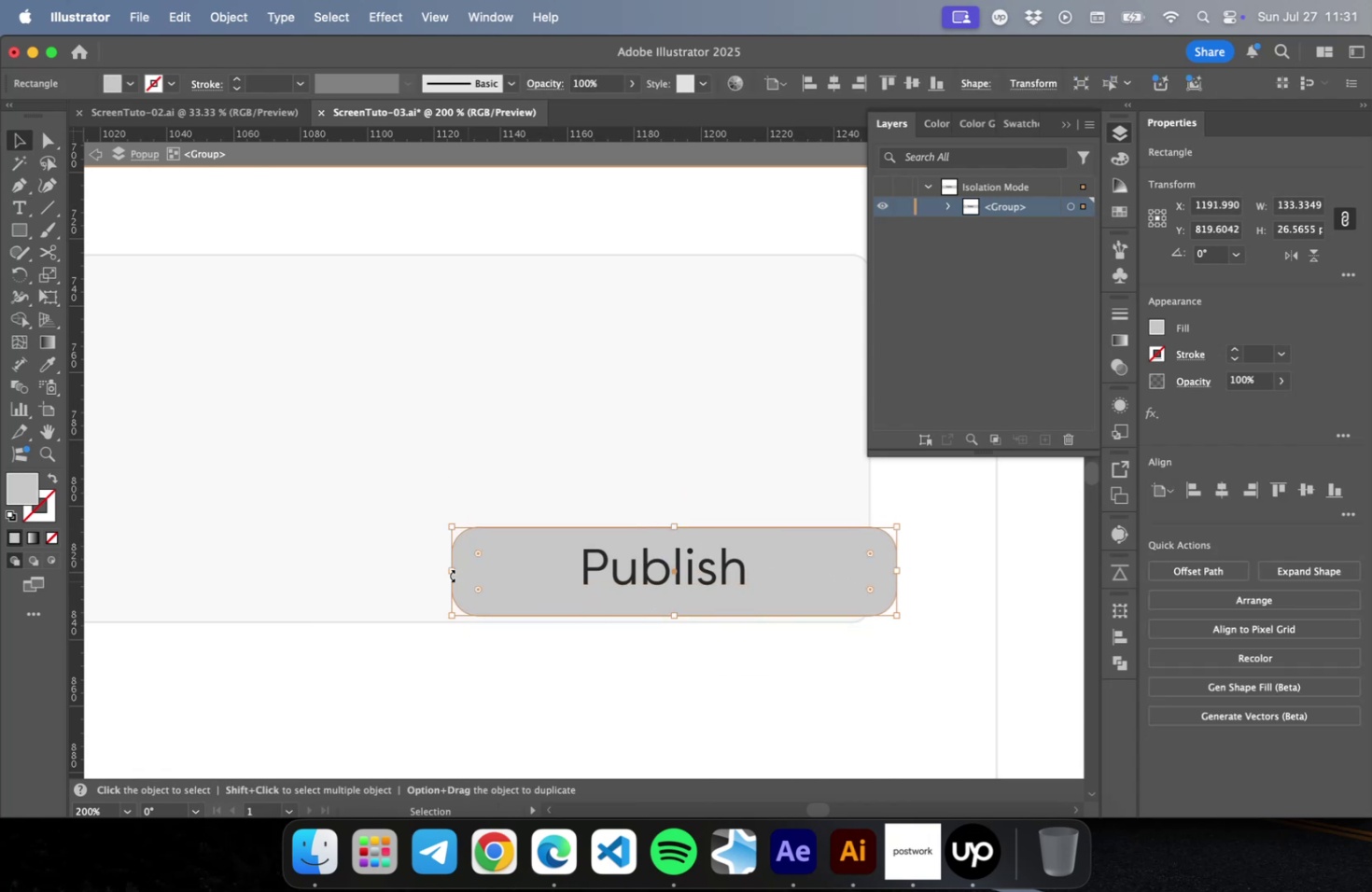 
left_click_drag(start_coordinate=[450, 572], to_coordinate=[539, 570])
 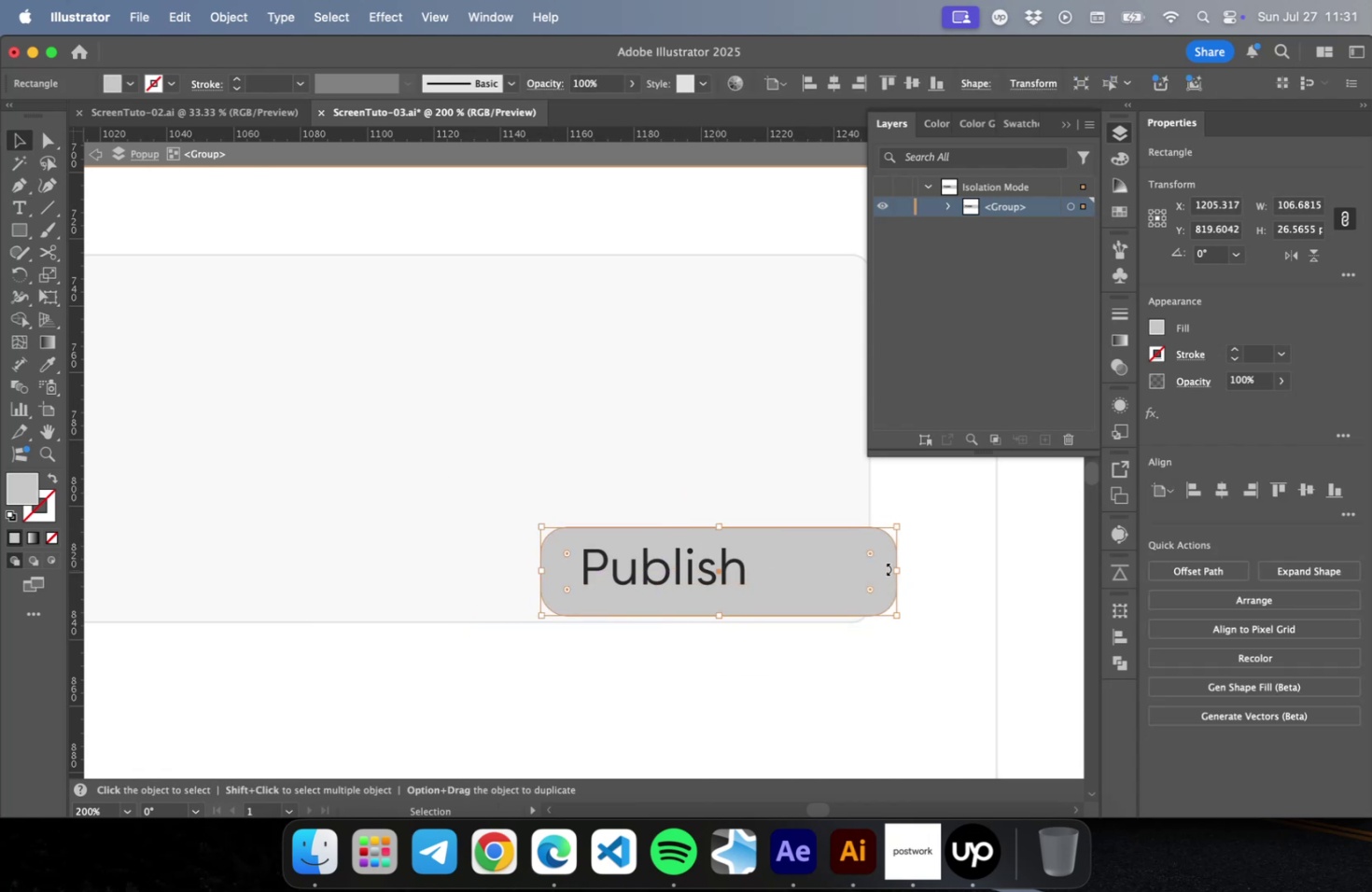 
left_click_drag(start_coordinate=[893, 568], to_coordinate=[790, 569])
 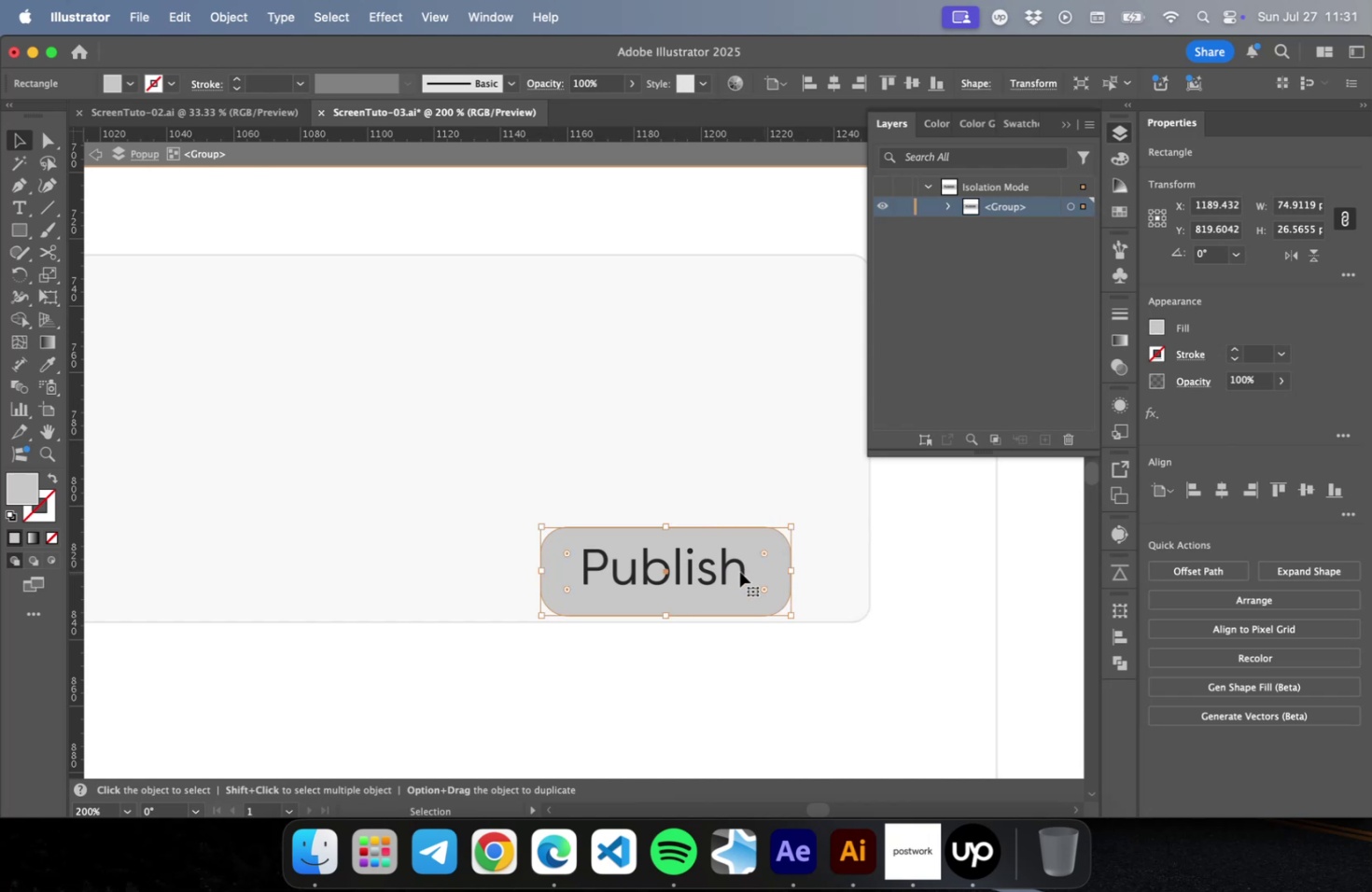 
left_click([735, 570])
 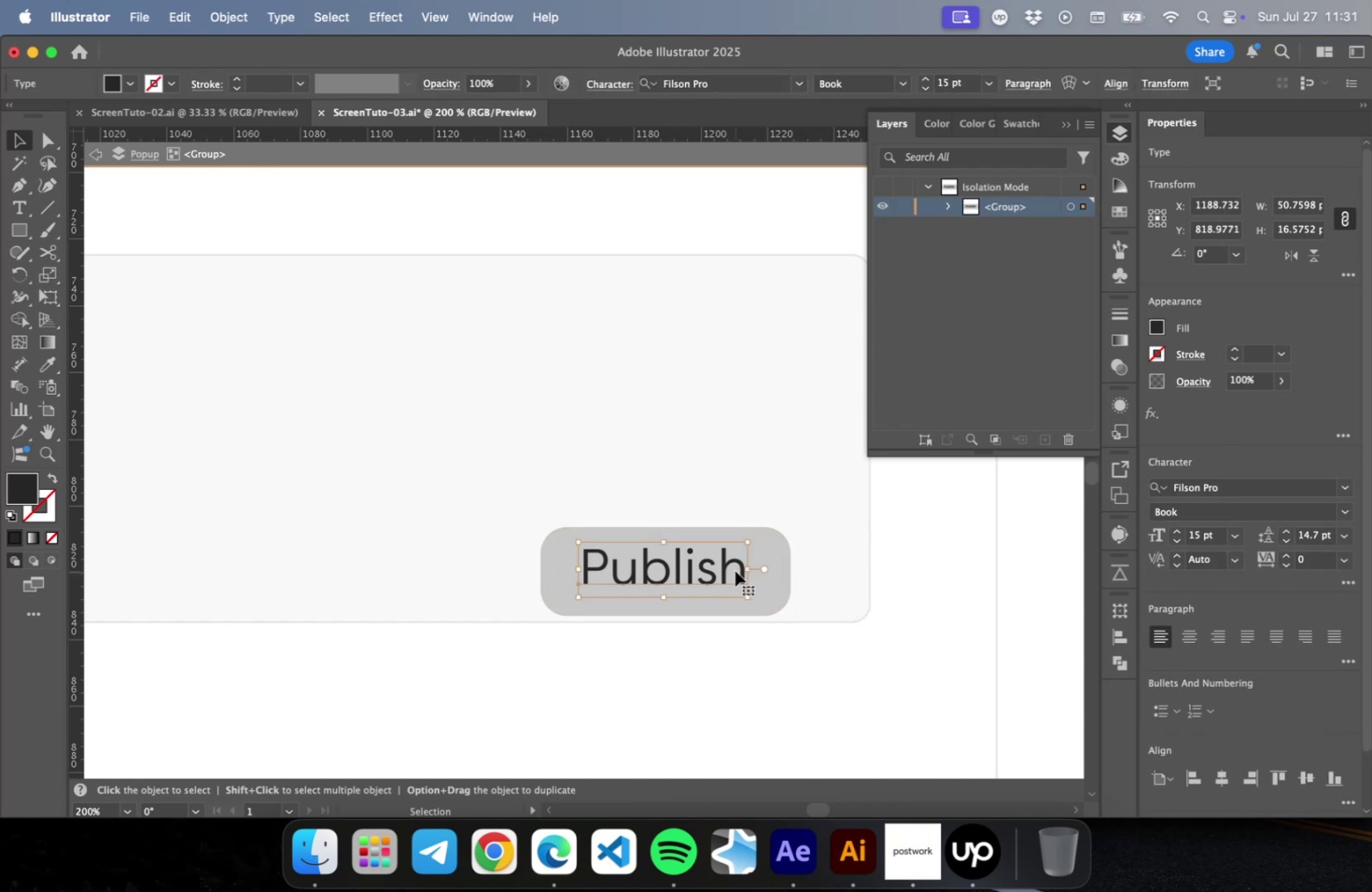 
key(ArrowDown)
 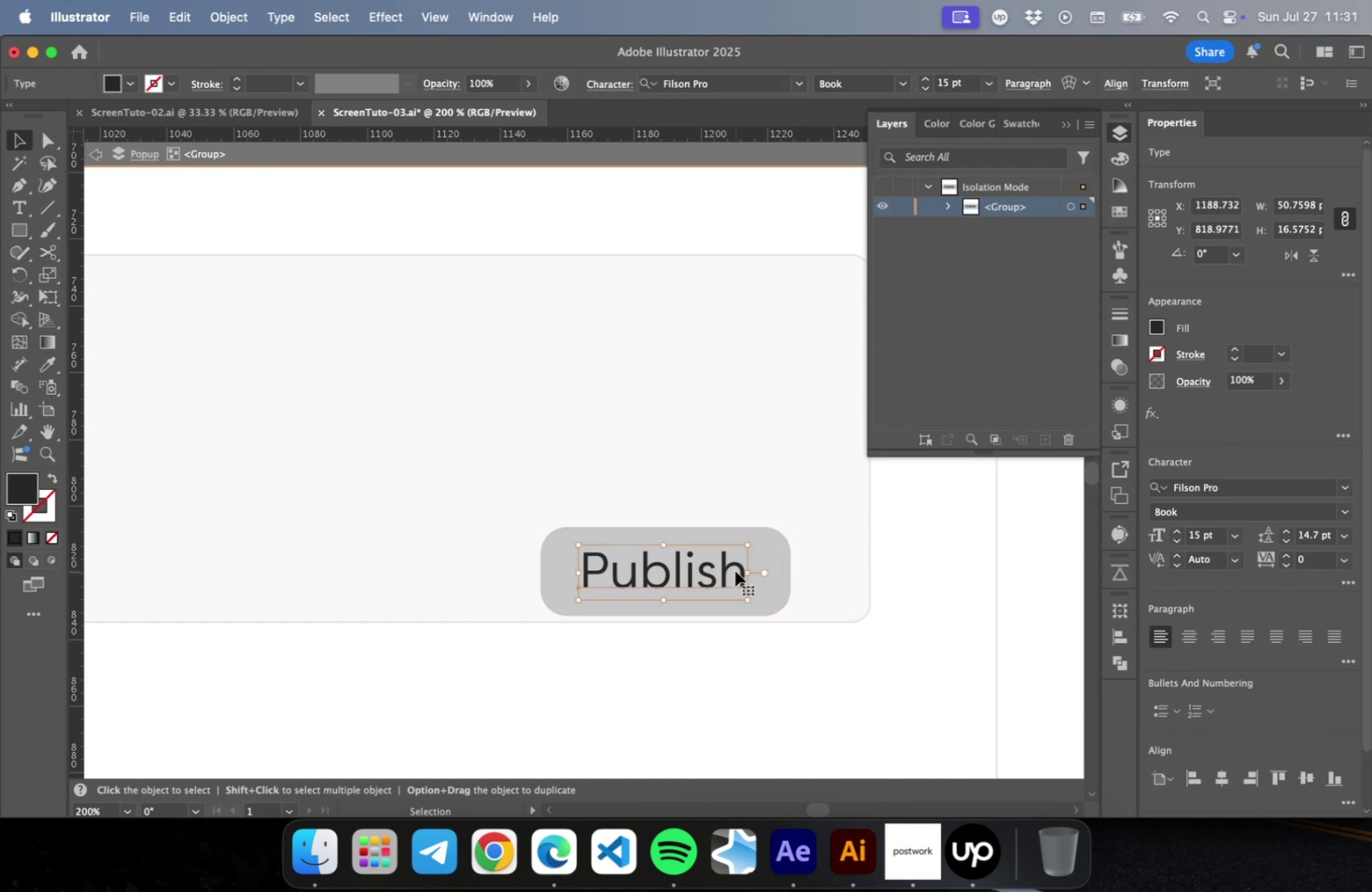 
key(ArrowDown)
 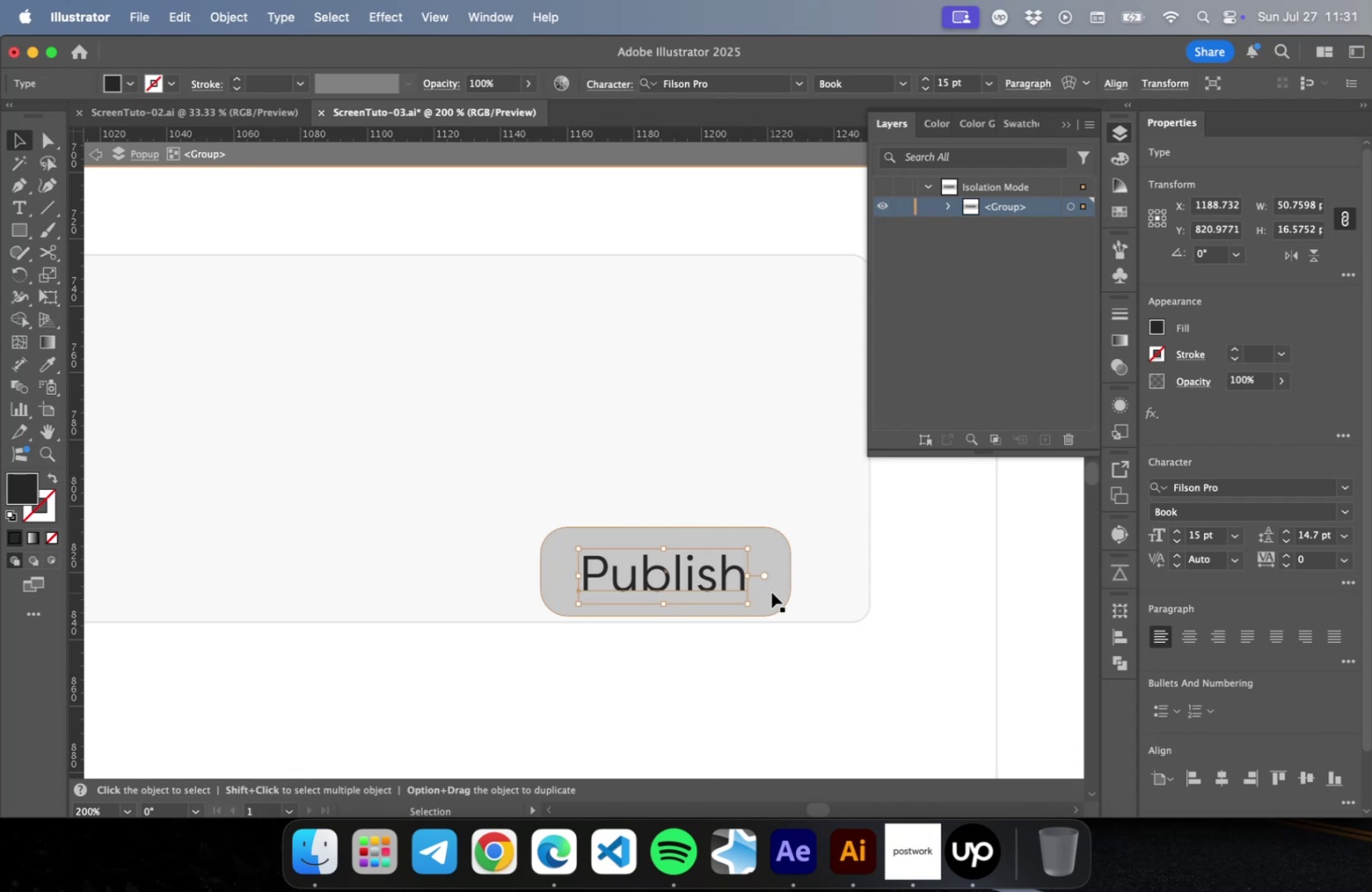 
wait(12.86)
 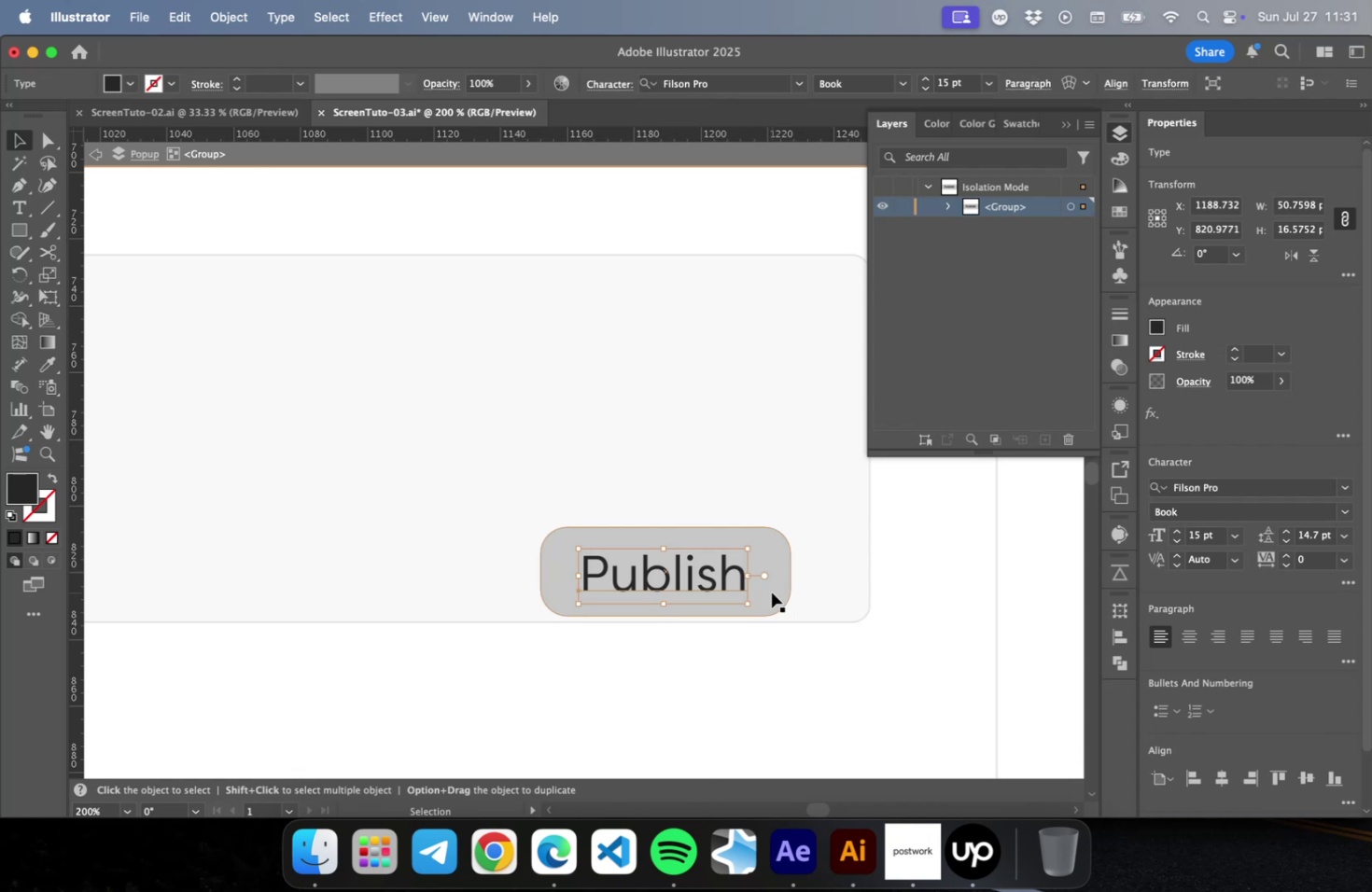 
key(Tab)
 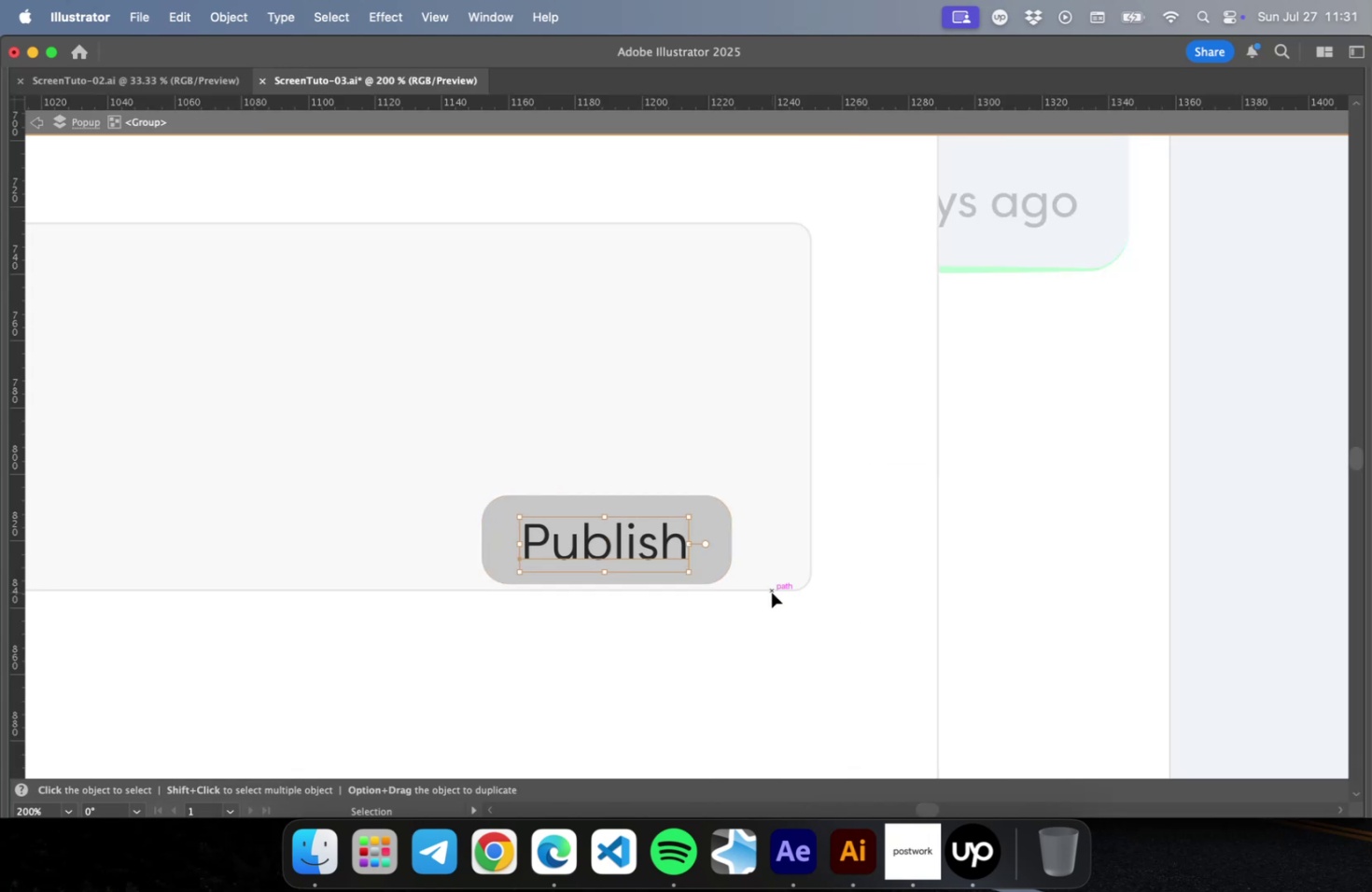 
key(Tab)
 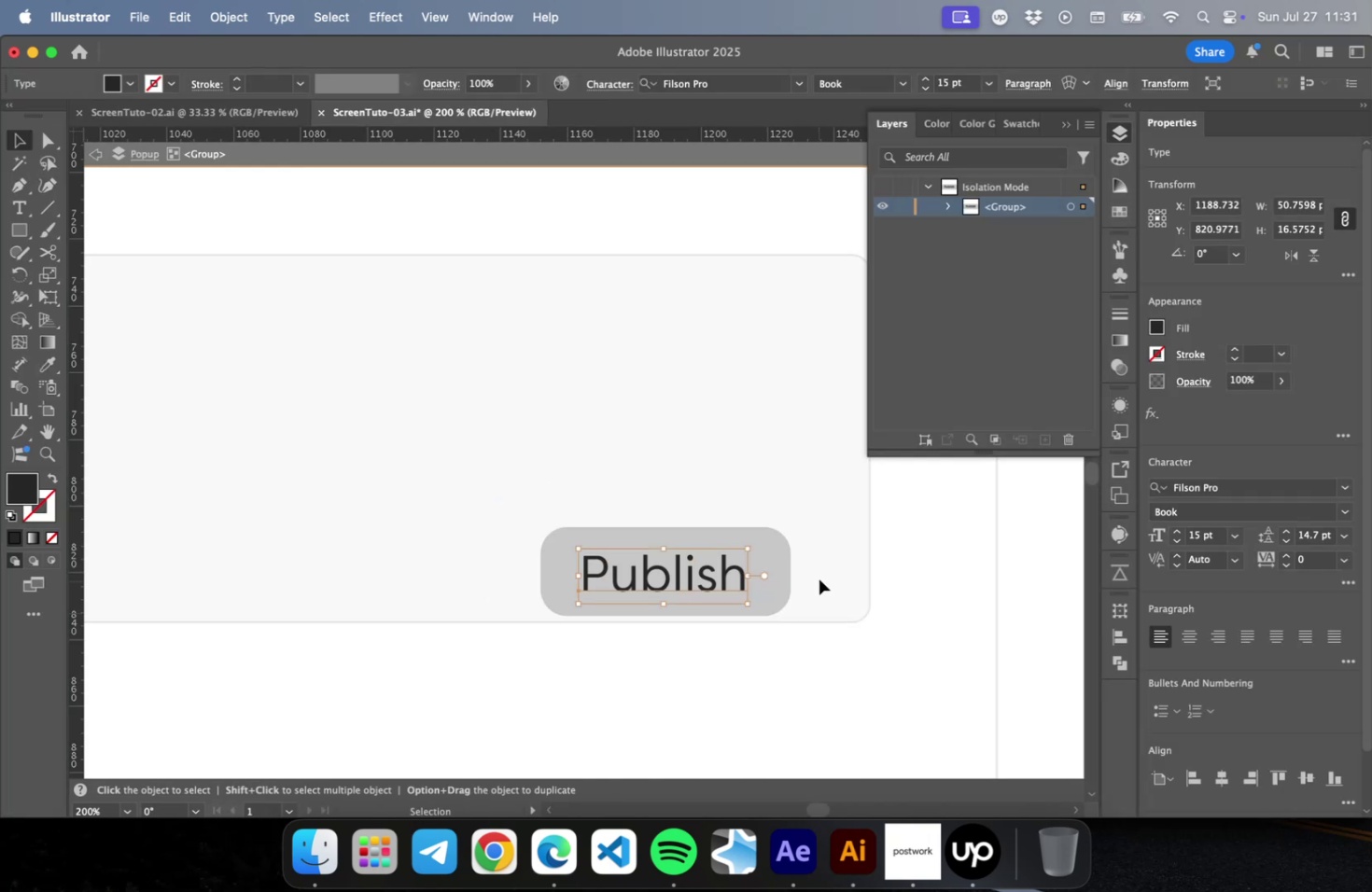 
hold_key(key=OptionLeft, duration=1.56)
scroll: coordinate [960, 566], scroll_direction: down, amount: 9.0
 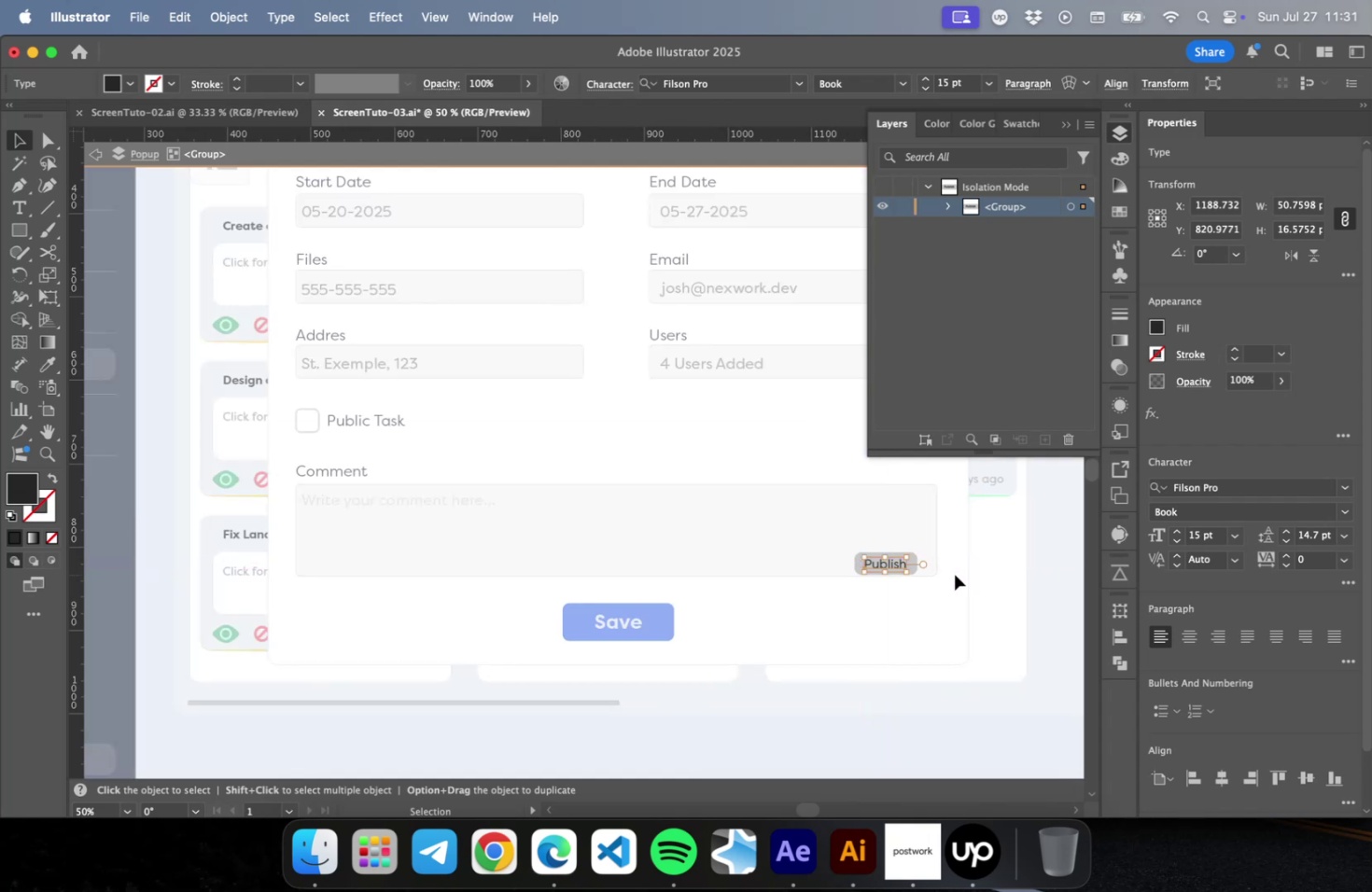 
key(V)
 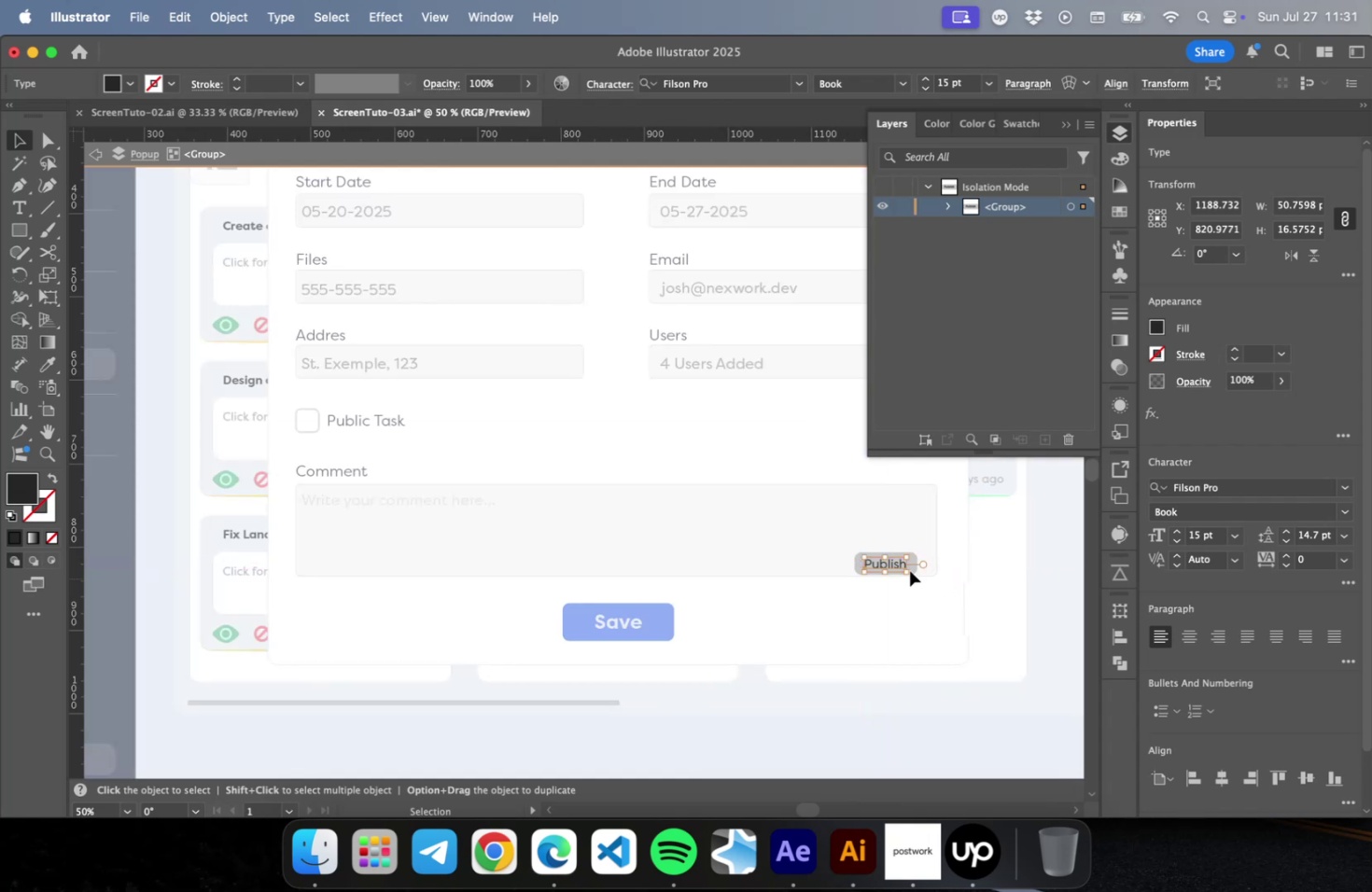 
left_click([770, 532])
 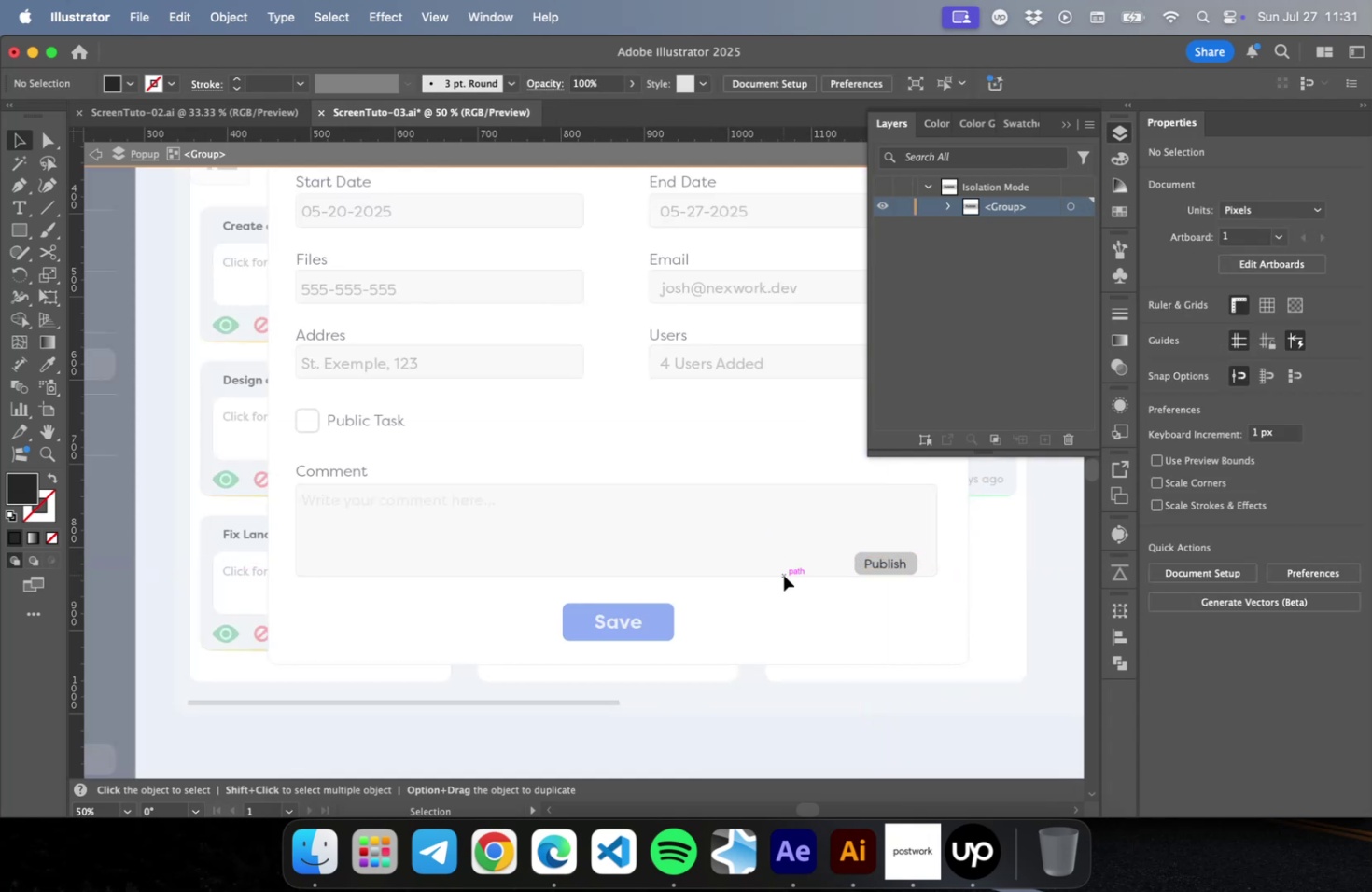 
double_click([773, 548])
 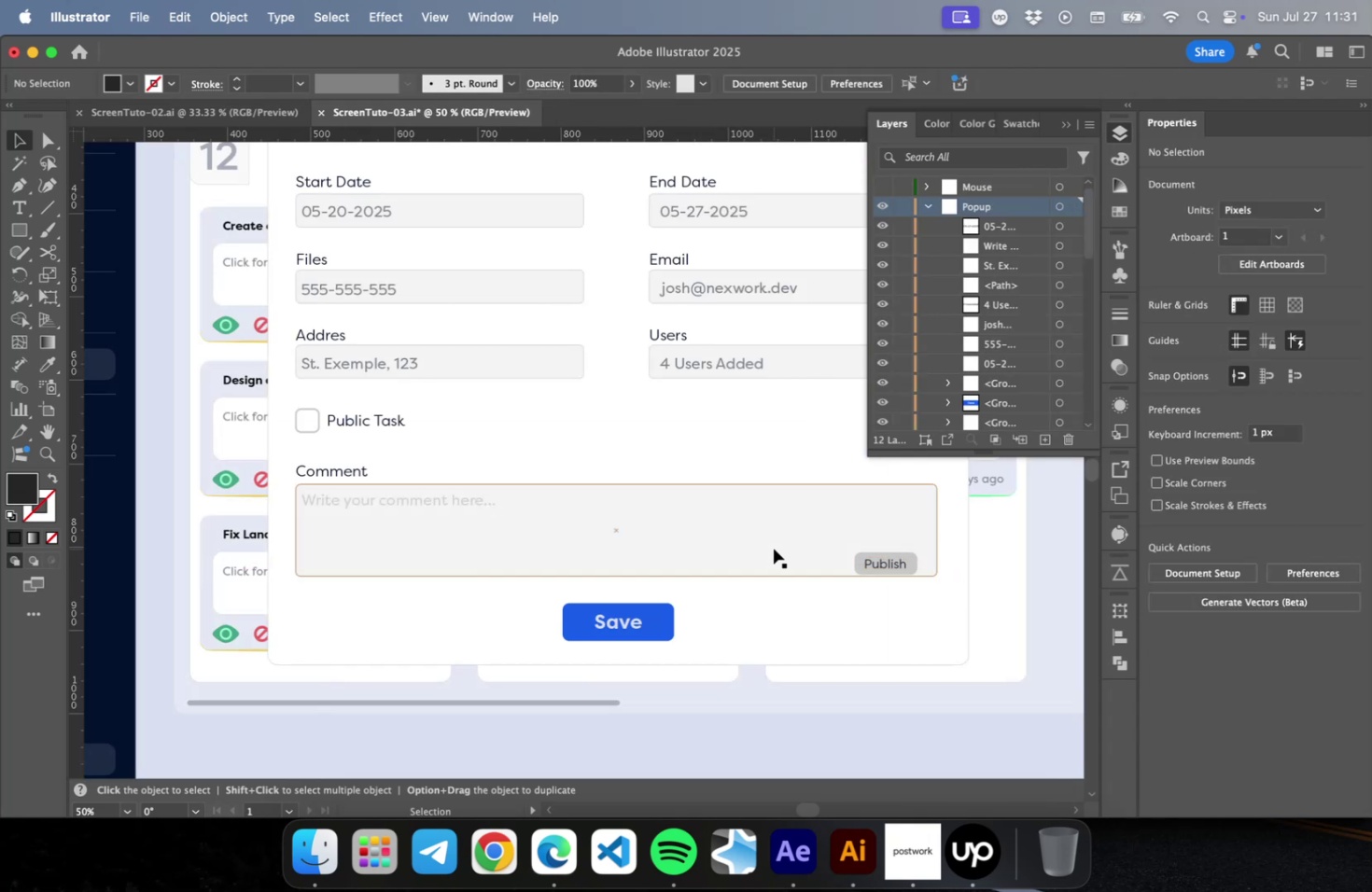 
left_click([771, 550])
 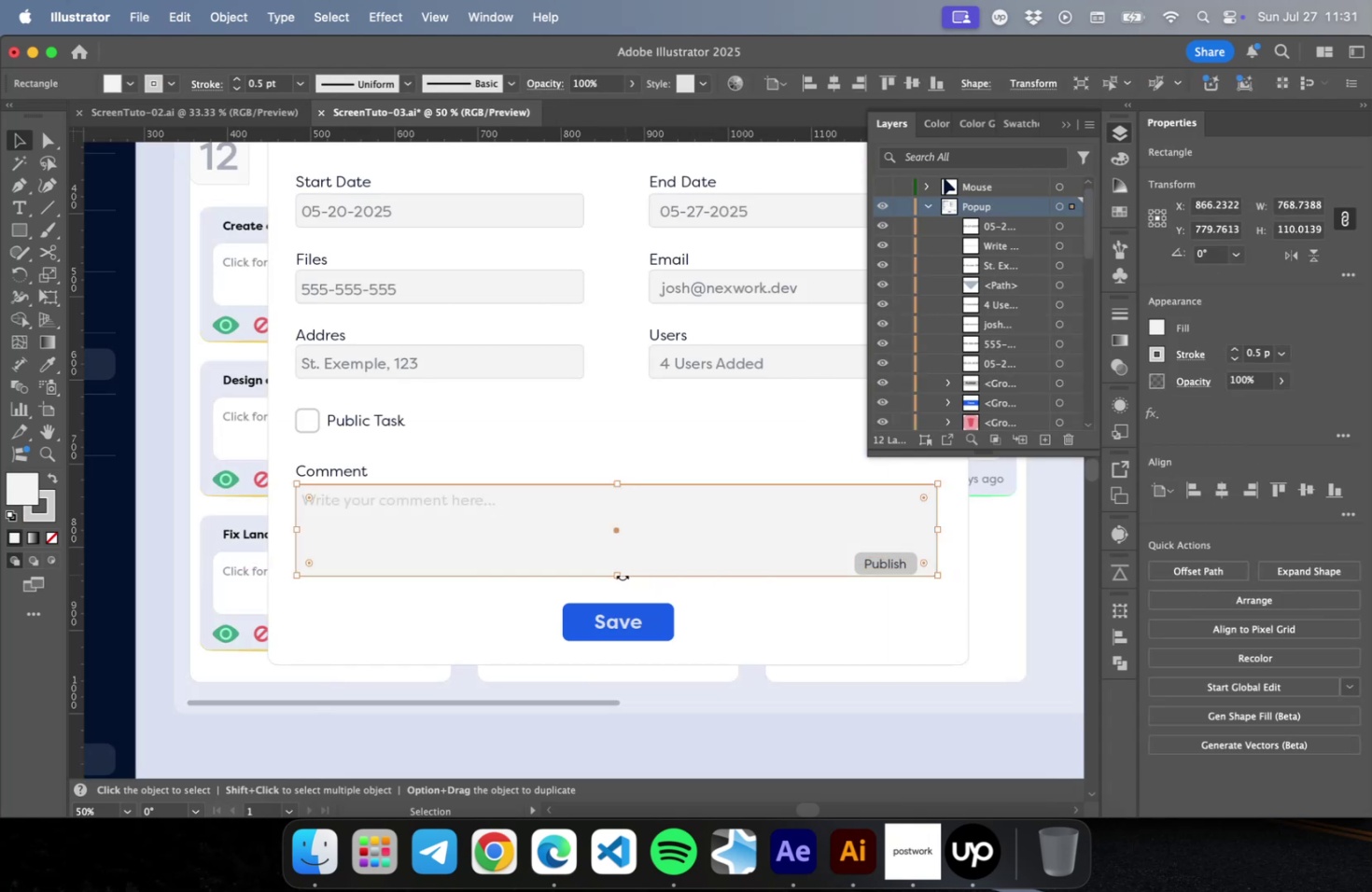 
left_click_drag(start_coordinate=[618, 576], to_coordinate=[620, 540])
 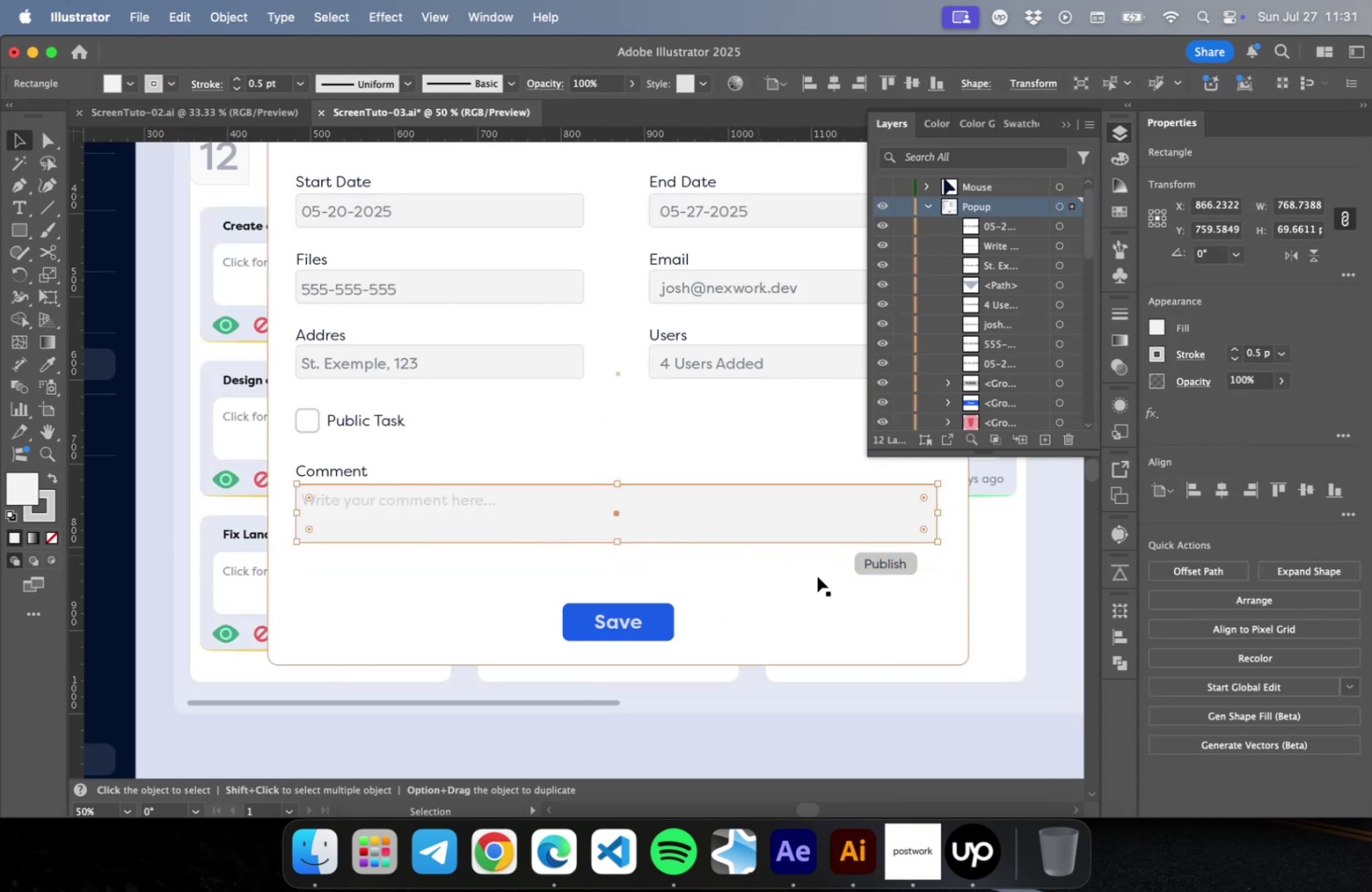 
hold_key(key=OptionLeft, duration=0.6)
scroll: coordinate [957, 559], scroll_direction: up, amount: 3.0
 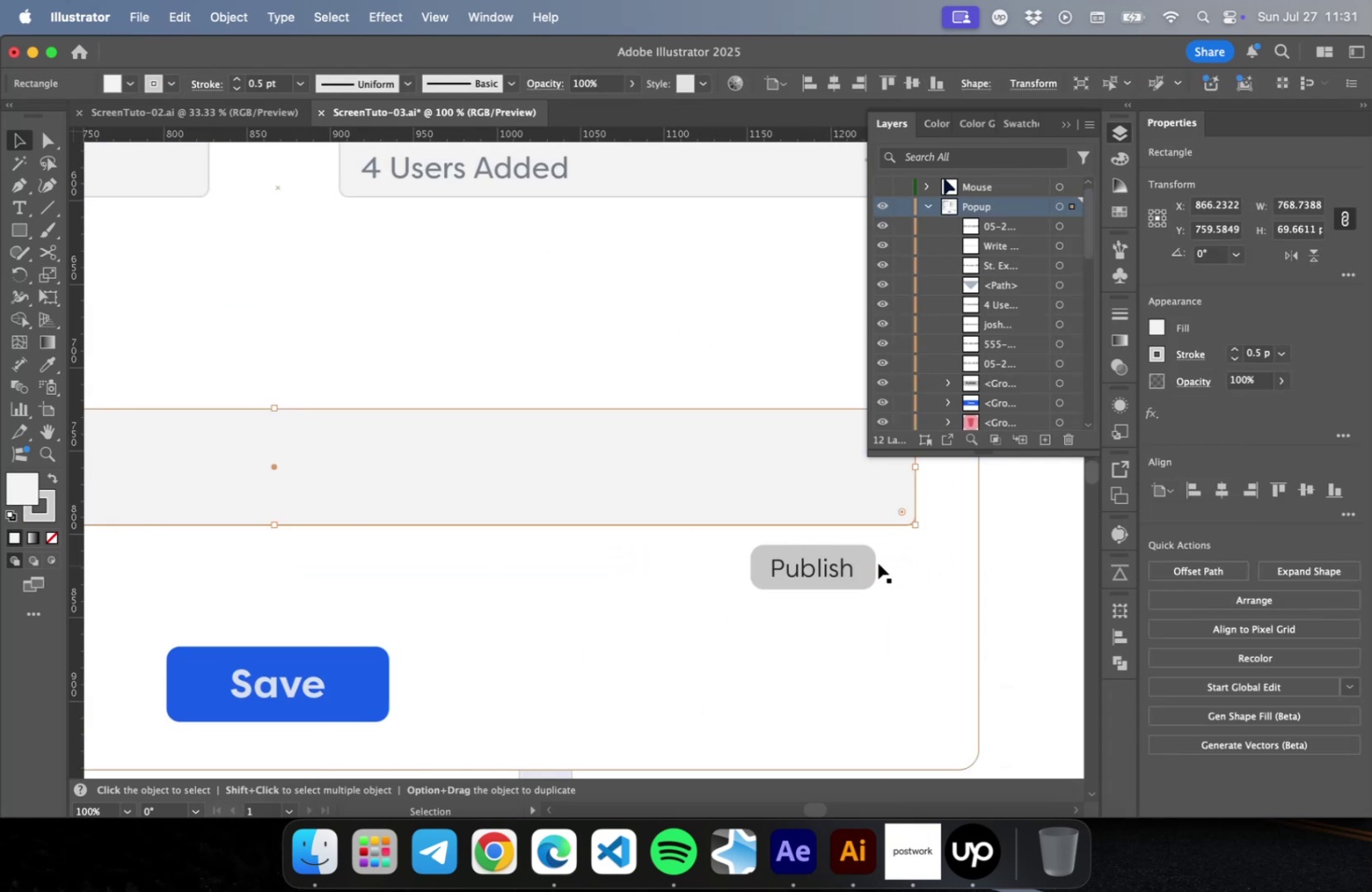 
left_click_drag(start_coordinate=[864, 561], to_coordinate=[892, 492])
 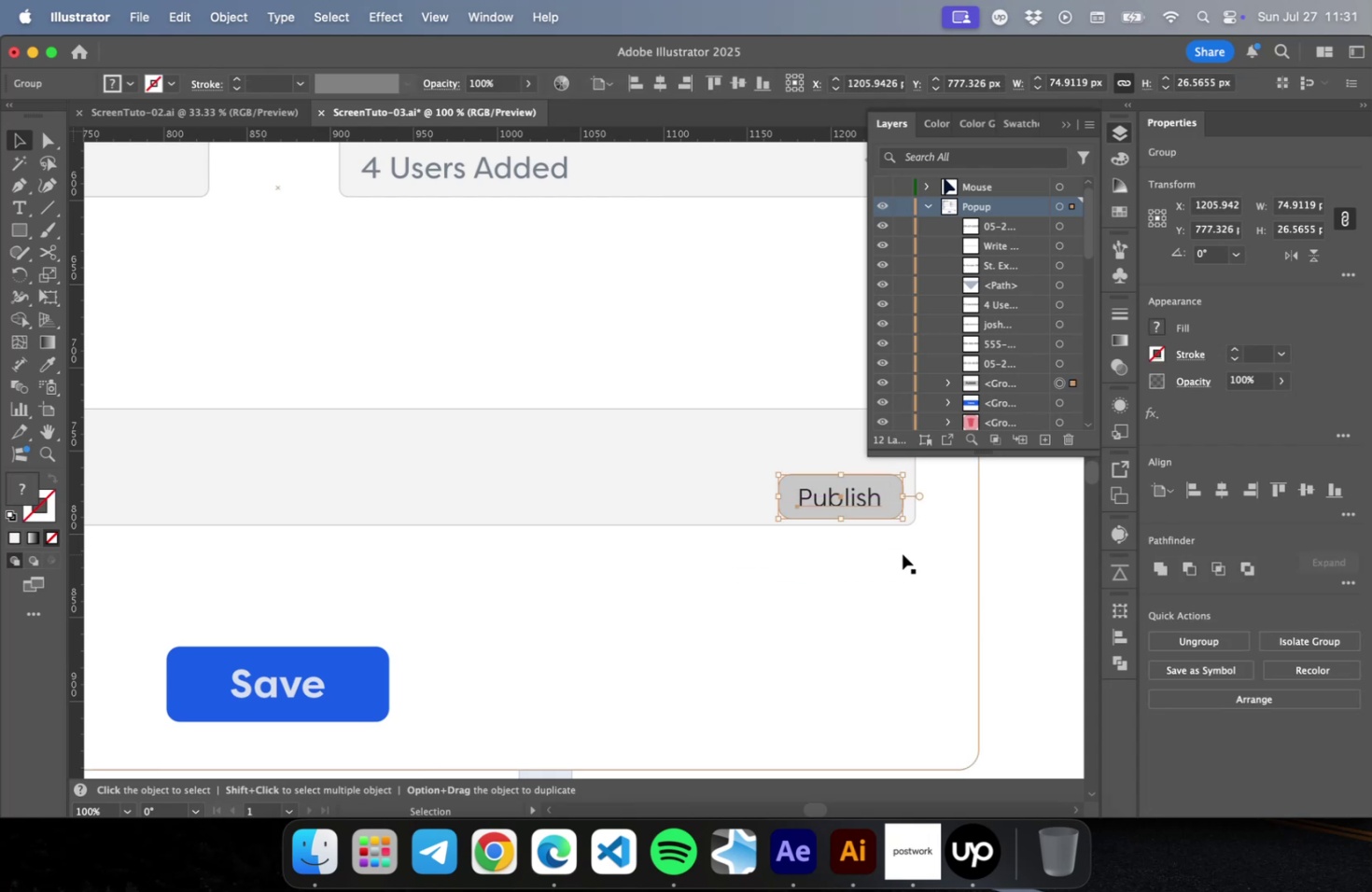 
key(ArrowRight)
 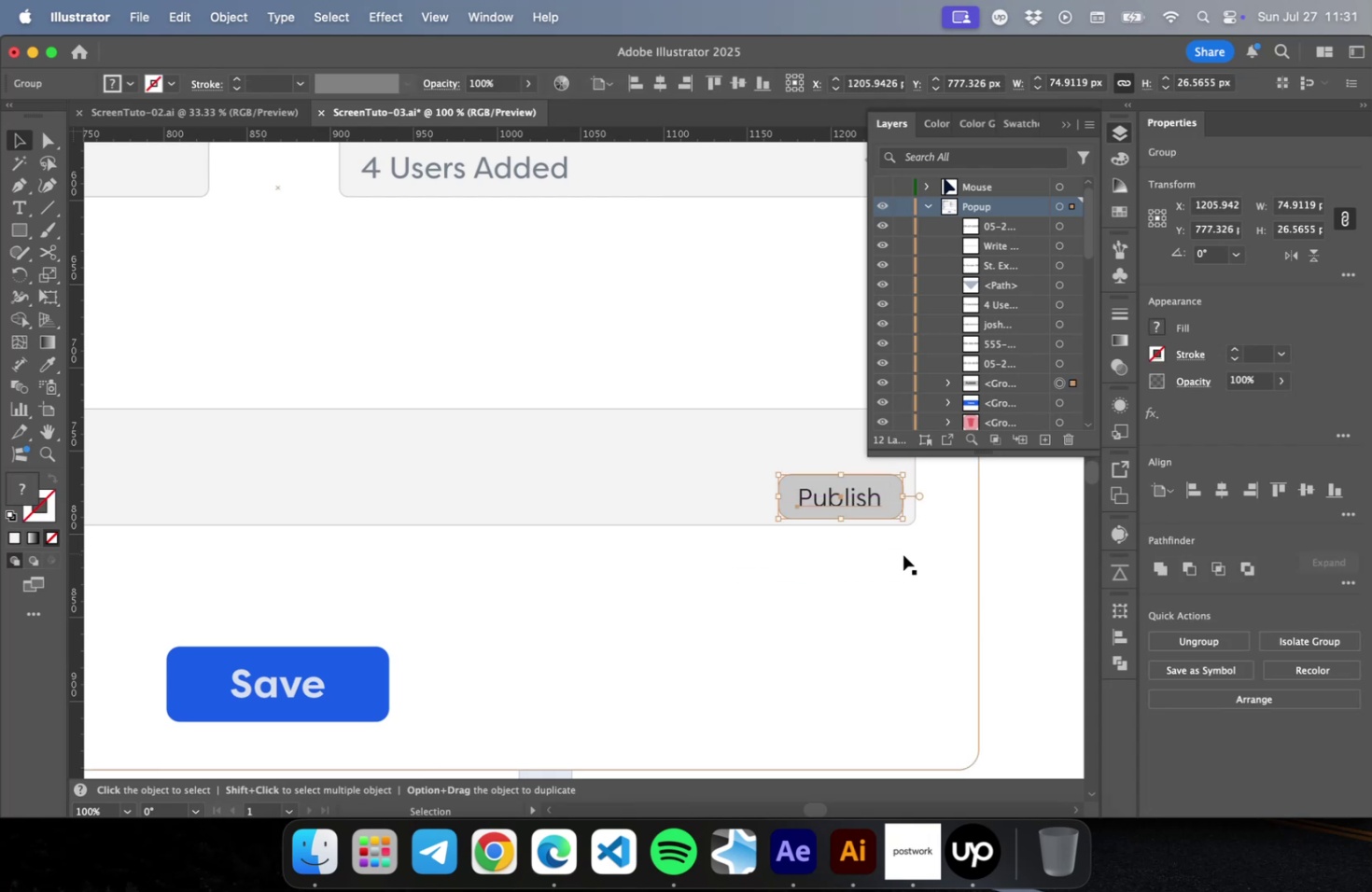 
key(ArrowRight)
 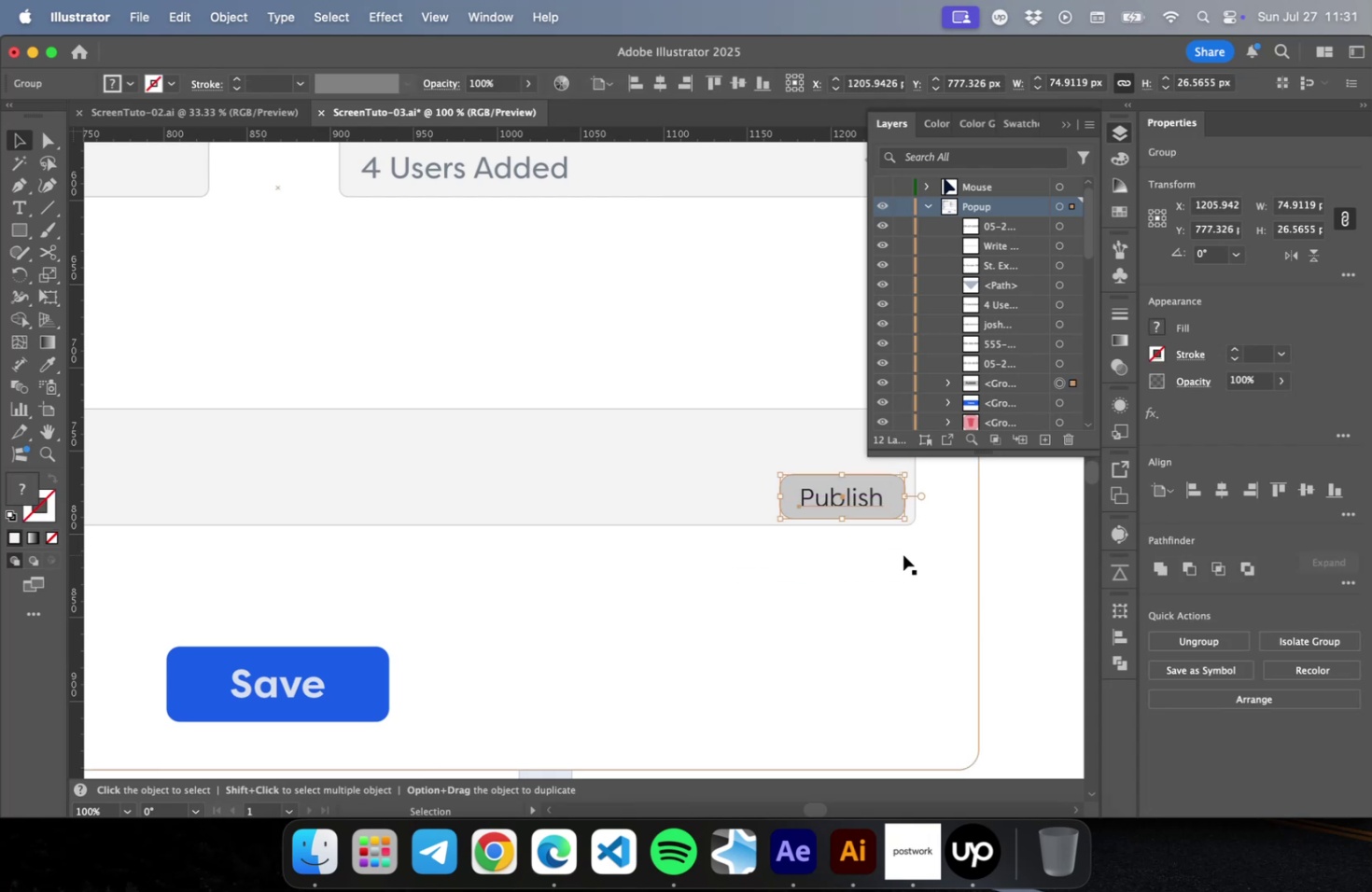 
key(ArrowRight)
 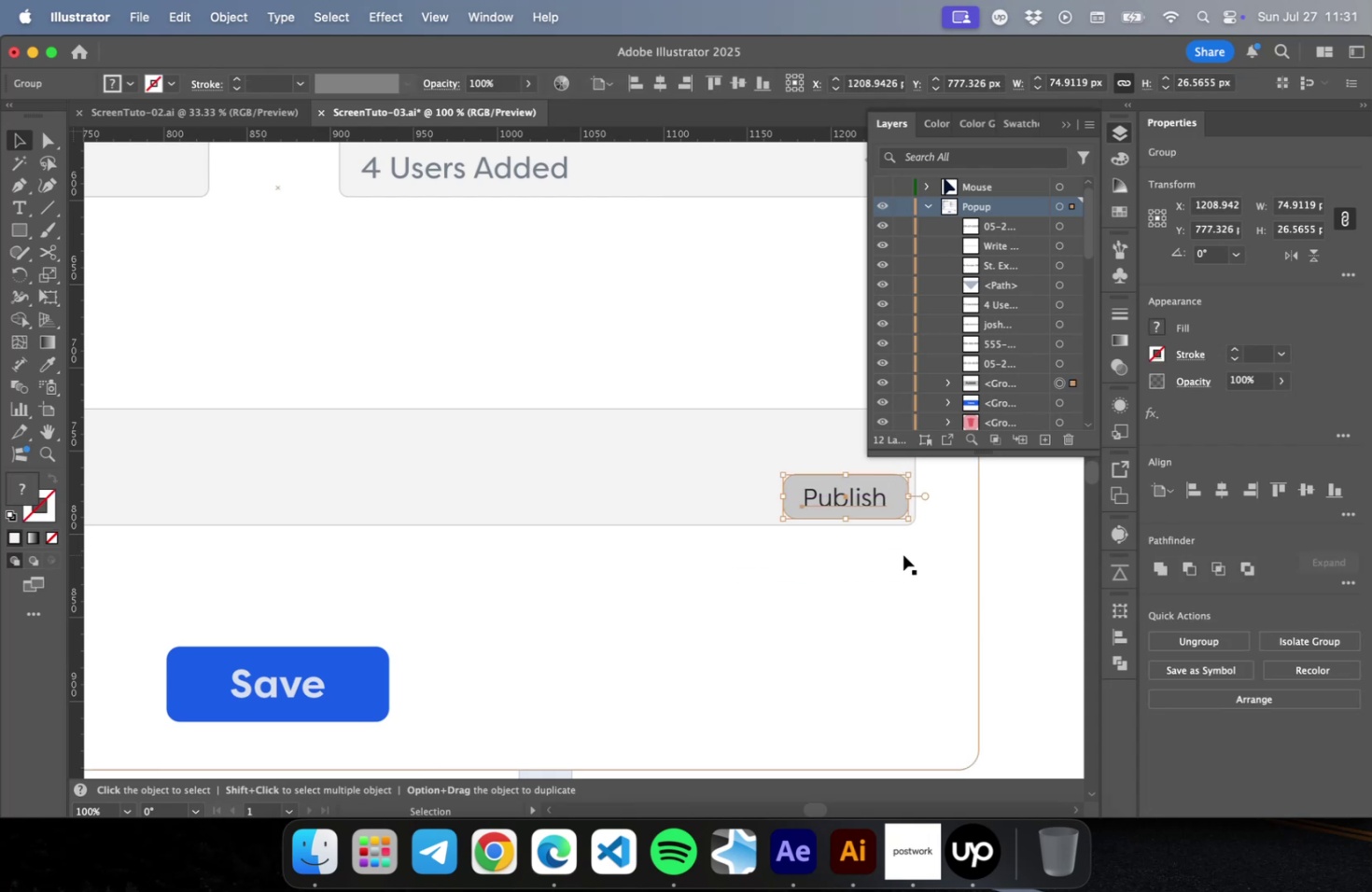 
type(av)
 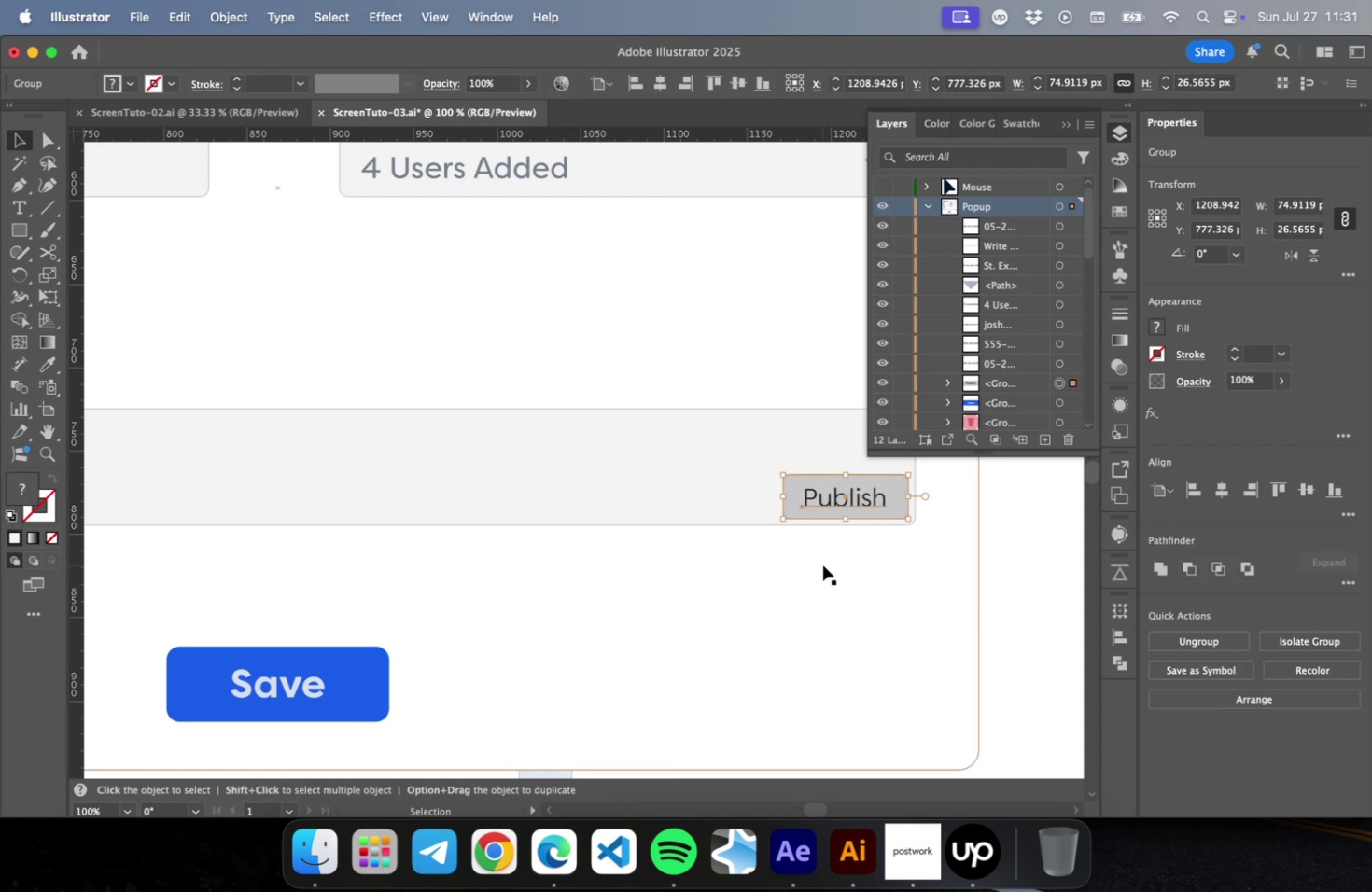 
left_click([822, 564])
 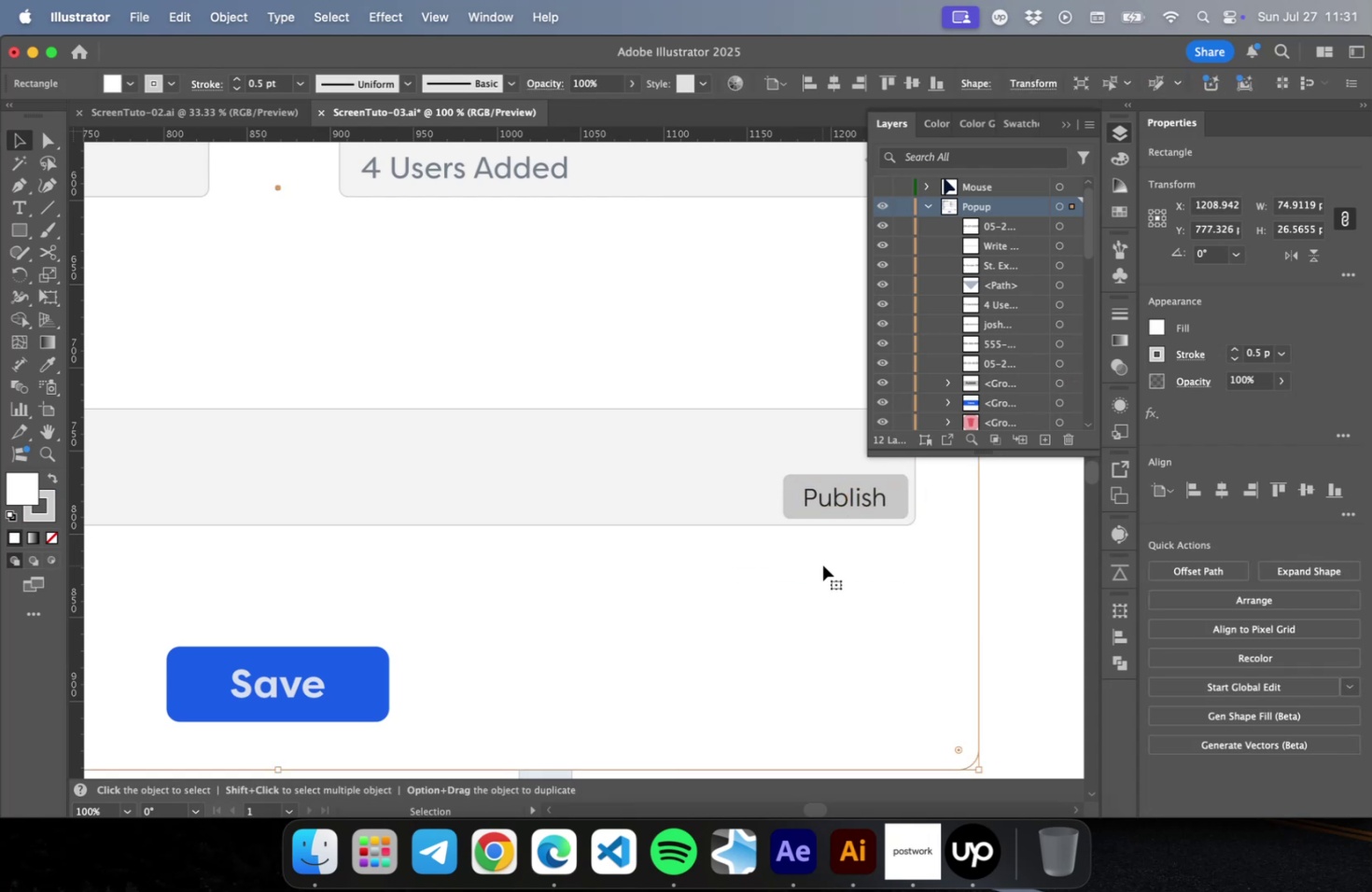 
hold_key(key=OptionLeft, duration=1.3)
scroll: coordinate [882, 575], scroll_direction: down, amount: 3.0
 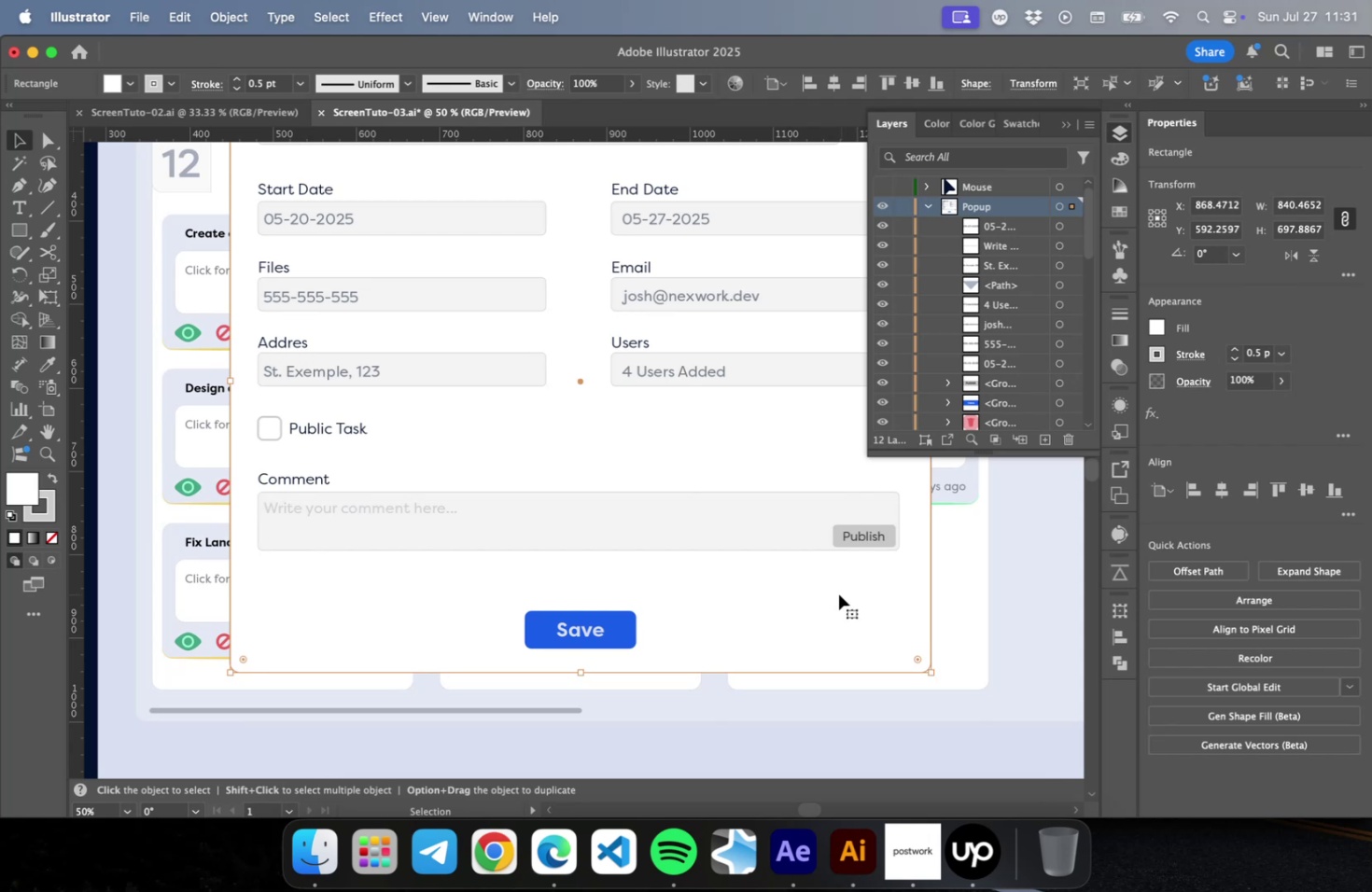 
wait(5.94)
 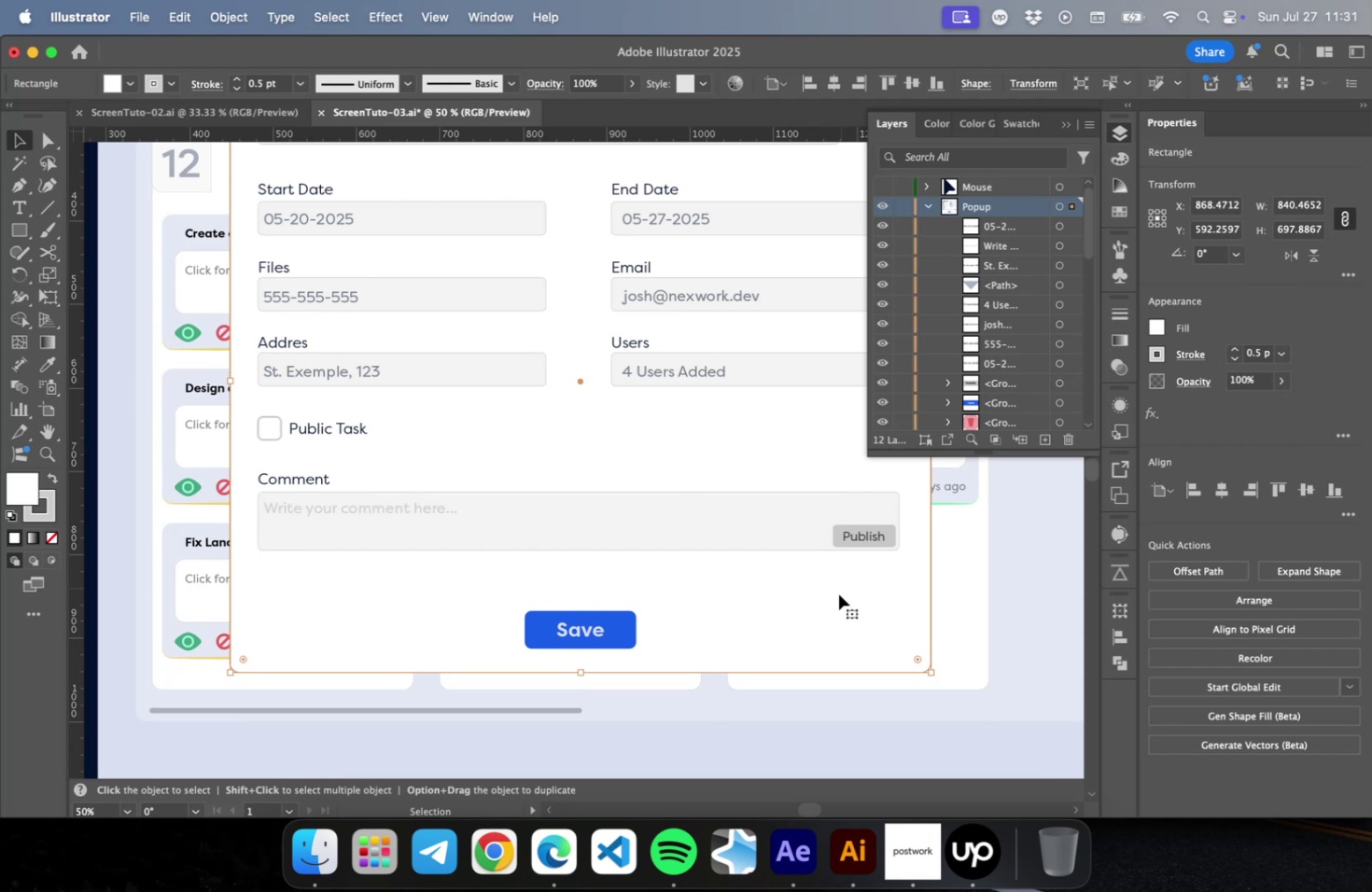 
left_click([1123, 129])
 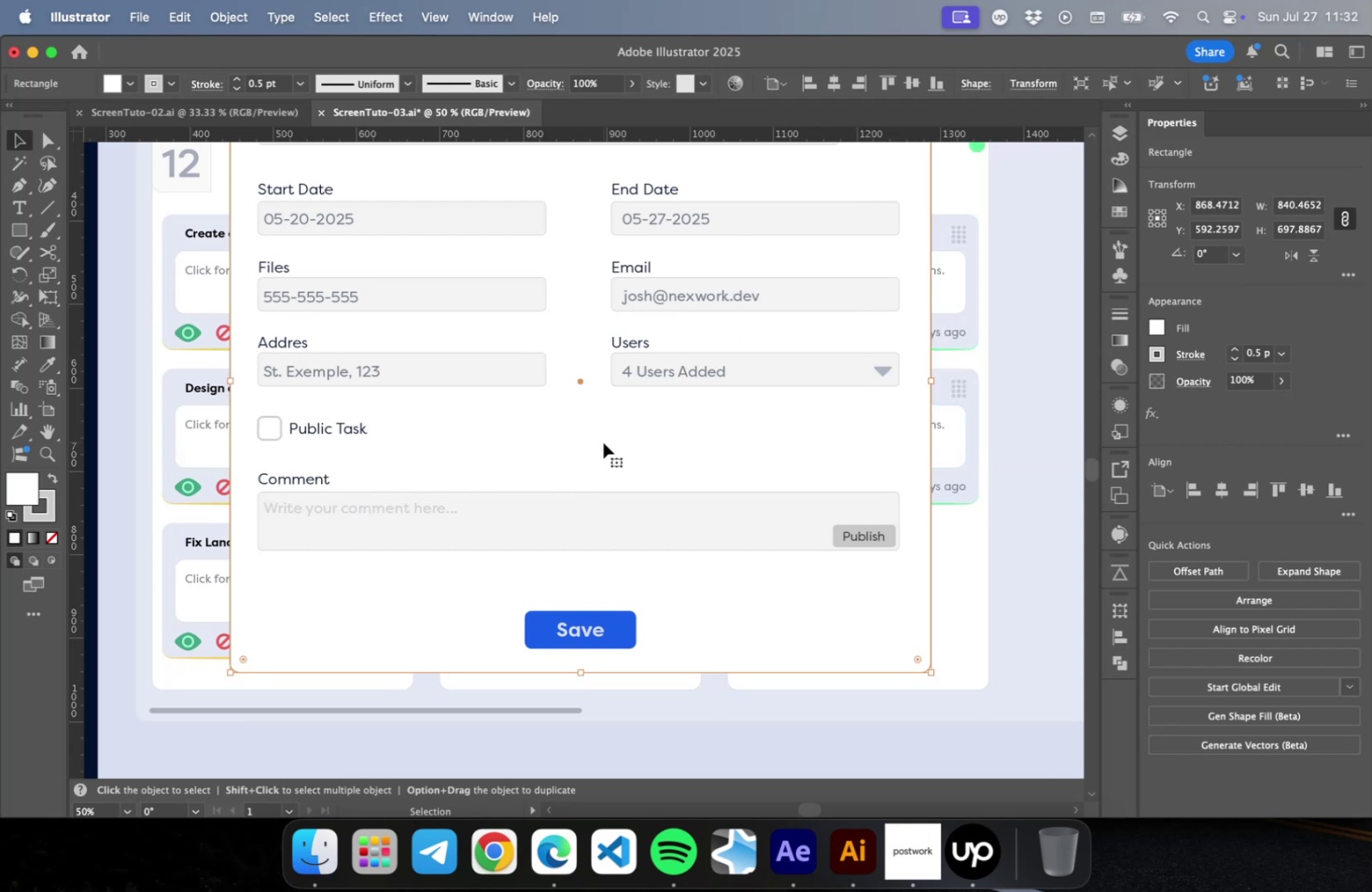 
wait(5.01)
 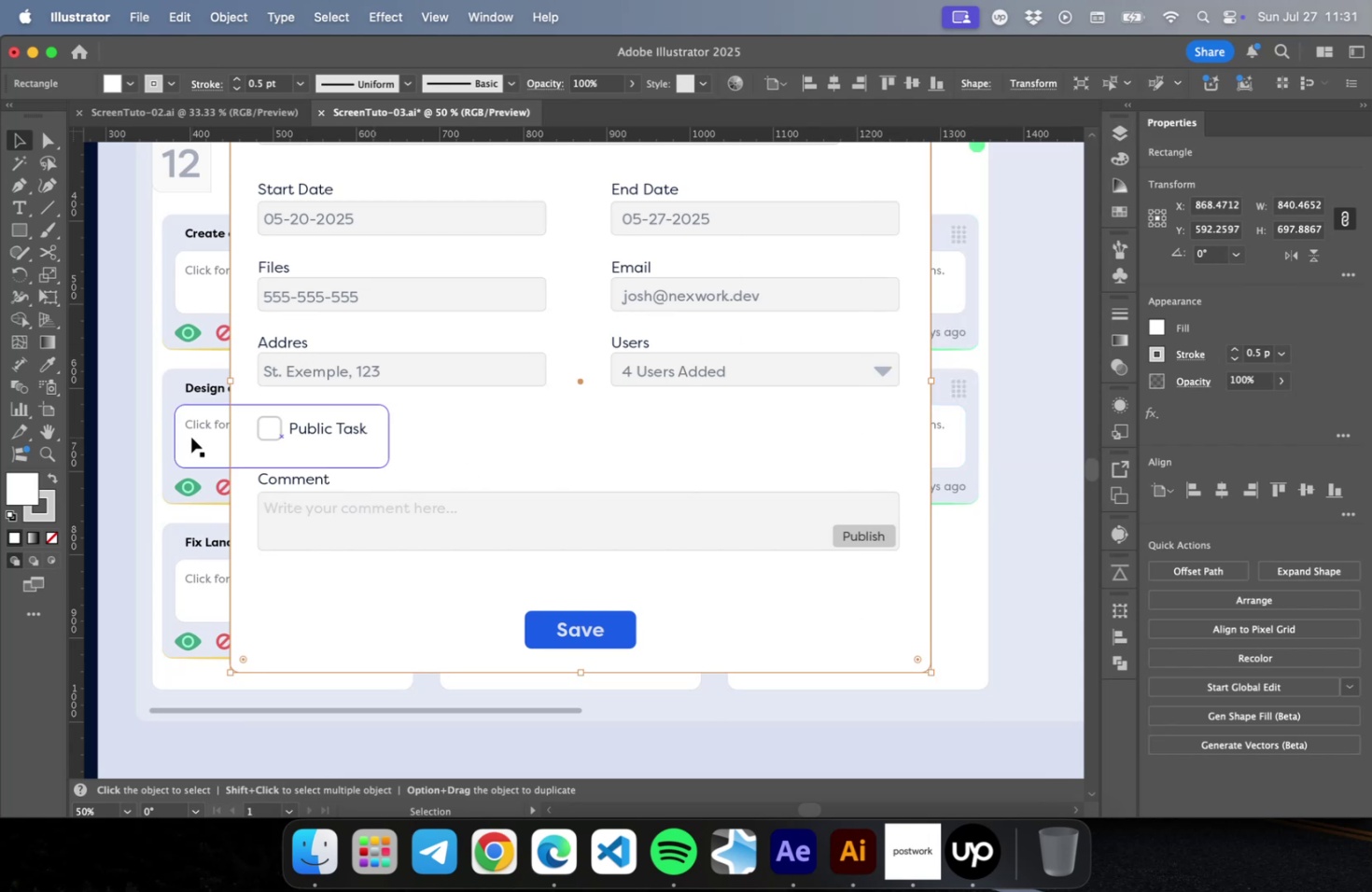 
scroll: coordinate [573, 452], scroll_direction: up, amount: 4.0
 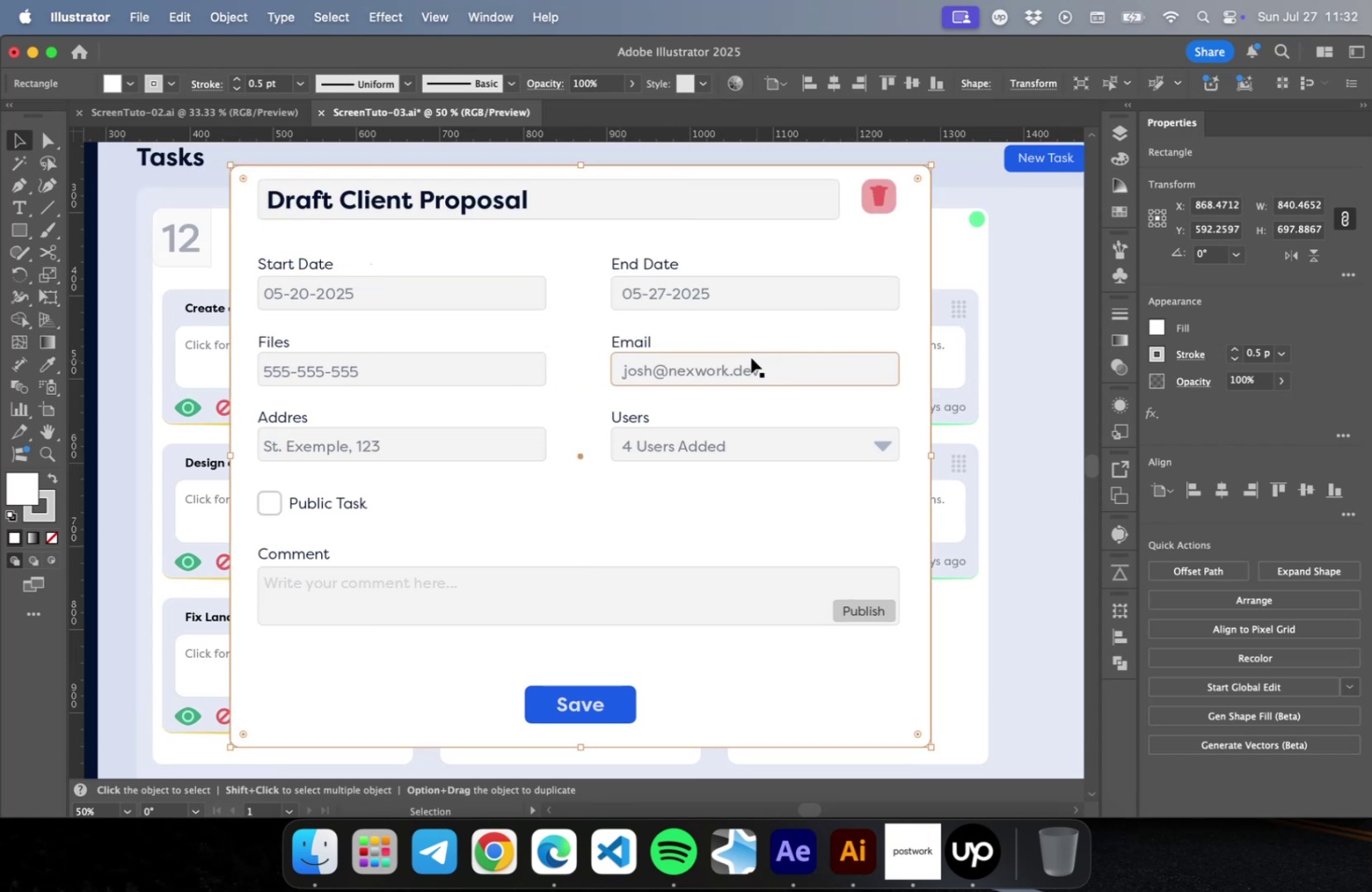 
left_click([643, 337])
 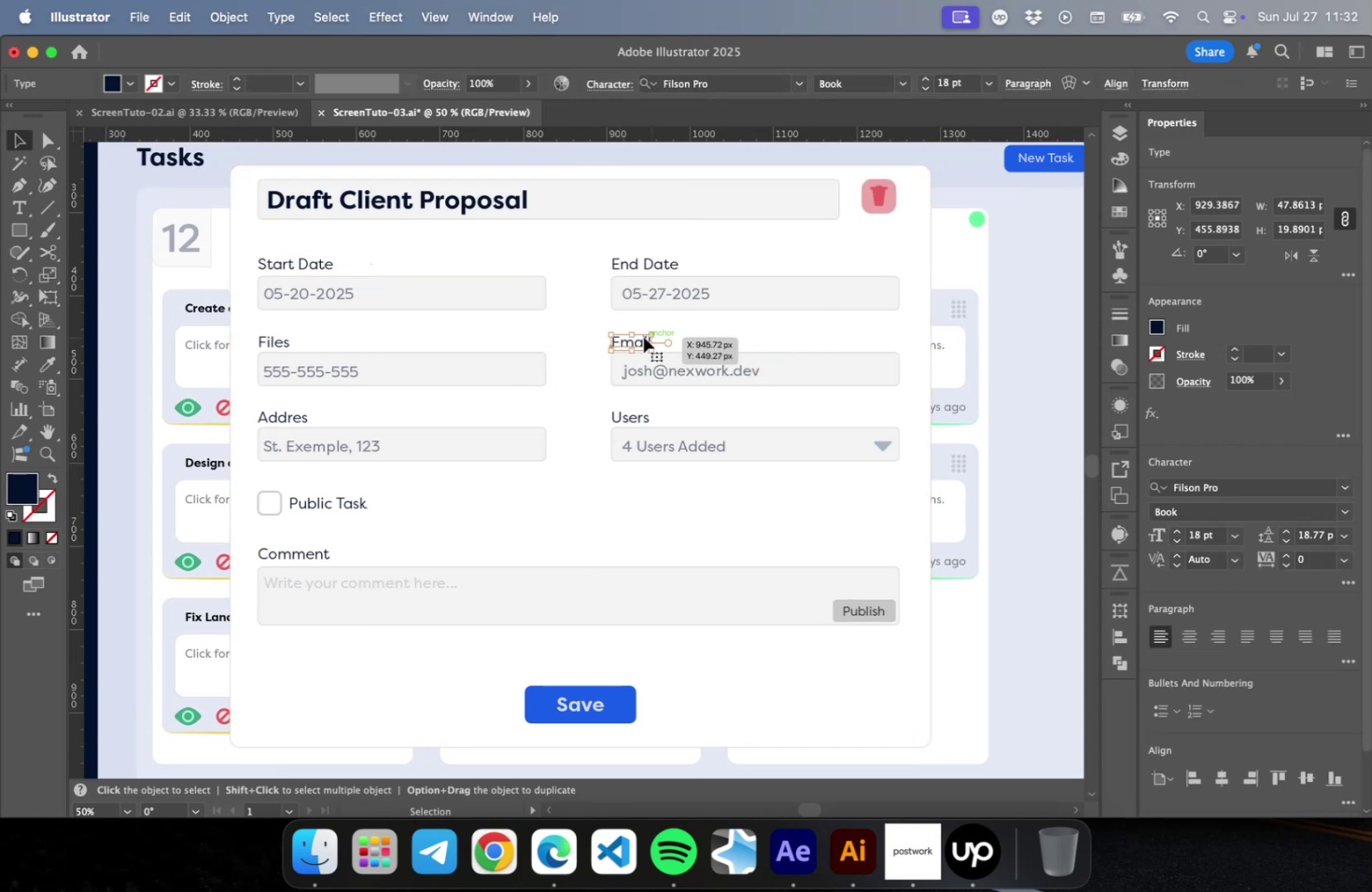 
key(Delete)
 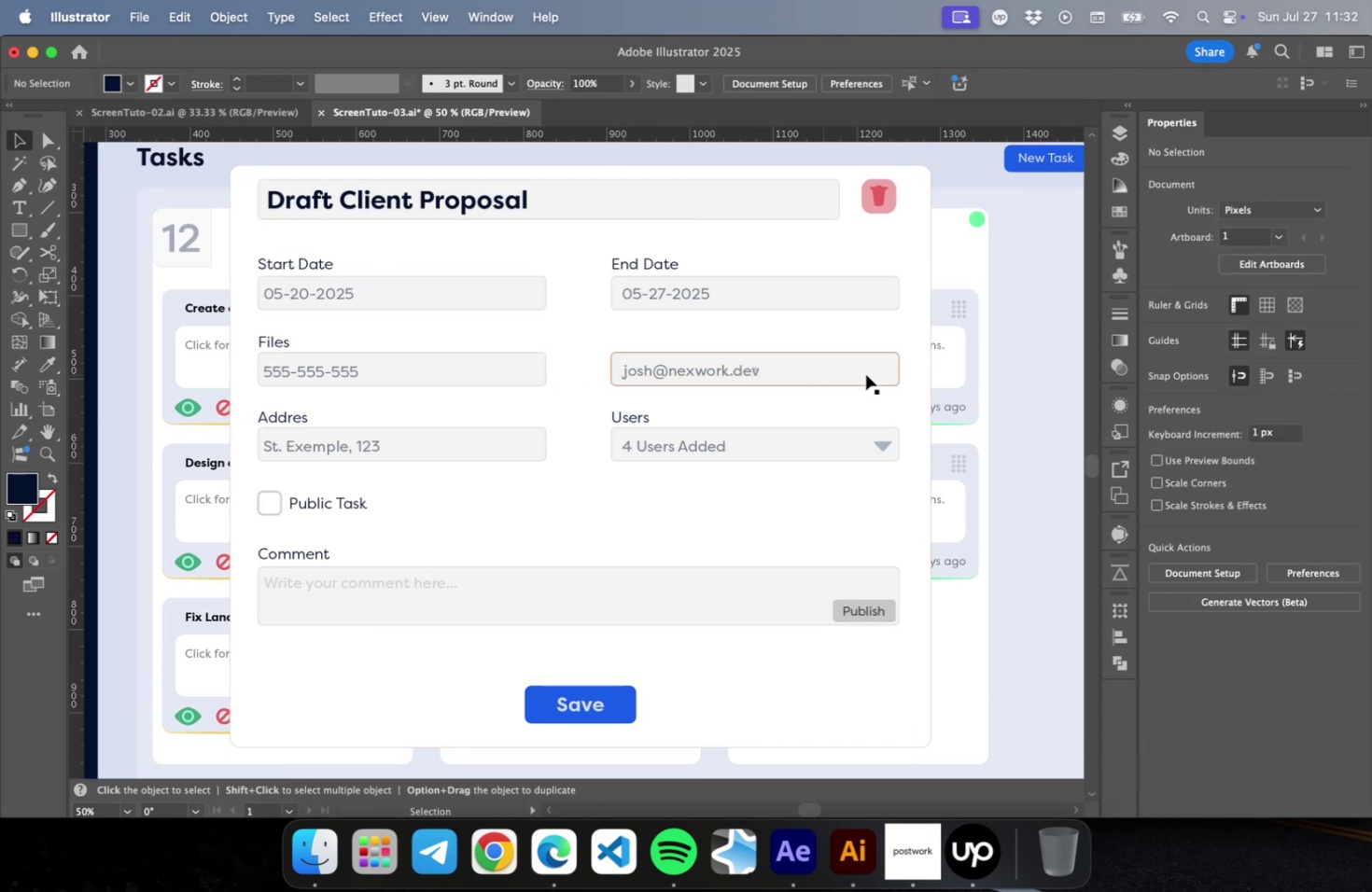 
left_click([838, 369])
 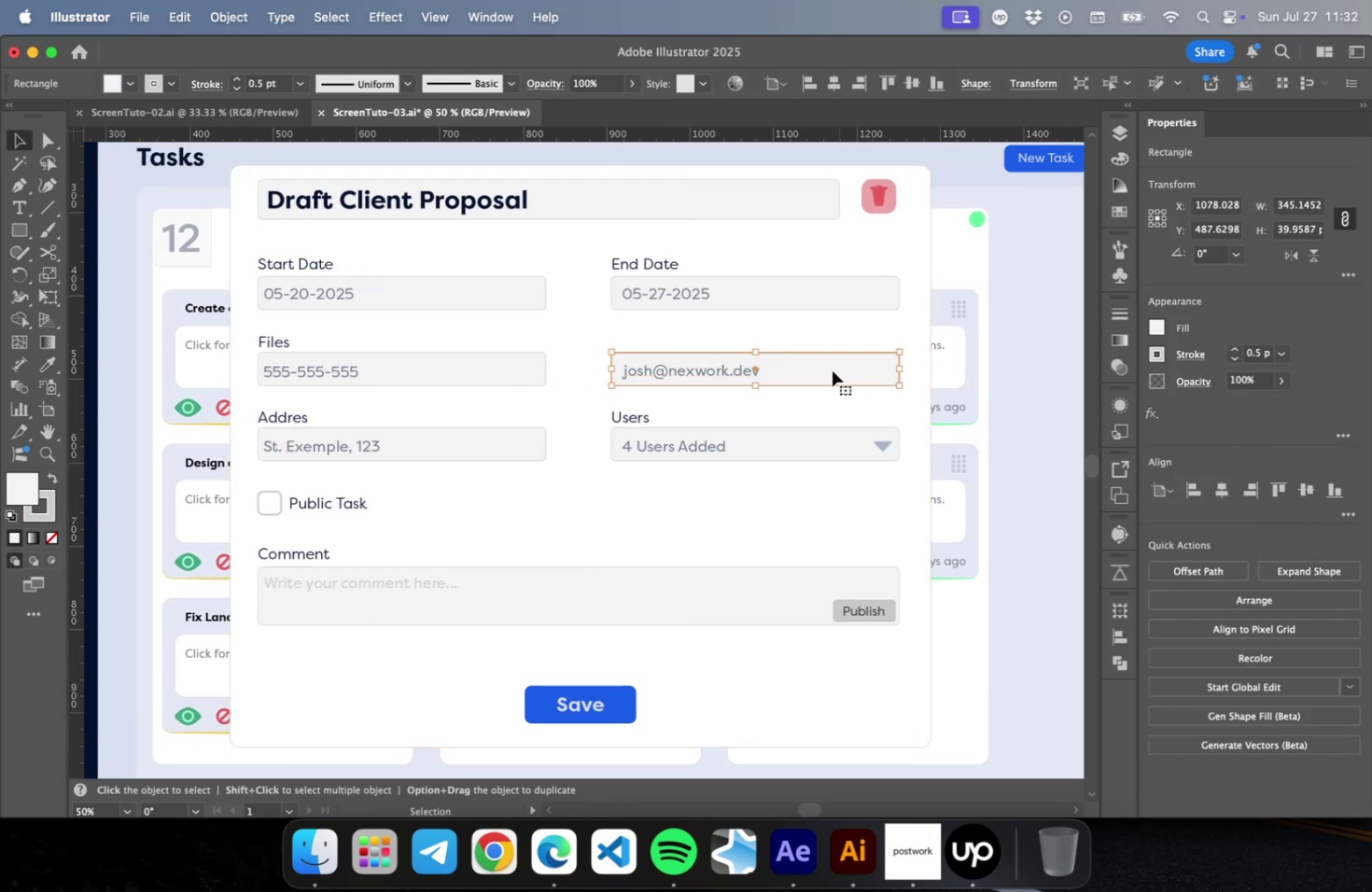 
key(Delete)
 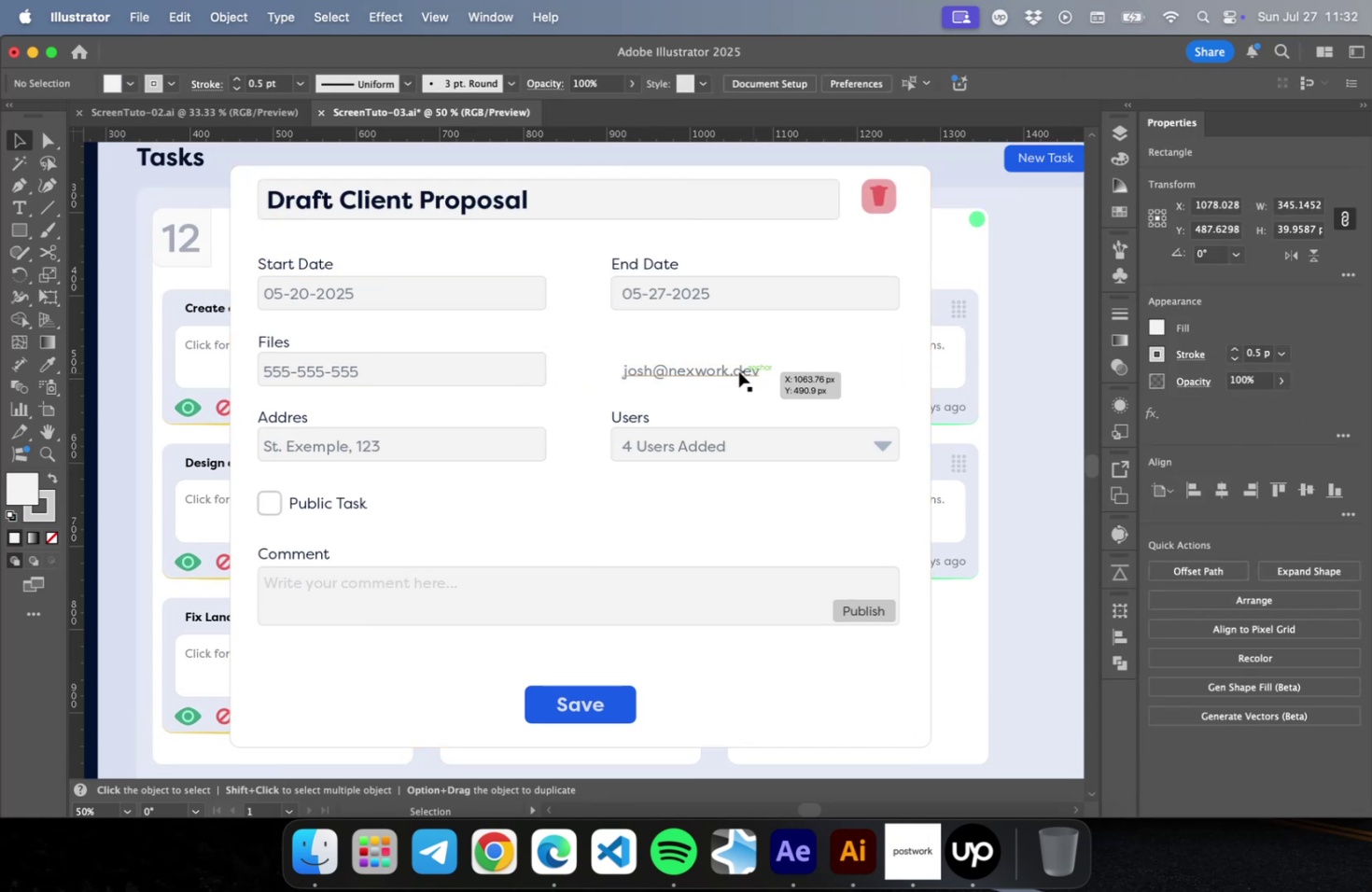 
left_click([735, 369])
 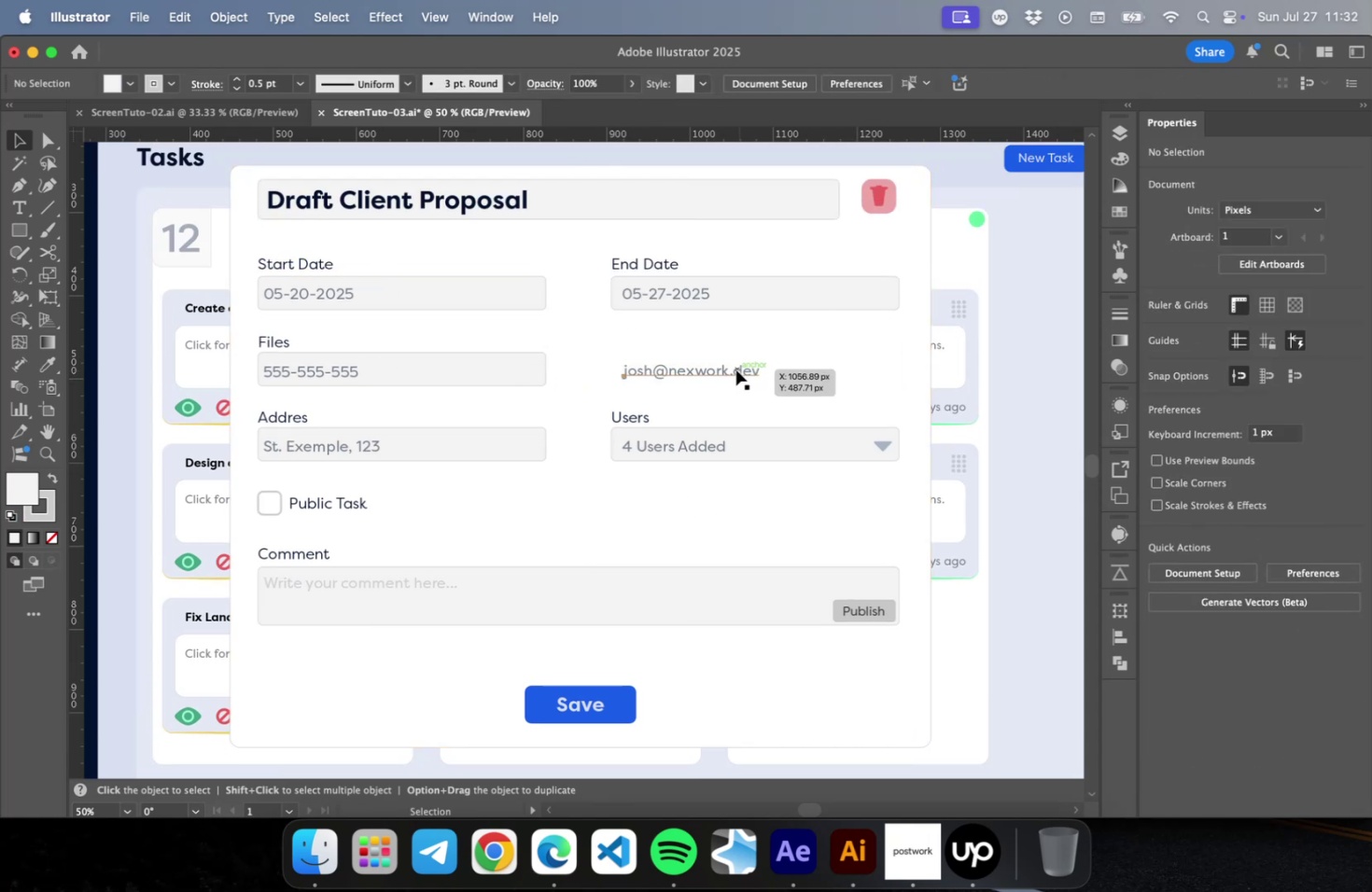 
key(Delete)
 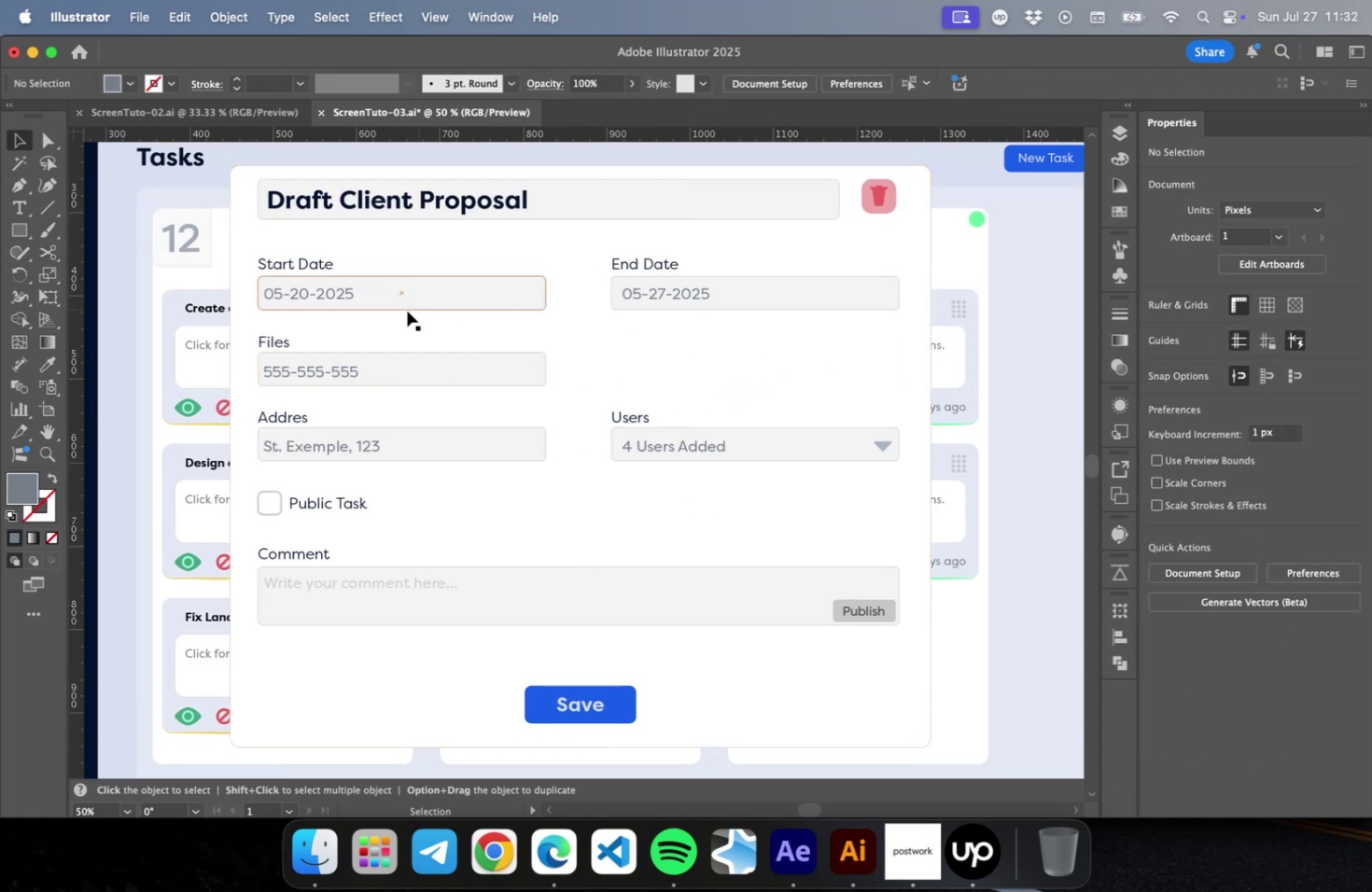 
left_click([399, 297])
 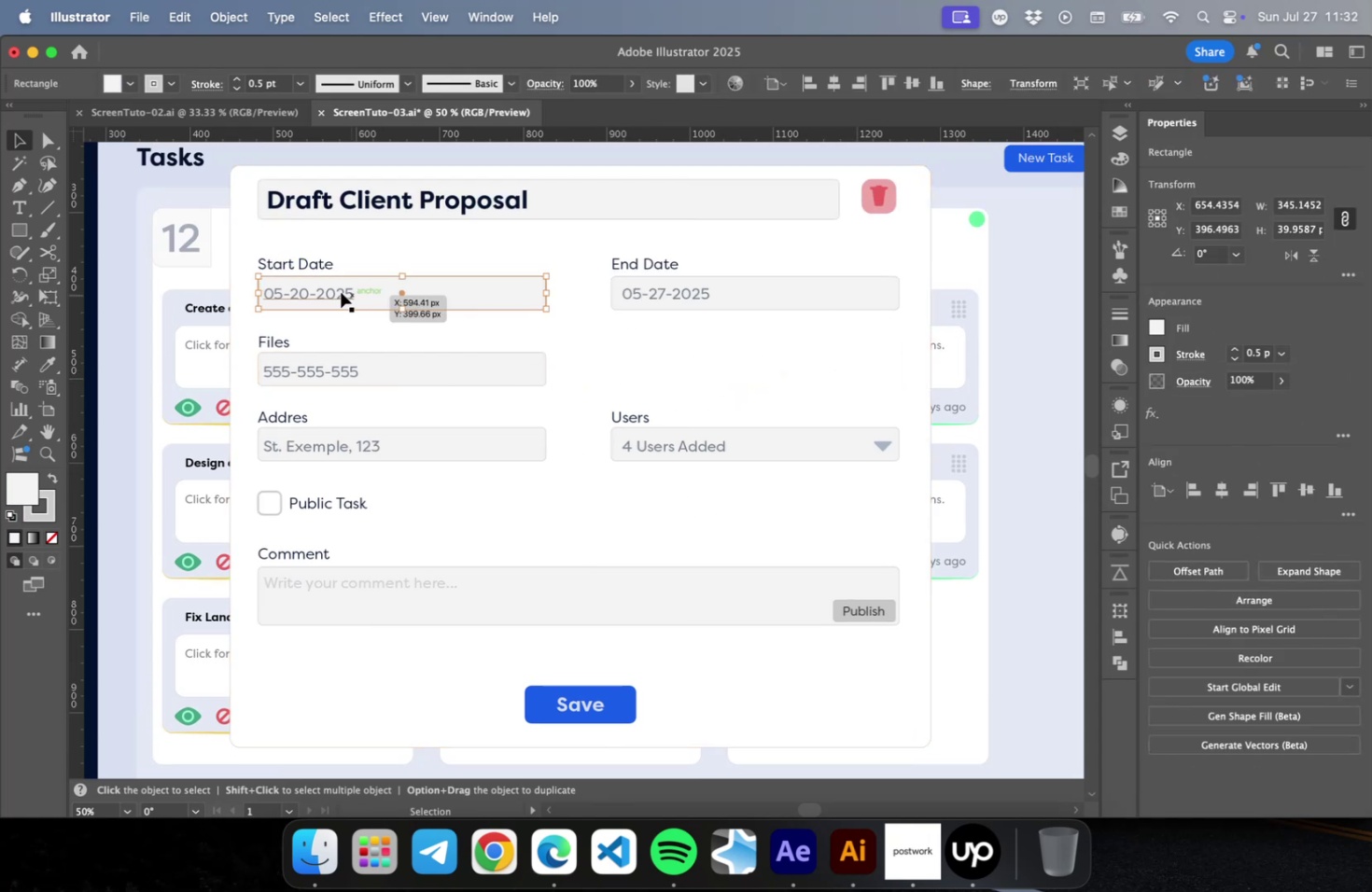 
hold_key(key=ShiftLeft, duration=1.27)
left_click([335, 292])
 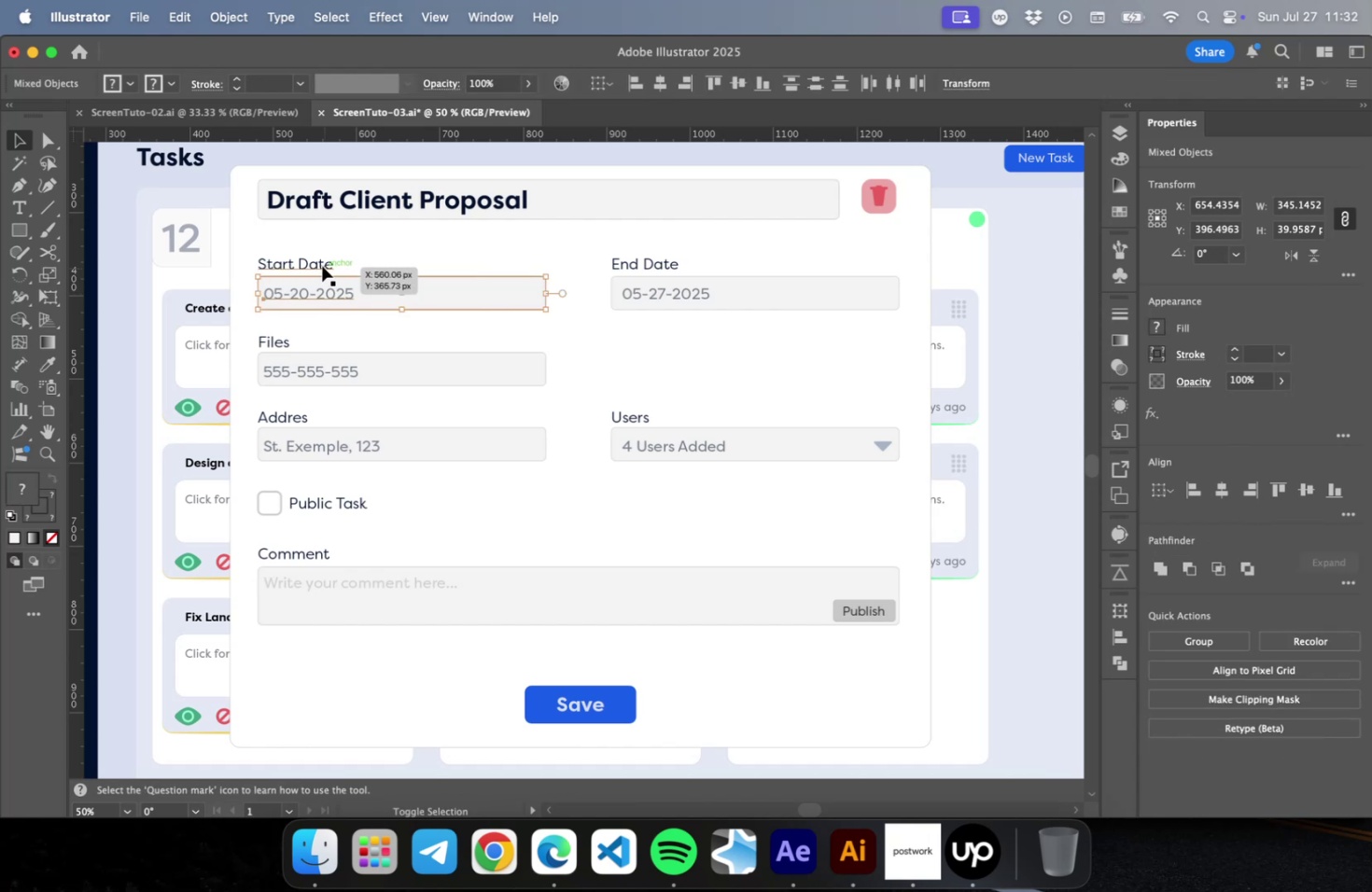 
left_click([320, 263])
 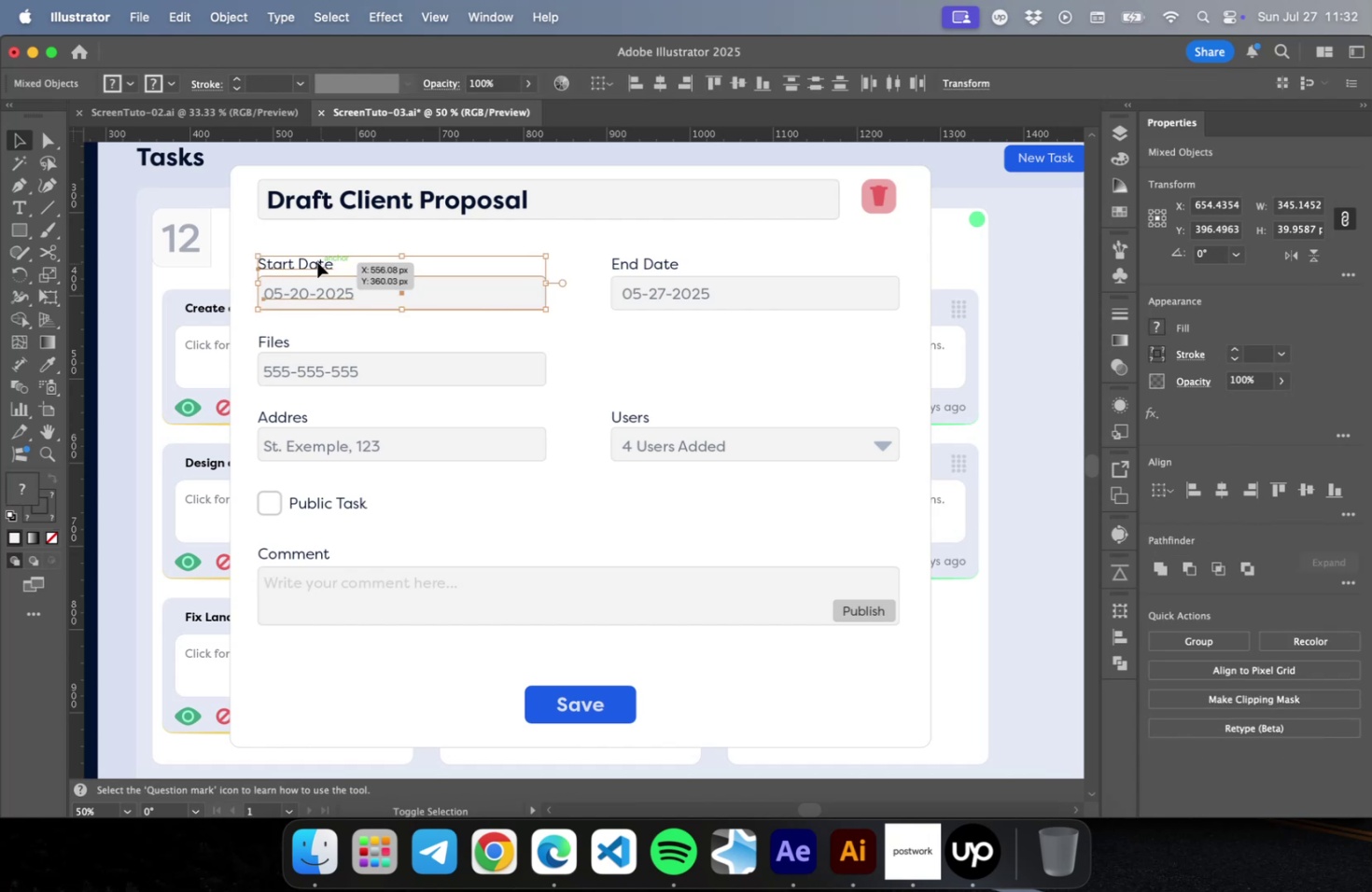 
left_click_drag(start_coordinate=[315, 262], to_coordinate=[669, 327])
 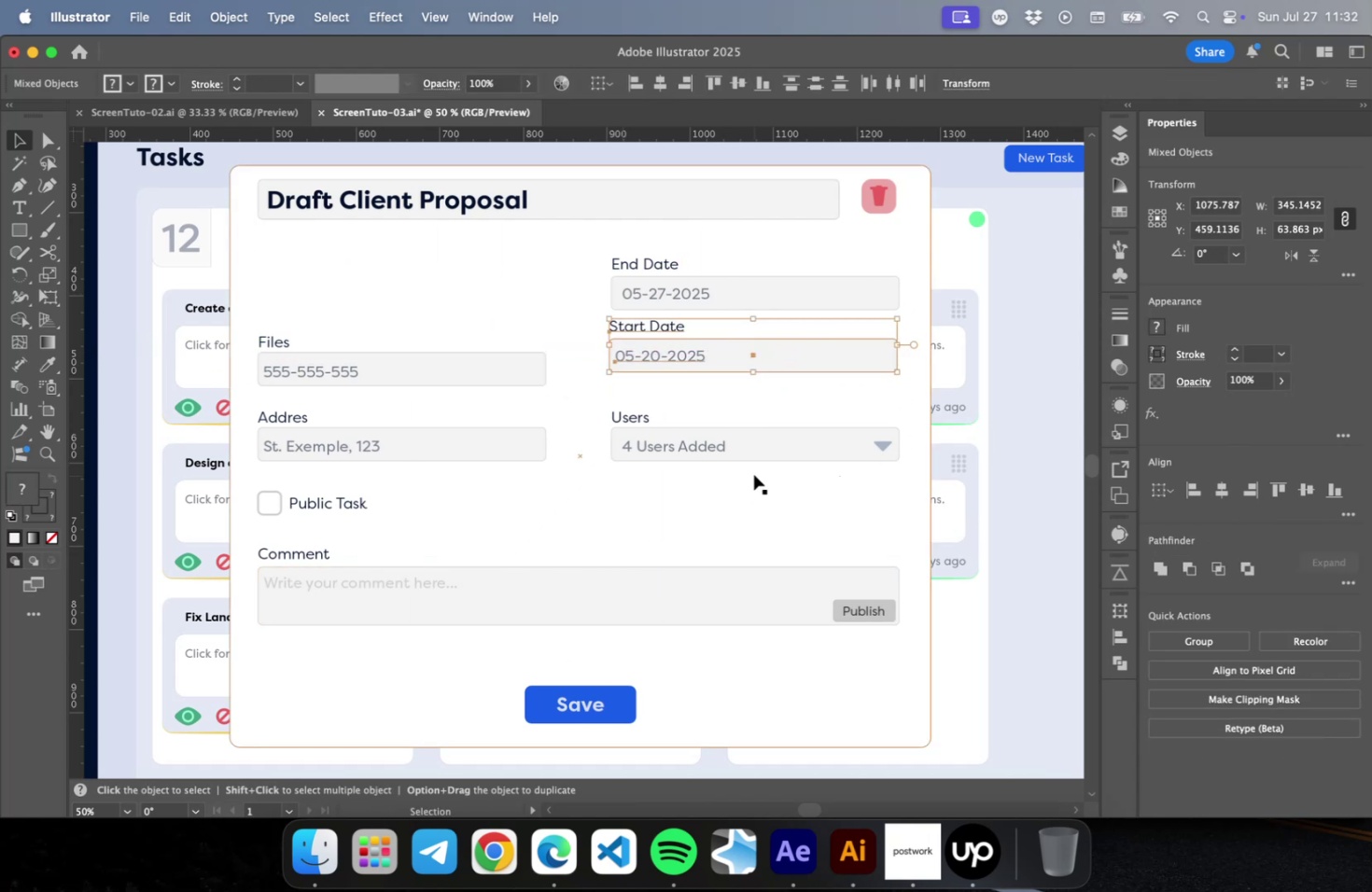 
wait(7.47)
 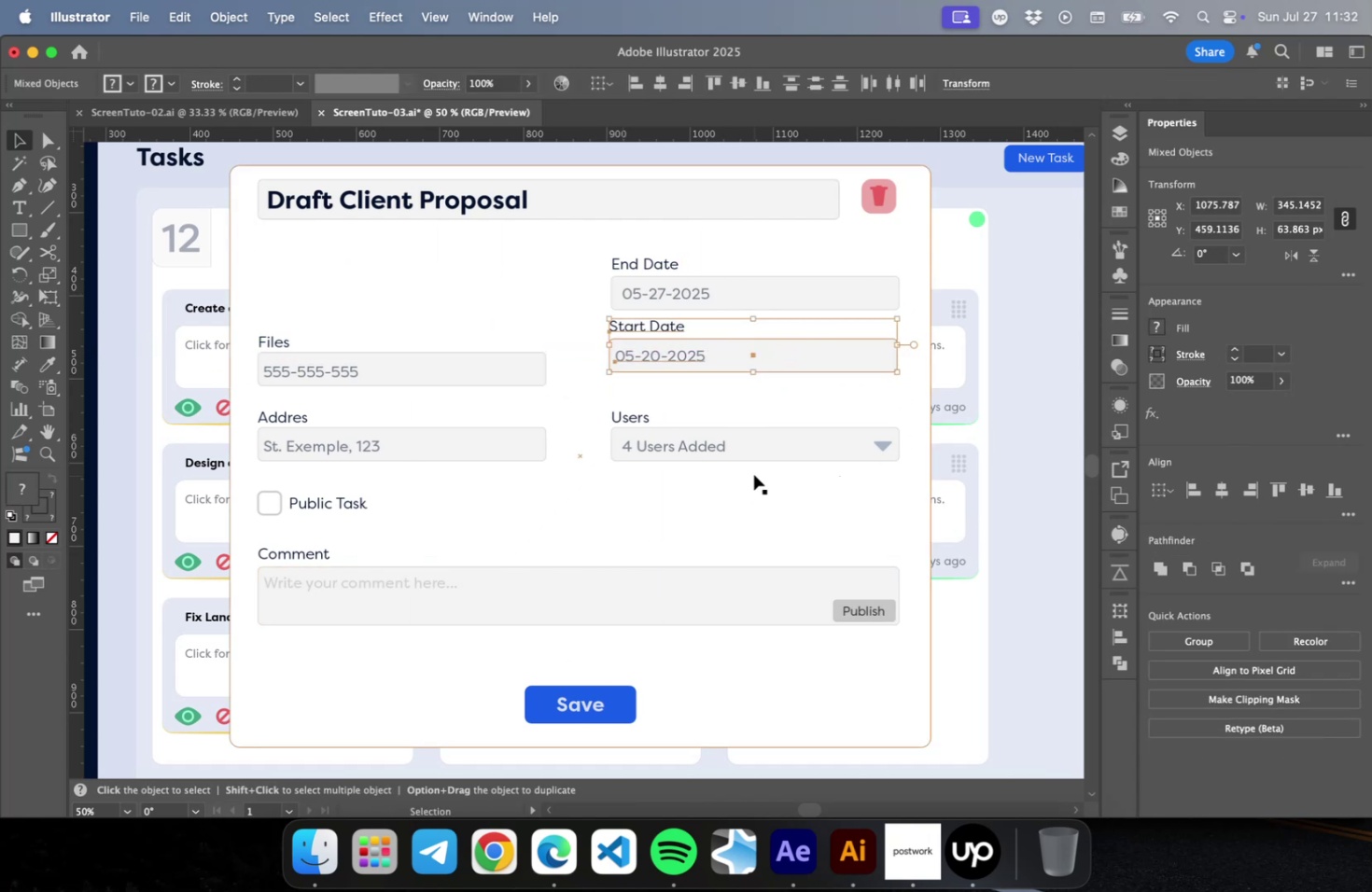 
left_click([345, 500])
 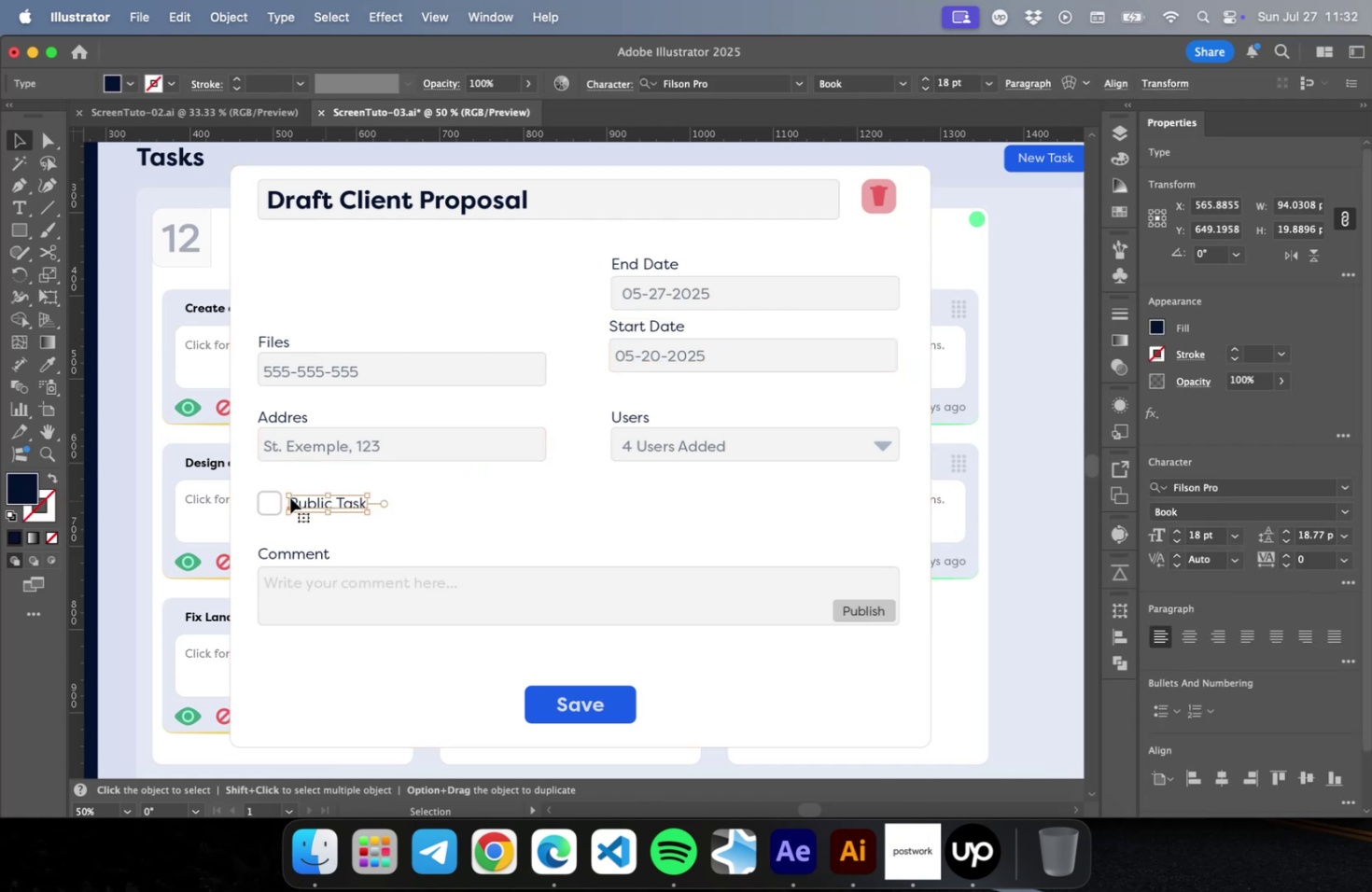 
hold_key(key=ShiftLeft, duration=0.42)
 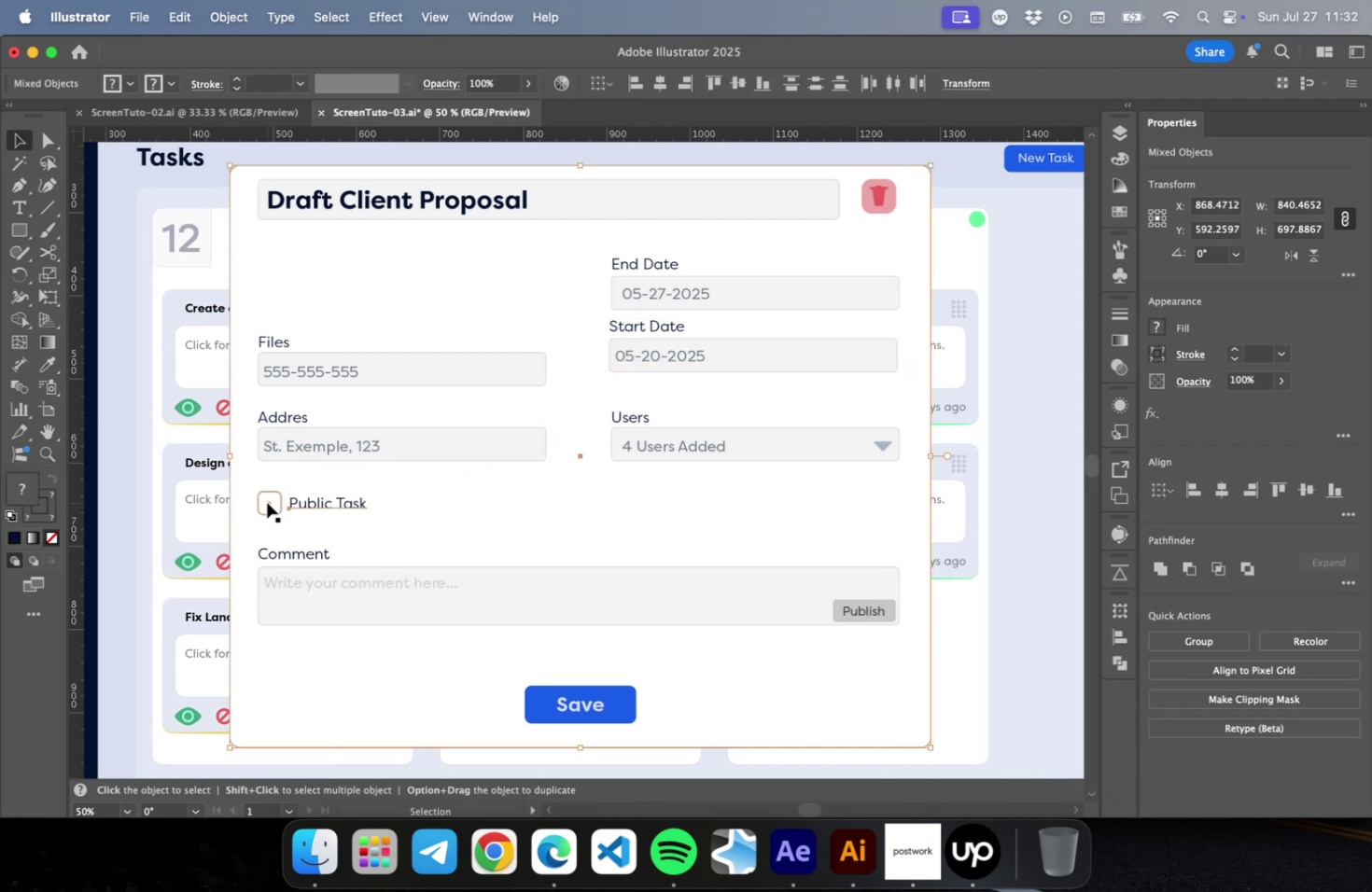 
left_click([334, 520])
 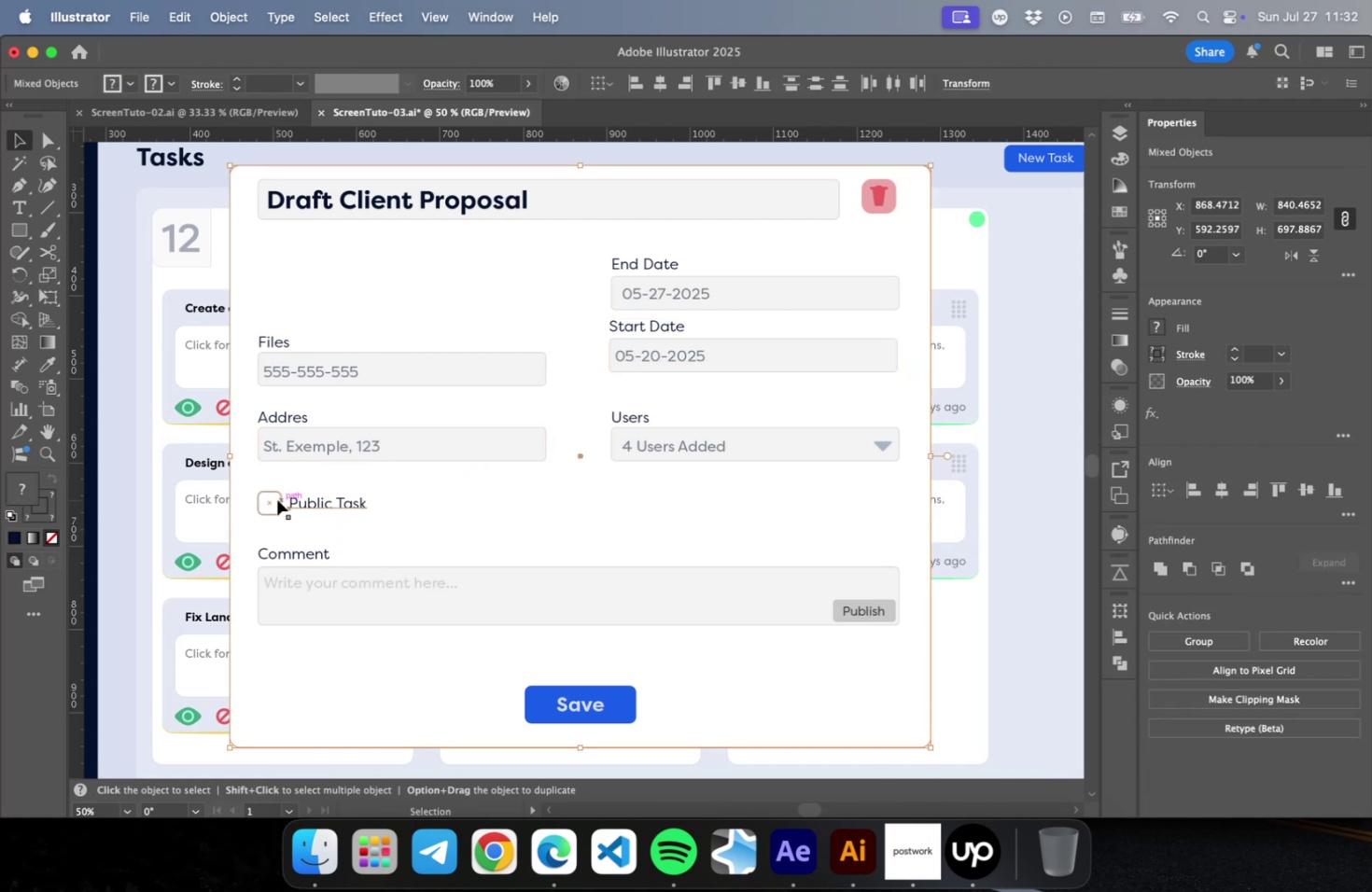 
hold_key(key=ShiftLeft, duration=0.43)
left_click([303, 502])
 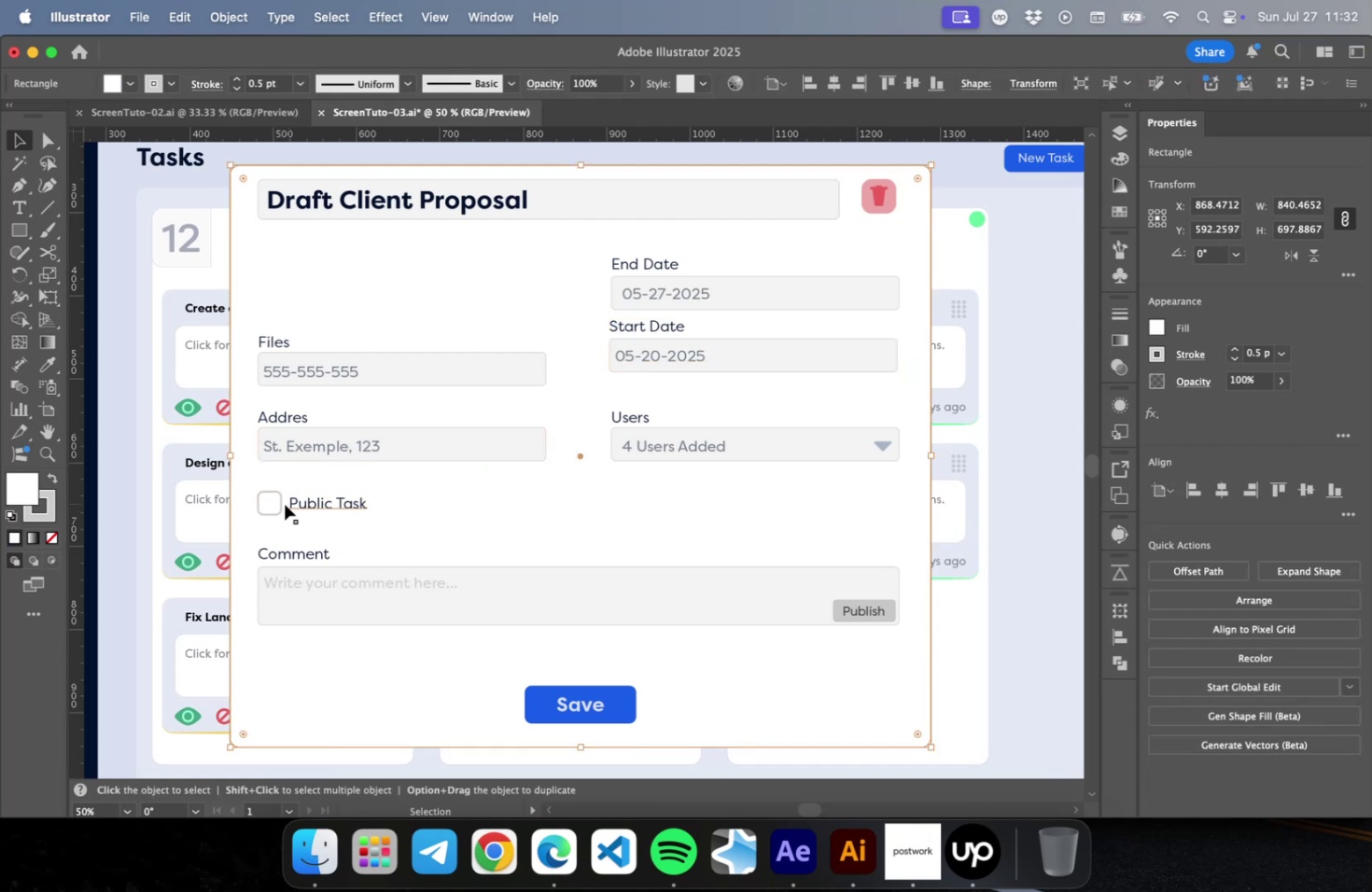 
left_click([279, 505])
 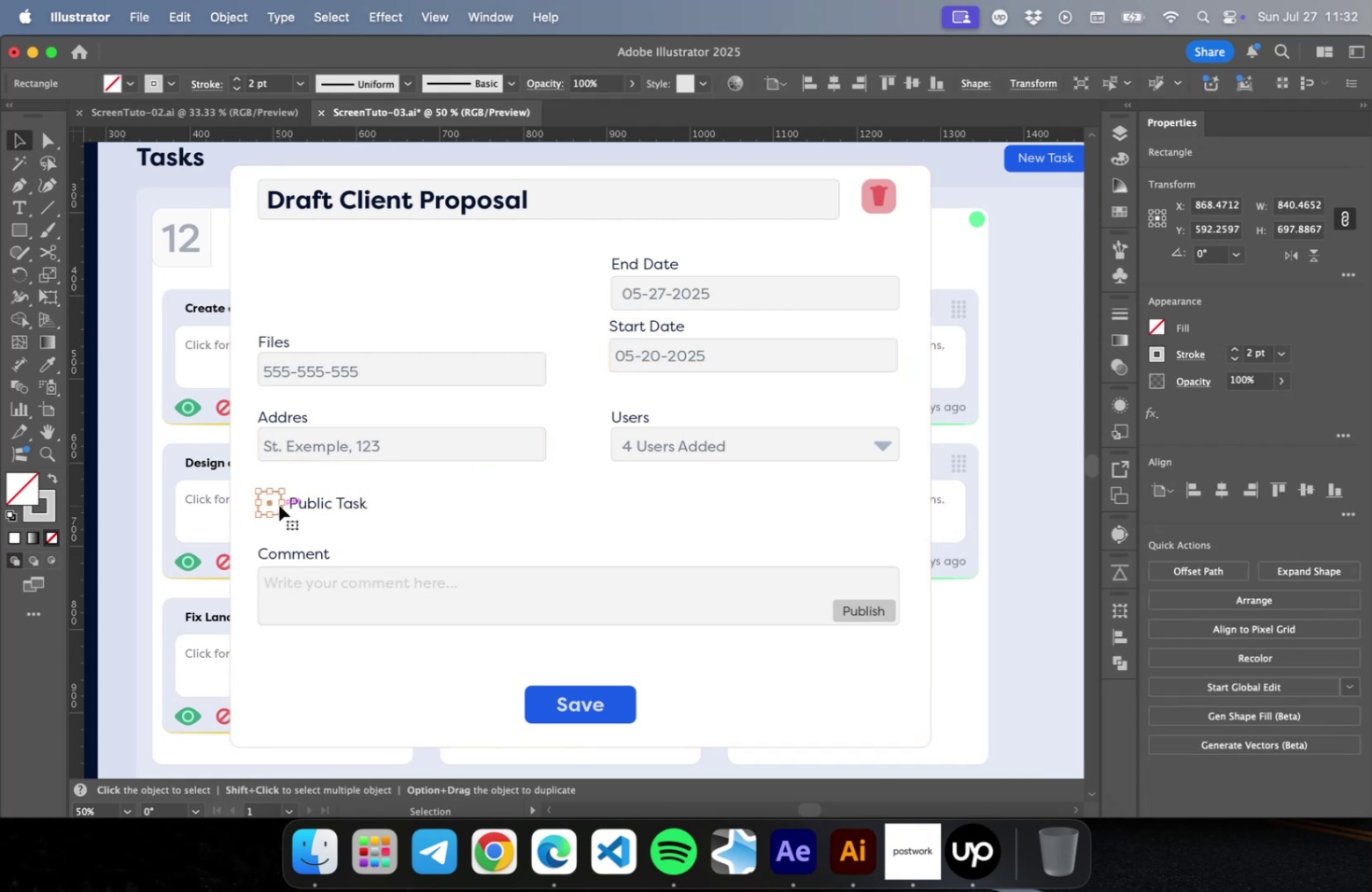 
hold_key(key=ShiftLeft, duration=0.67)
 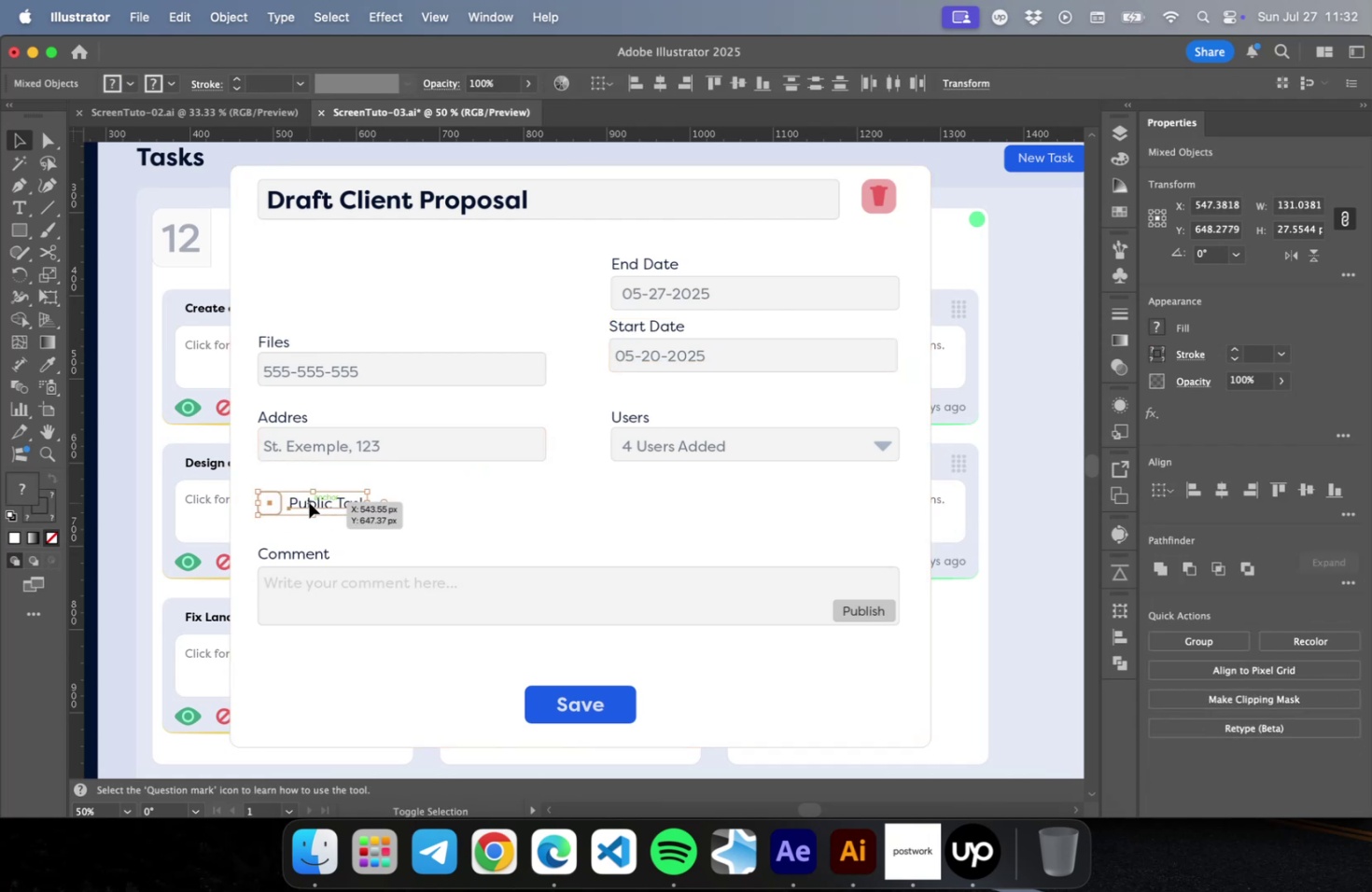 
left_click_drag(start_coordinate=[309, 502], to_coordinate=[663, 493])
 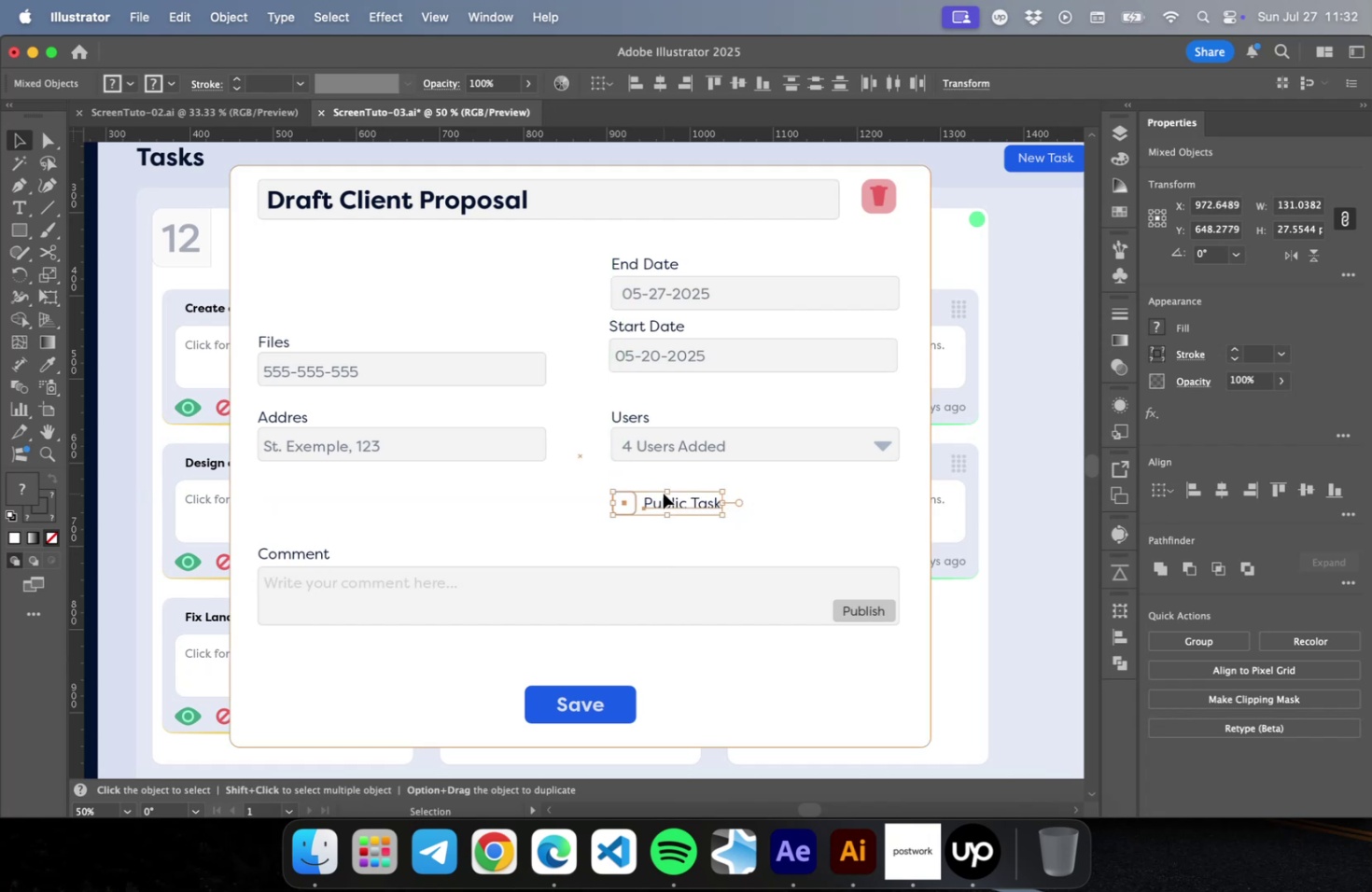 
hold_key(key=ShiftLeft, duration=0.98)
 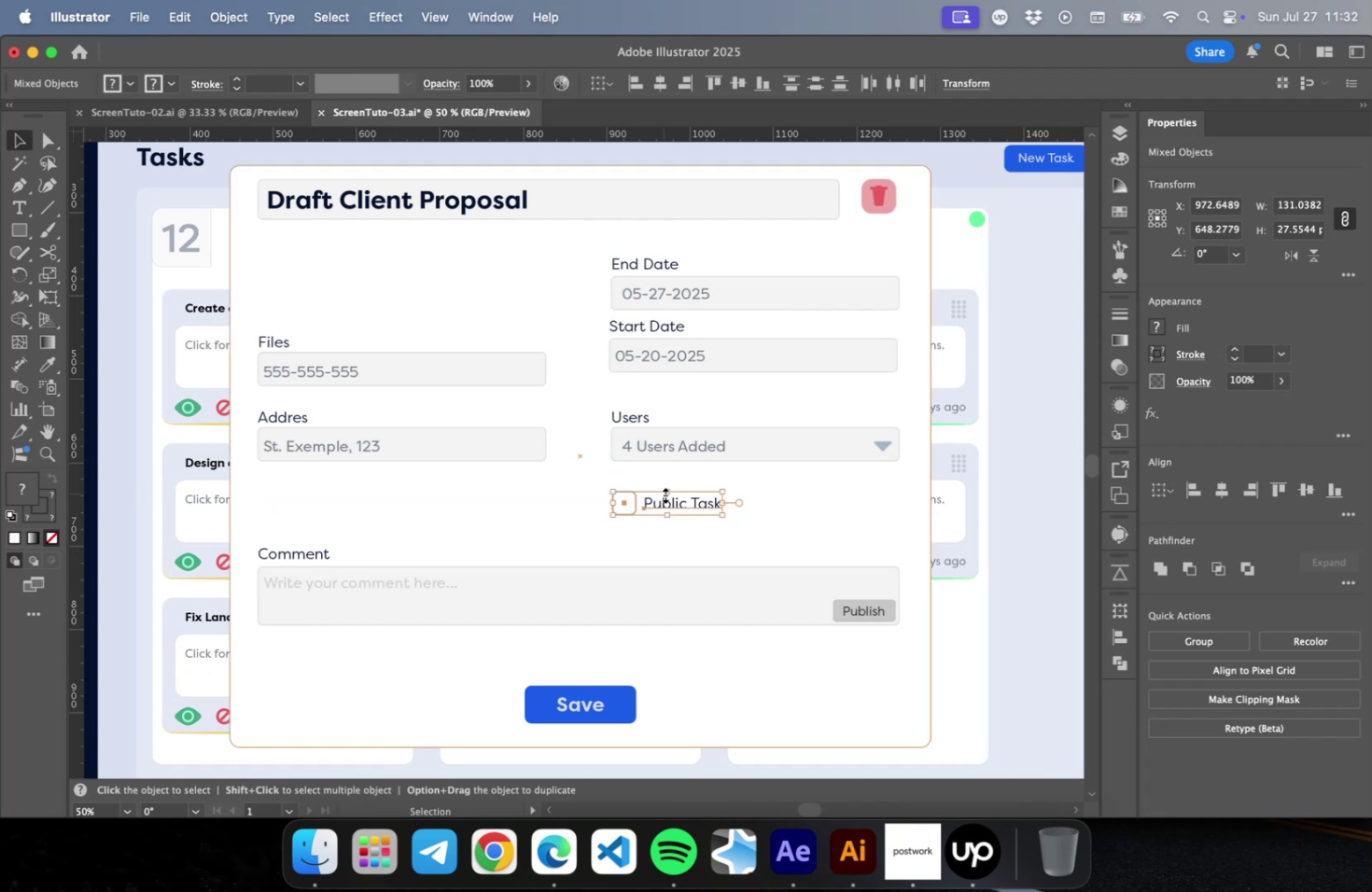 
left_click([422, 439])
 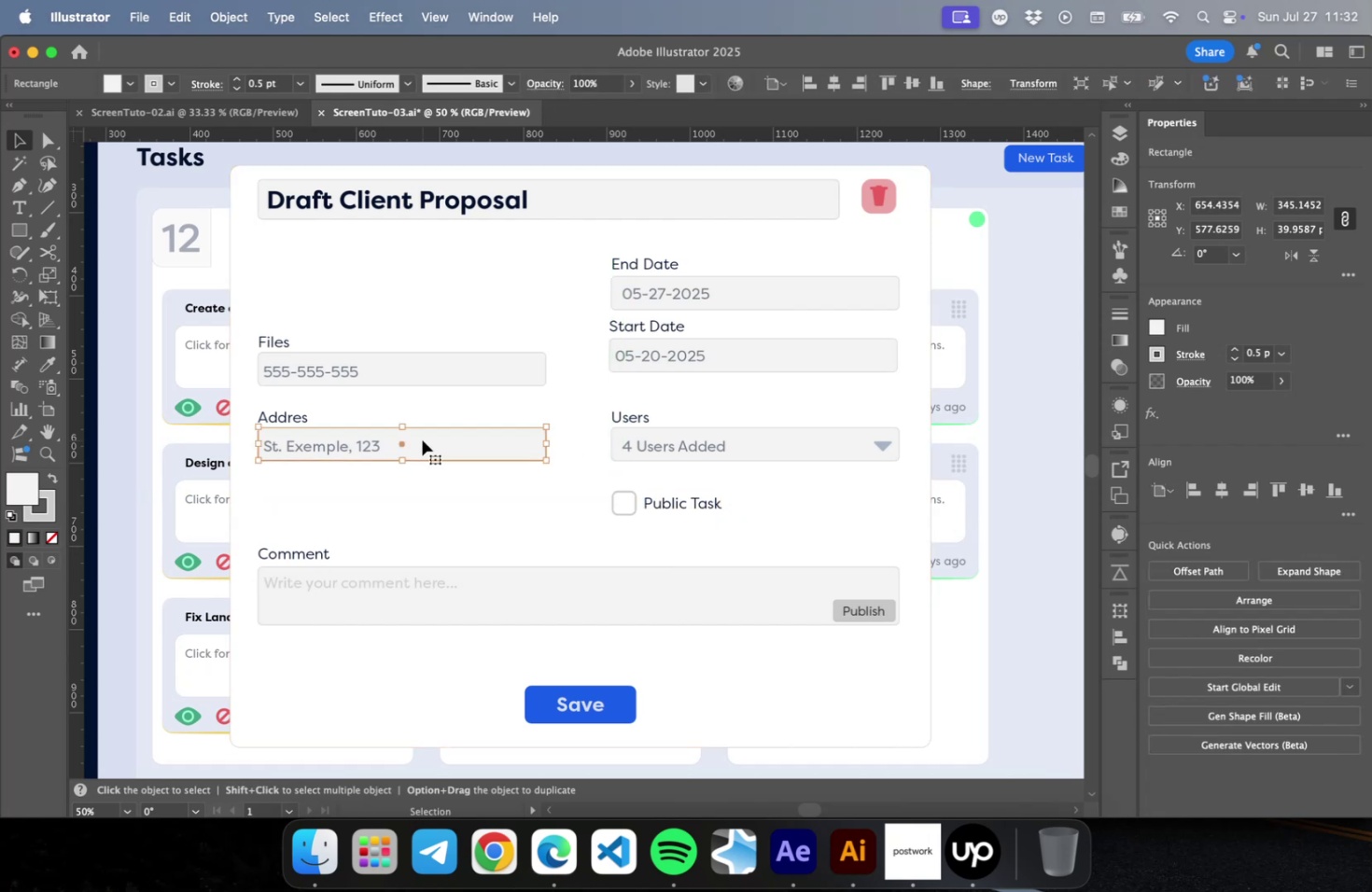 
key(Delete)
 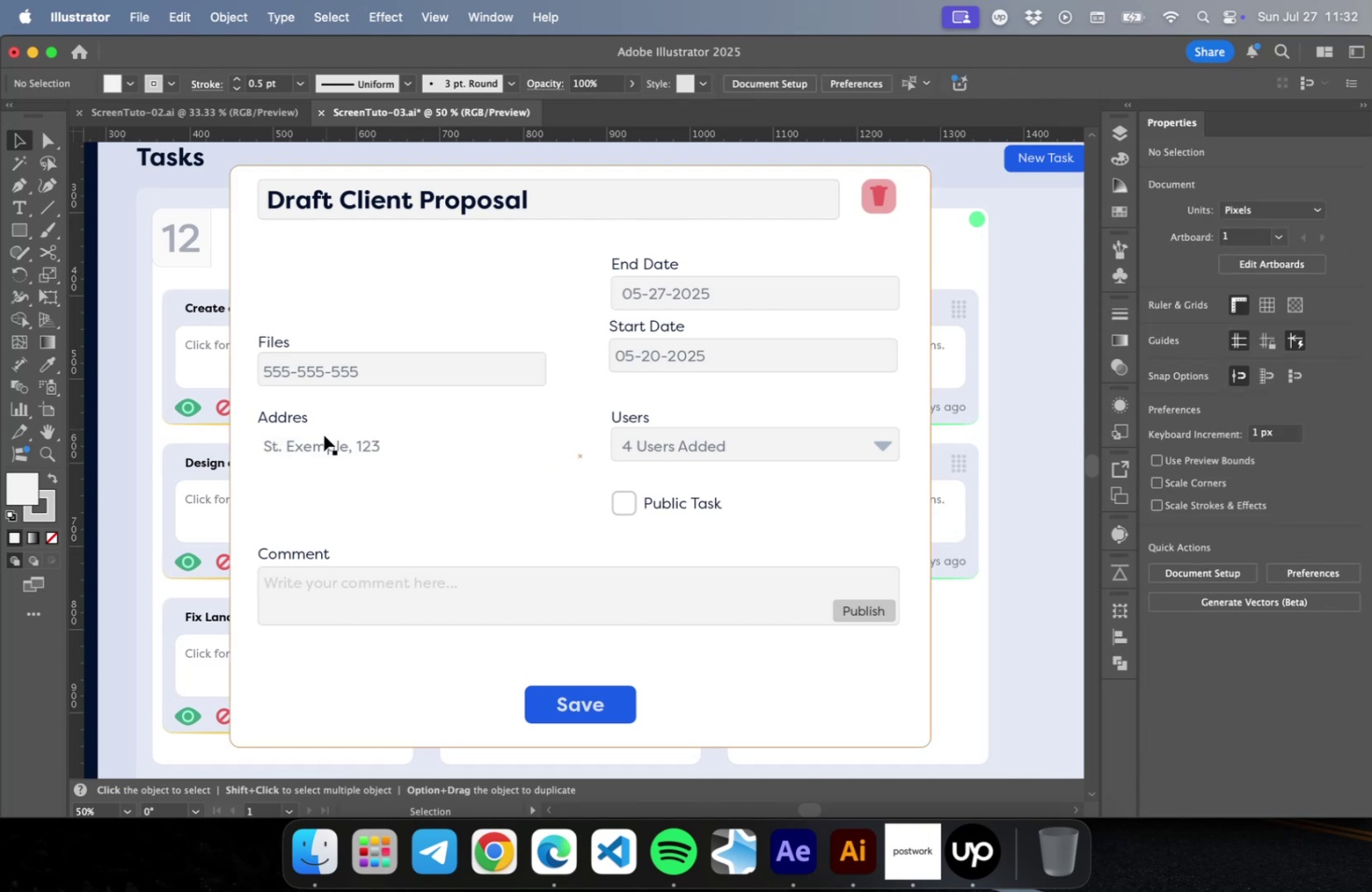 
left_click([323, 439])
 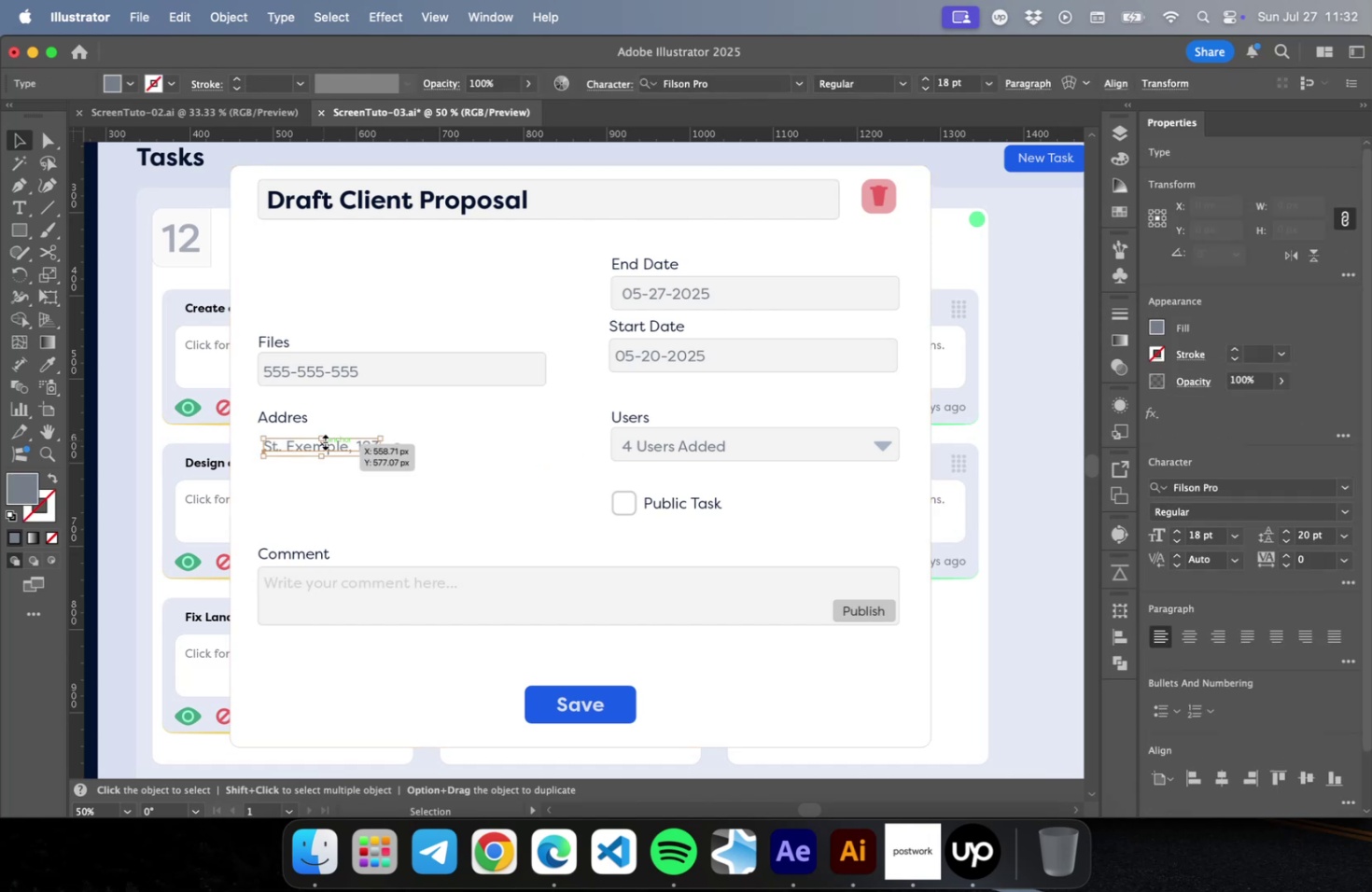 
key(Delete)
 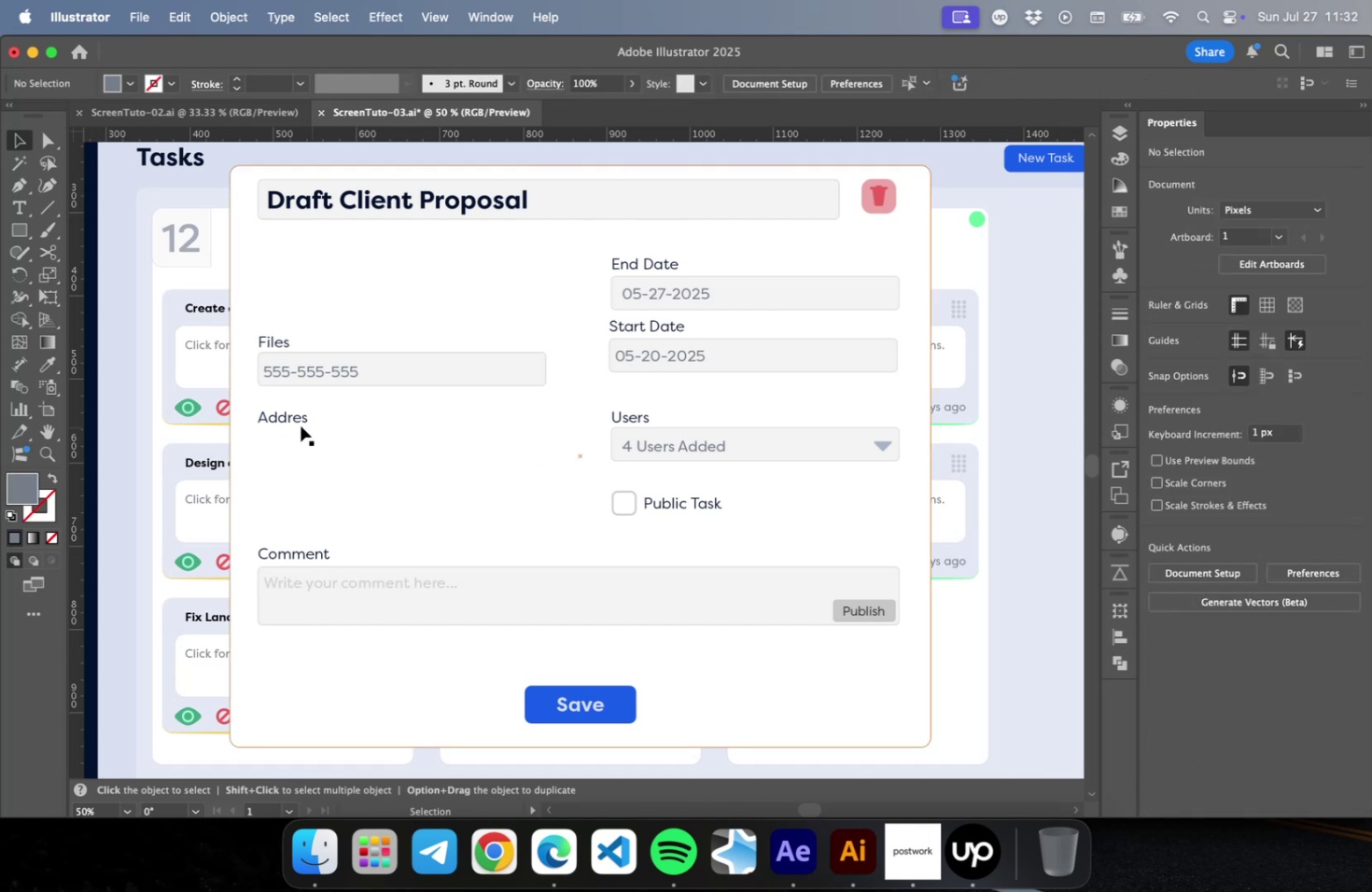 
left_click([297, 422])
 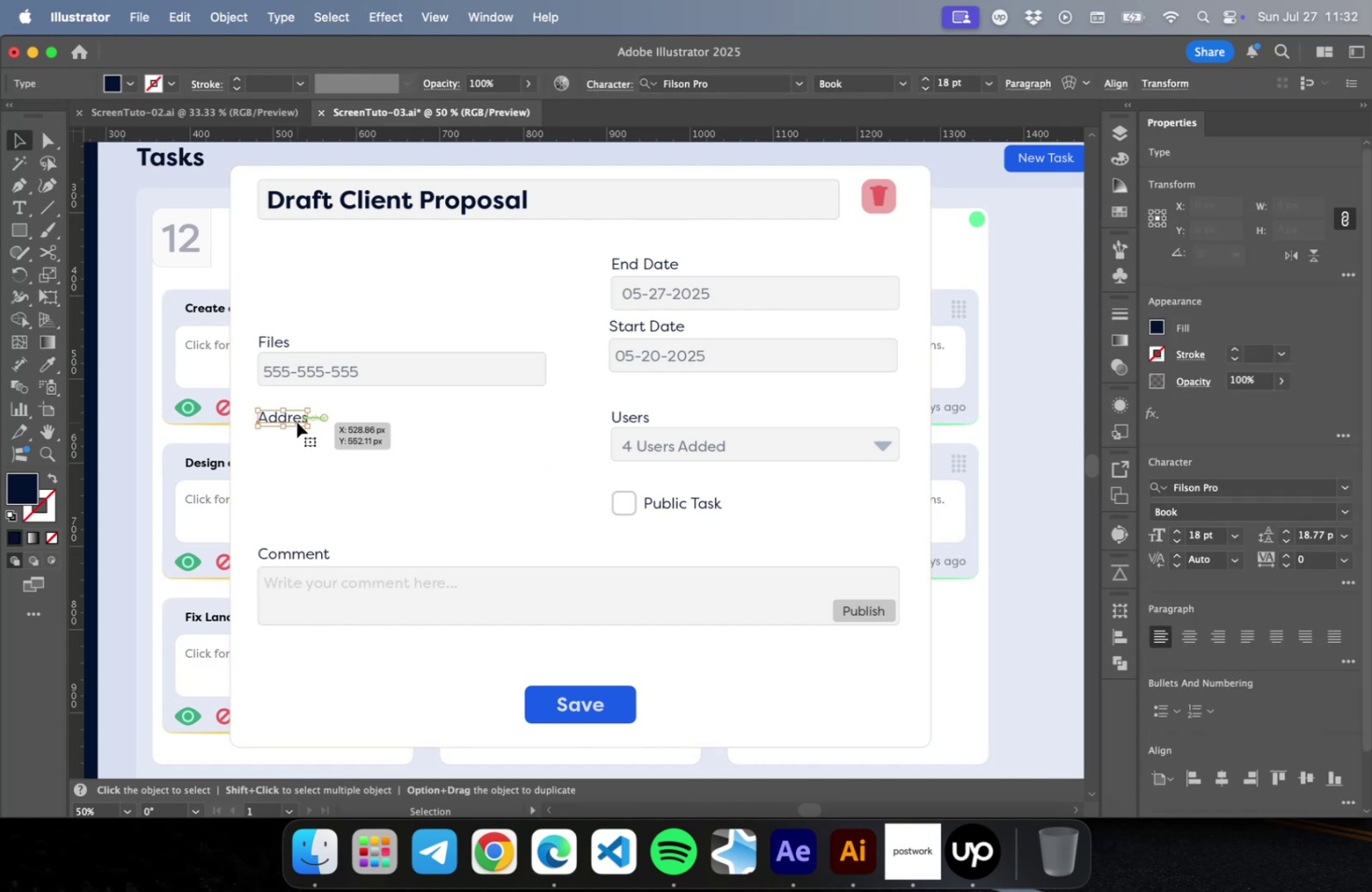 
key(Delete)
 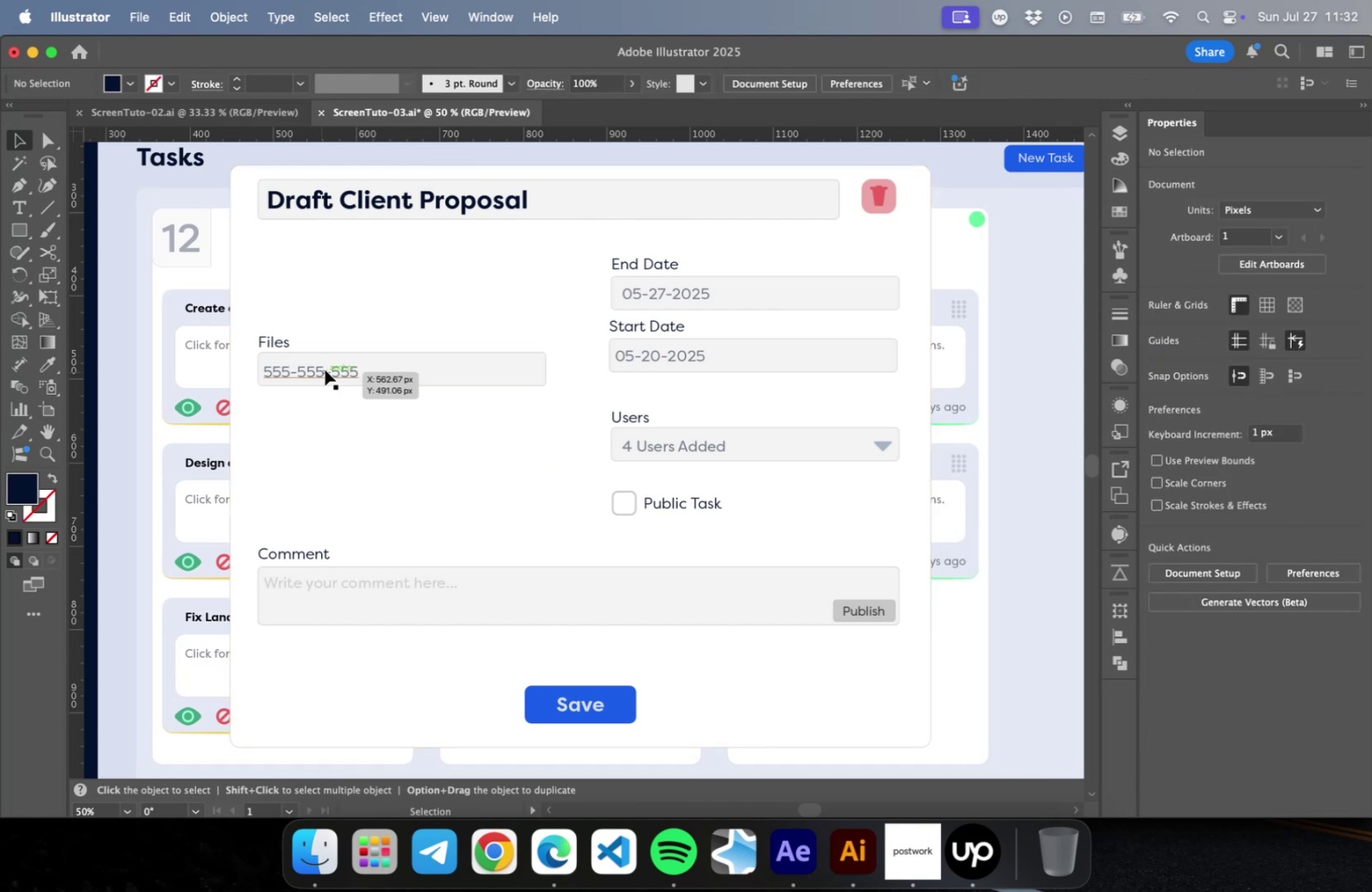 
double_click([325, 369])
 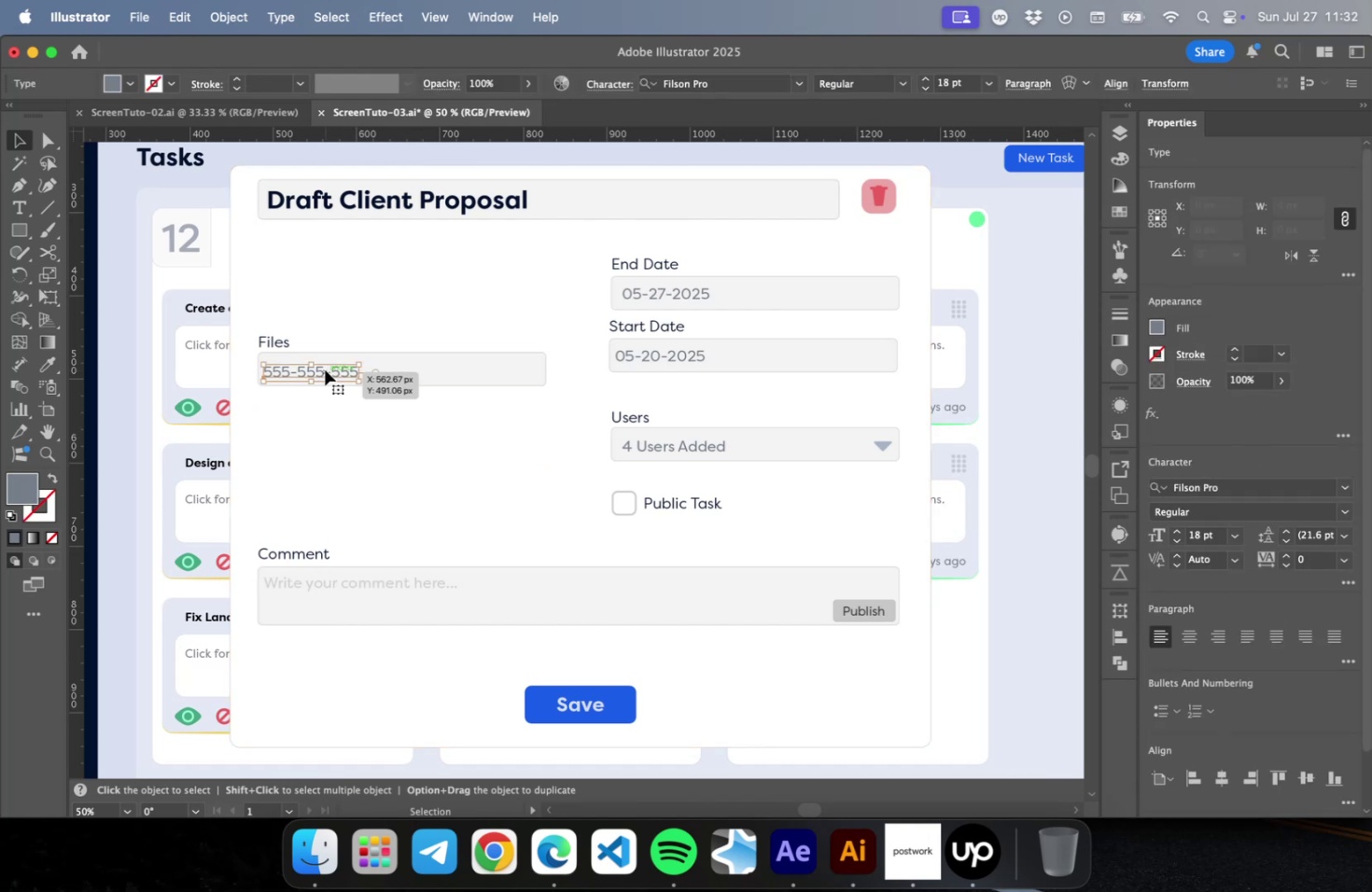 
triple_click([325, 369])
 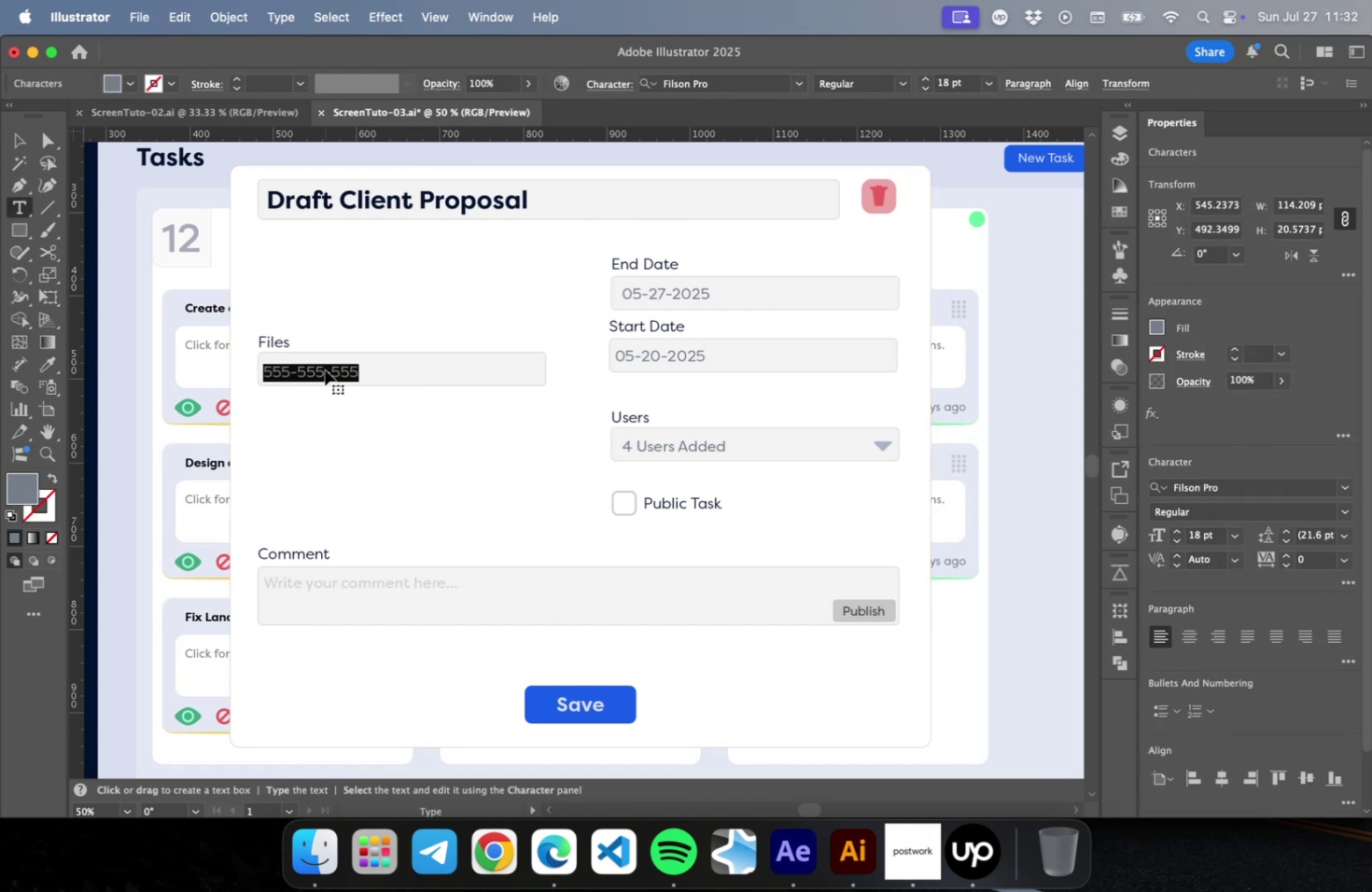 
type(Select  )
key(Backspace)
key(Backspace)
key(Backspace)
type(t Files)
 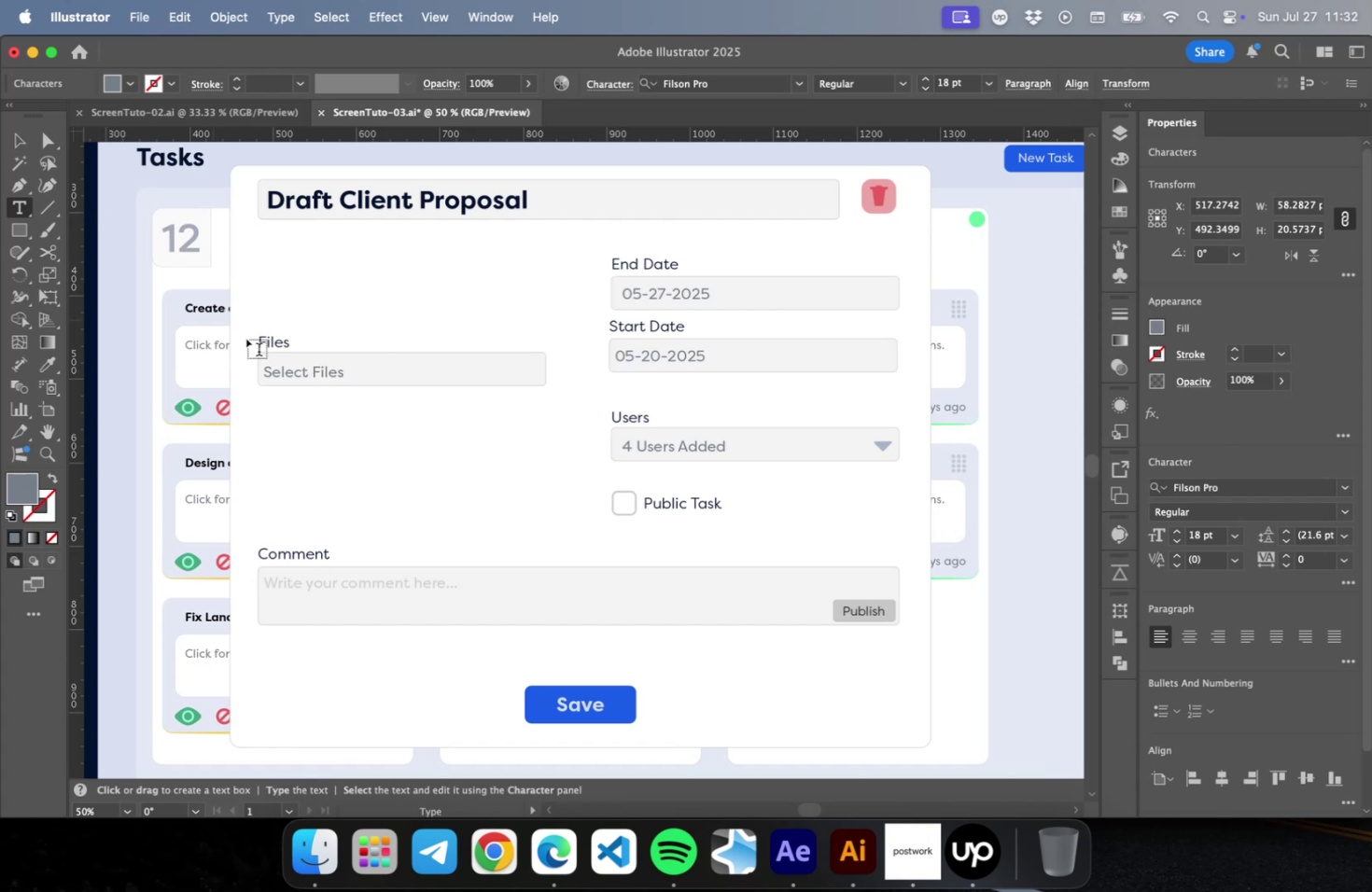 
double_click([273, 343])
 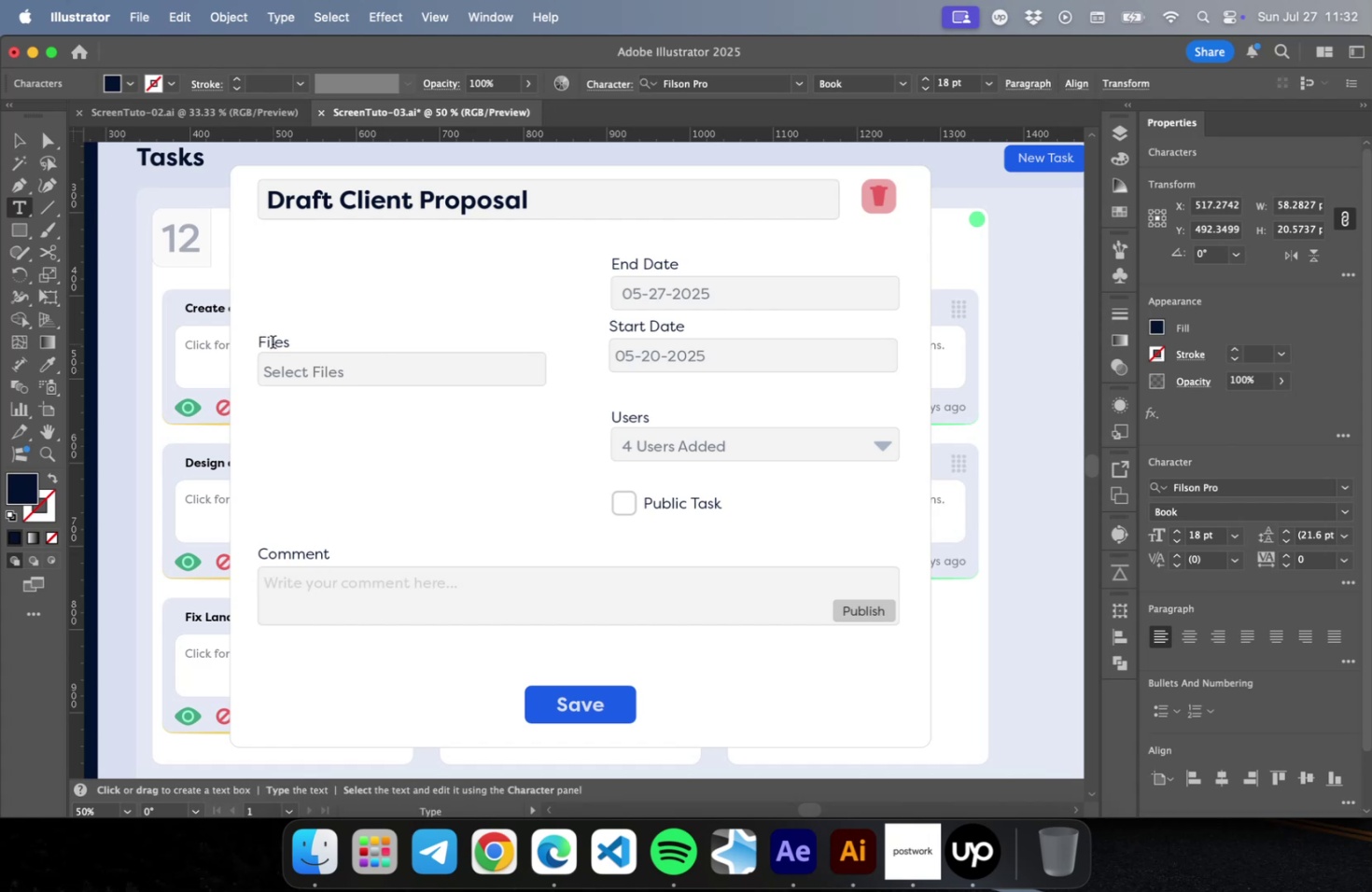 
triple_click([273, 343])
 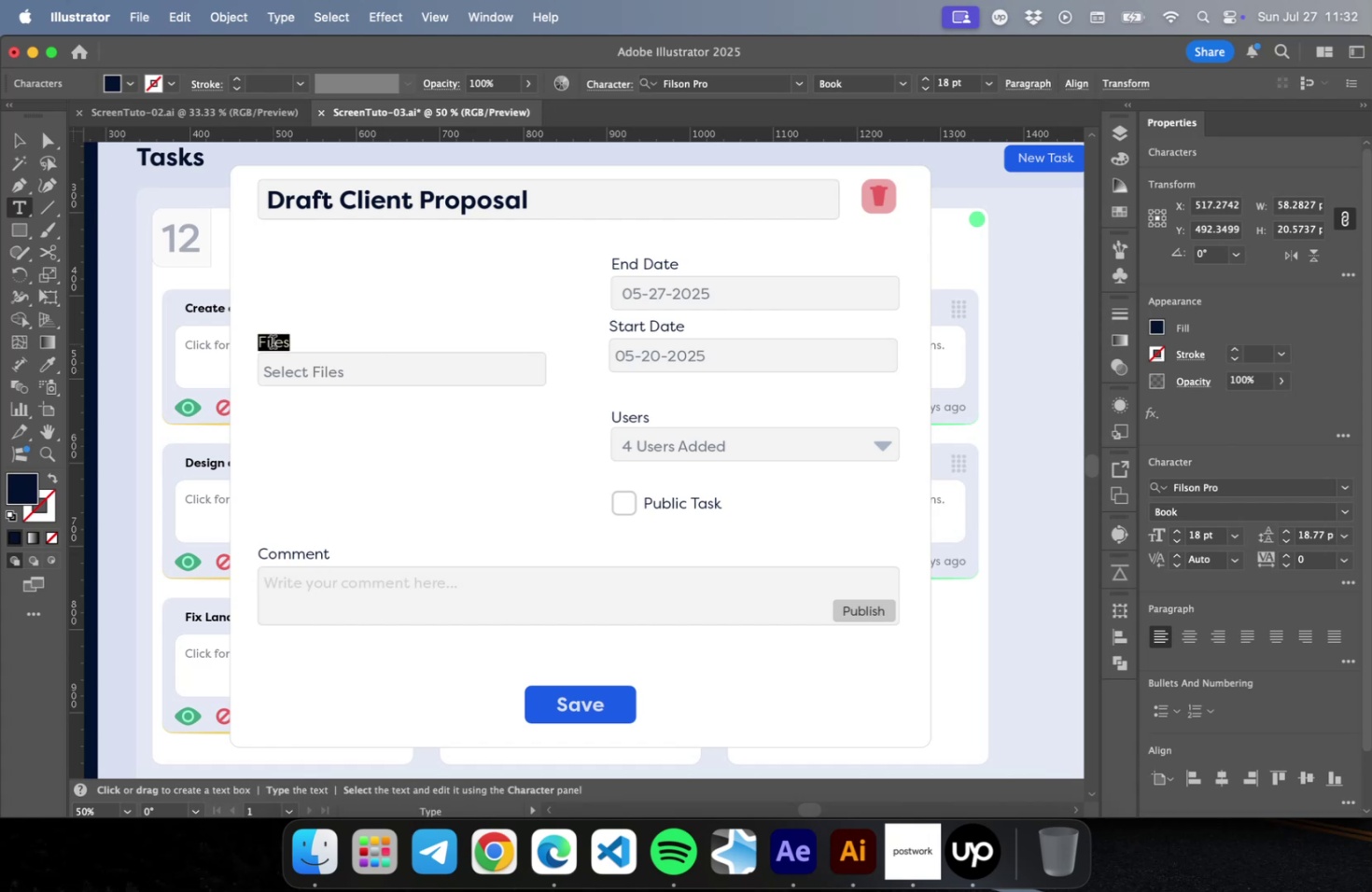 
type(Attachment)
 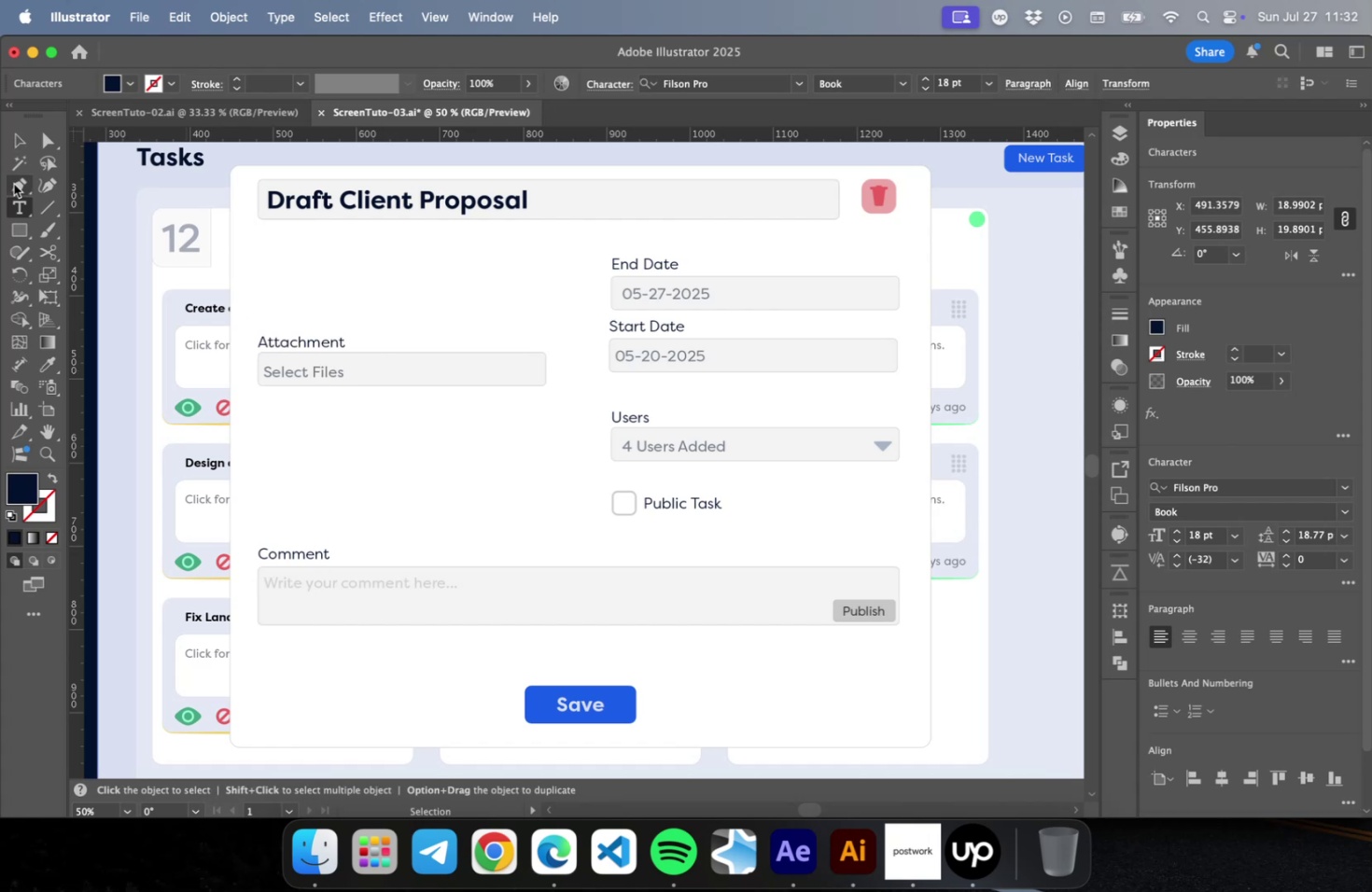 
left_click([19, 132])
 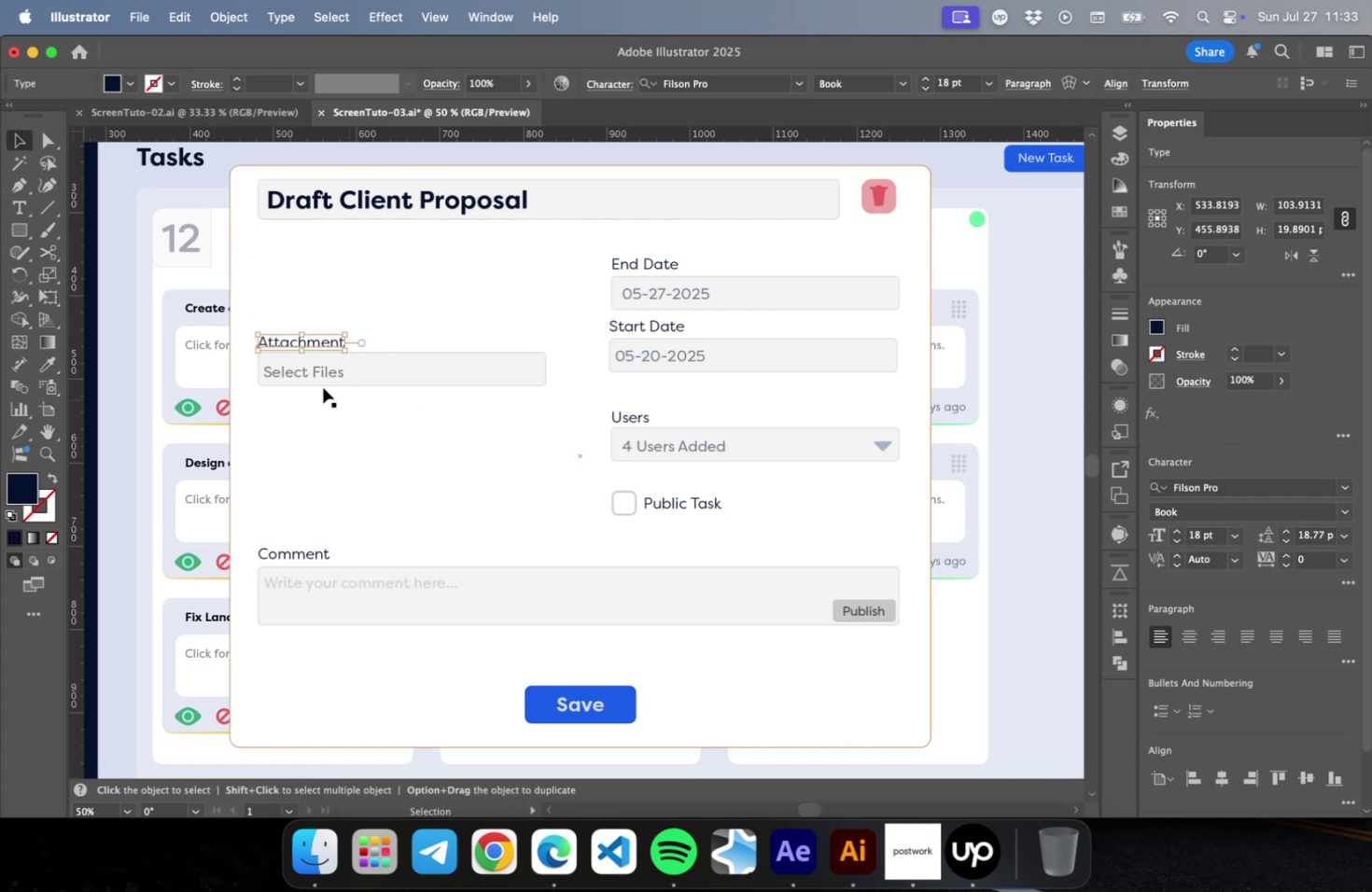 
left_click([318, 371])
 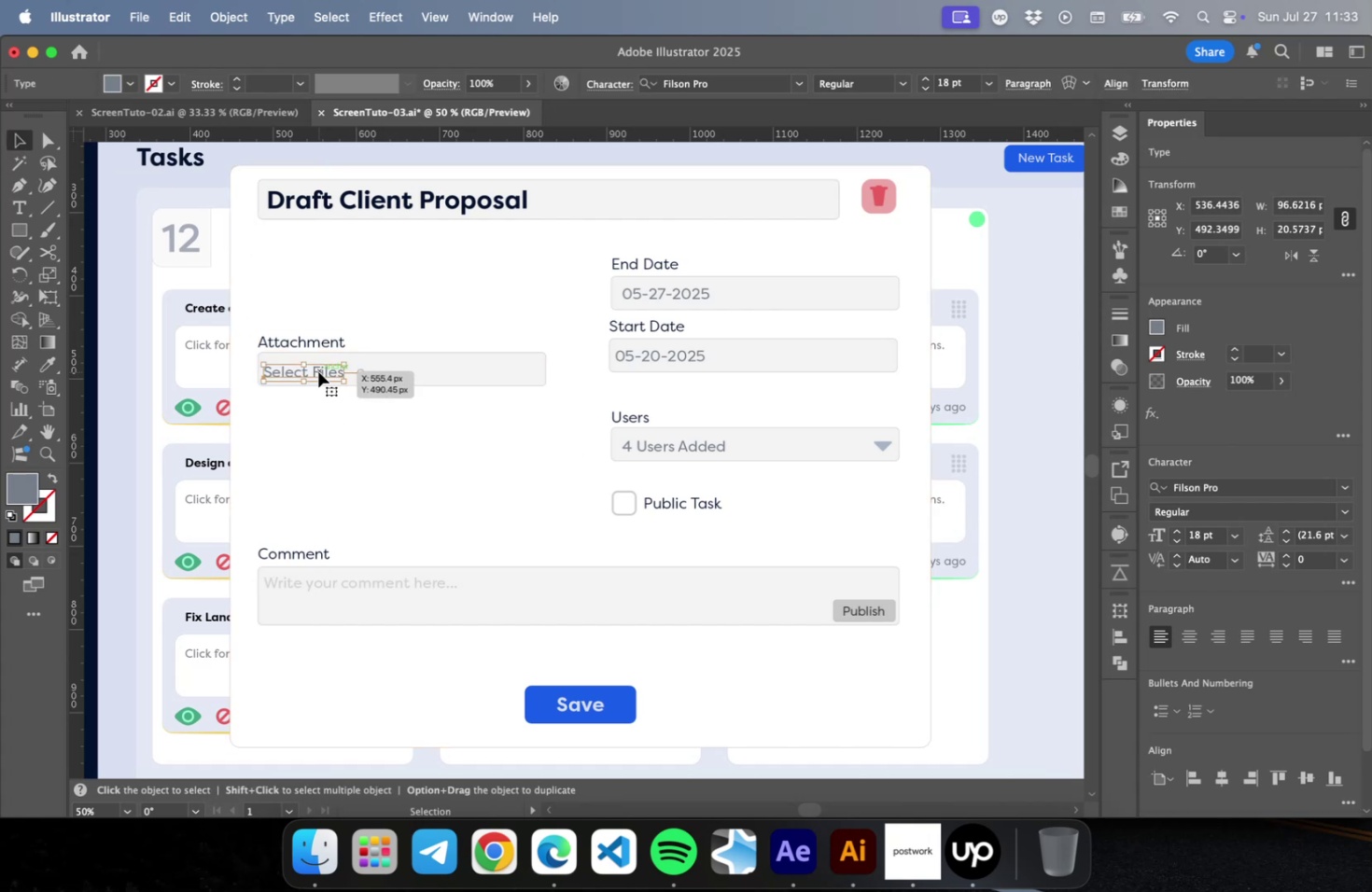 
key(ArrowUp)
 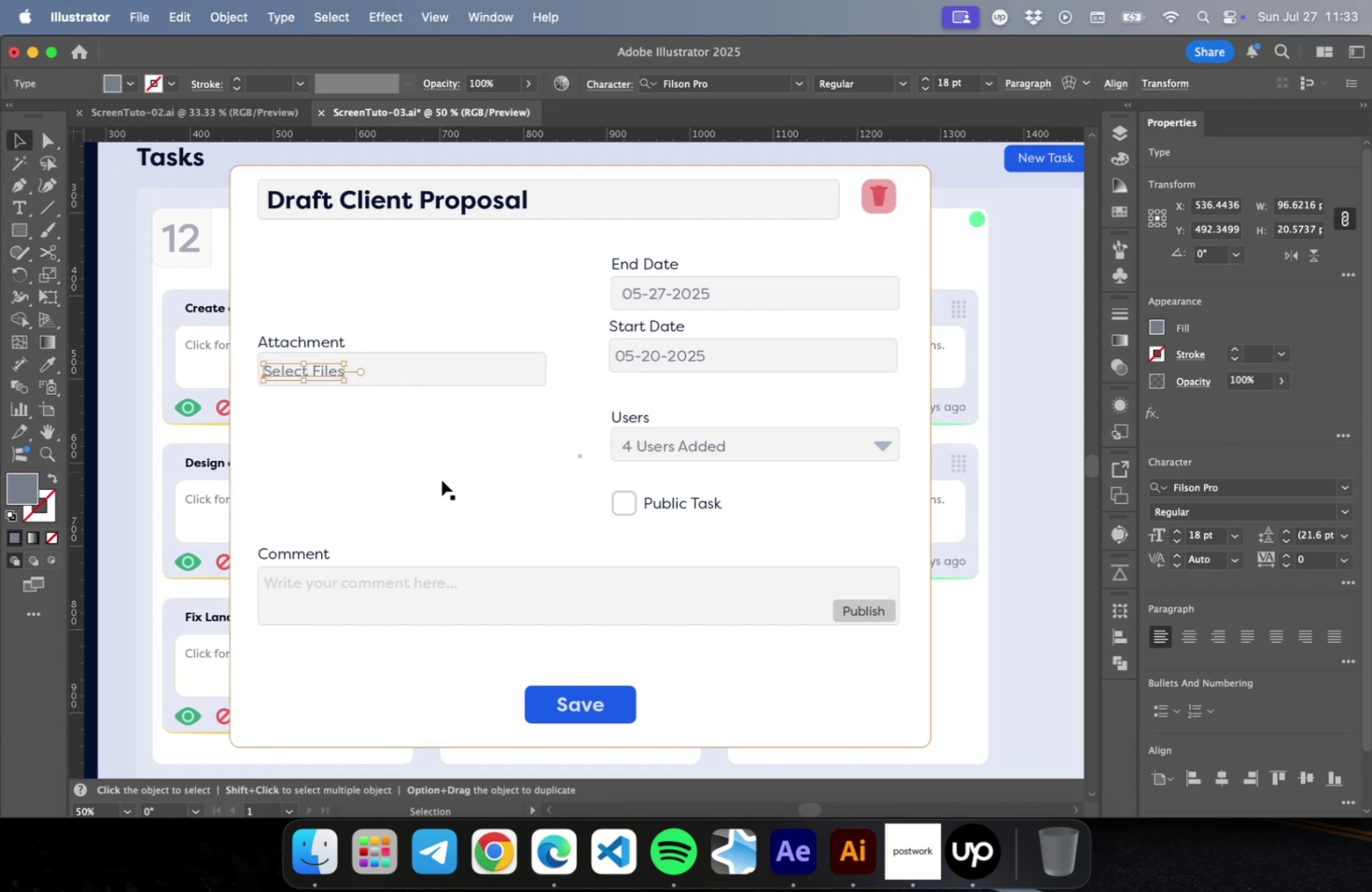 
key(ArrowUp)
 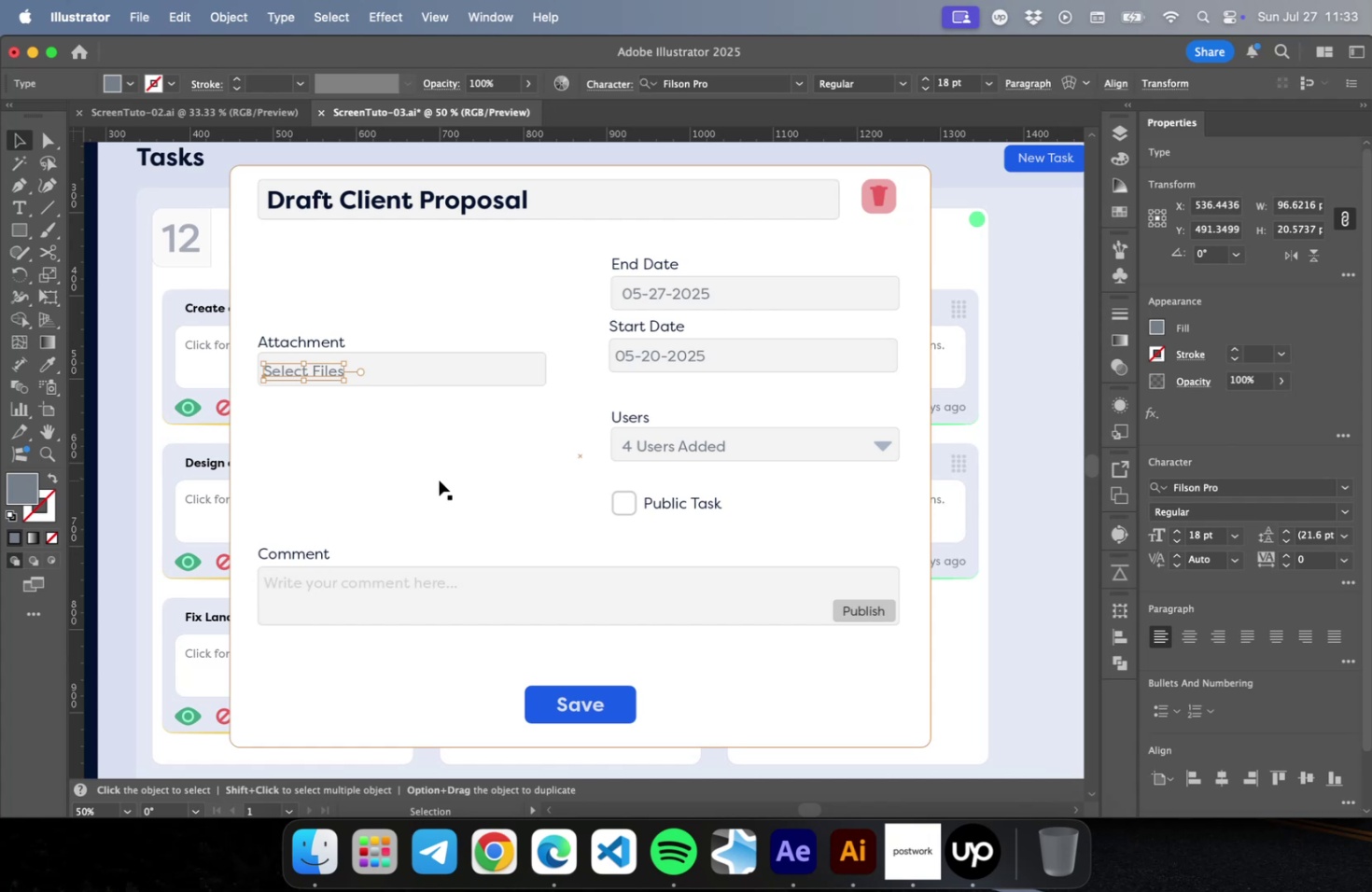 
key(ArrowUp)
 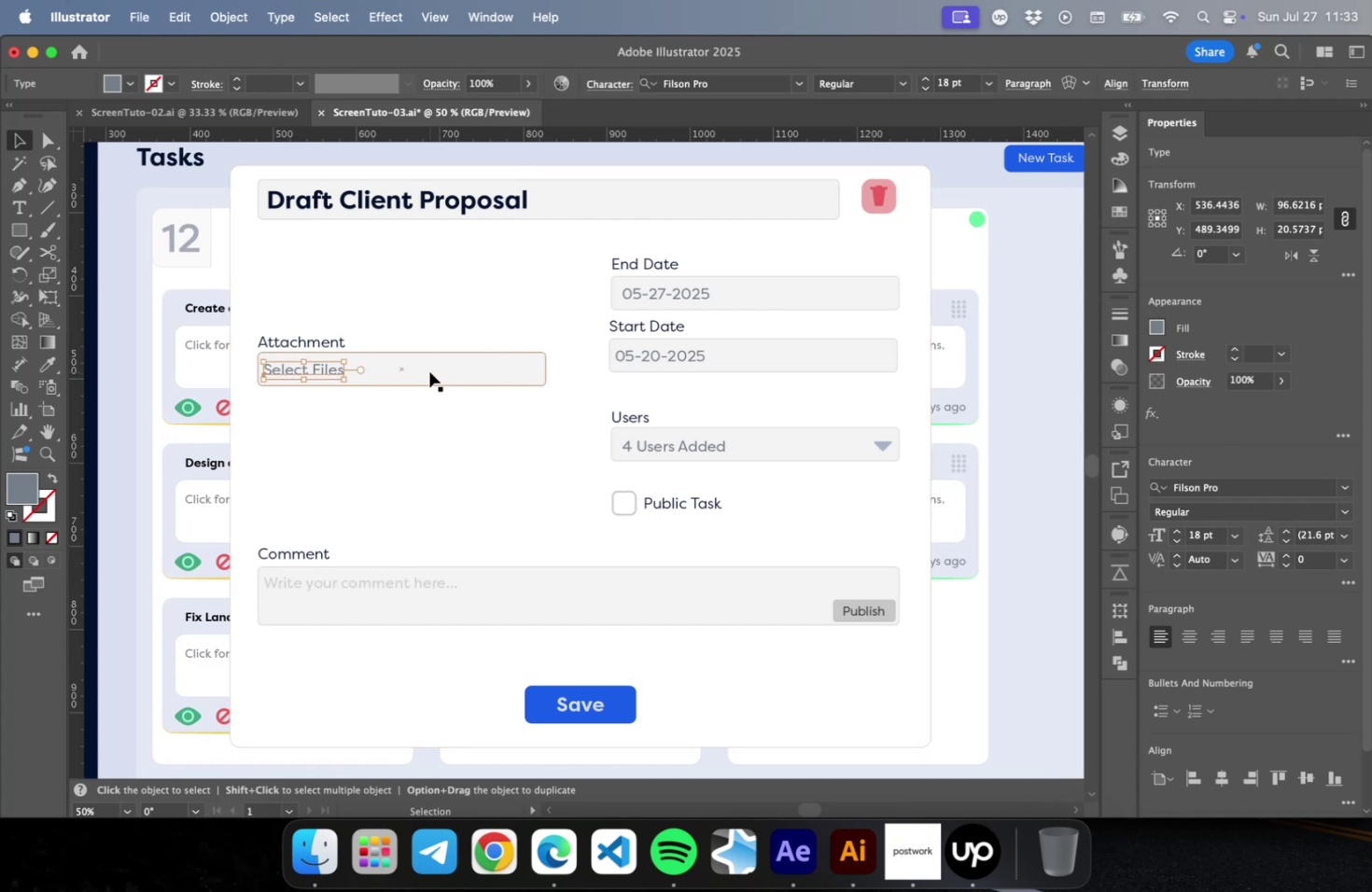 
wait(5.86)
 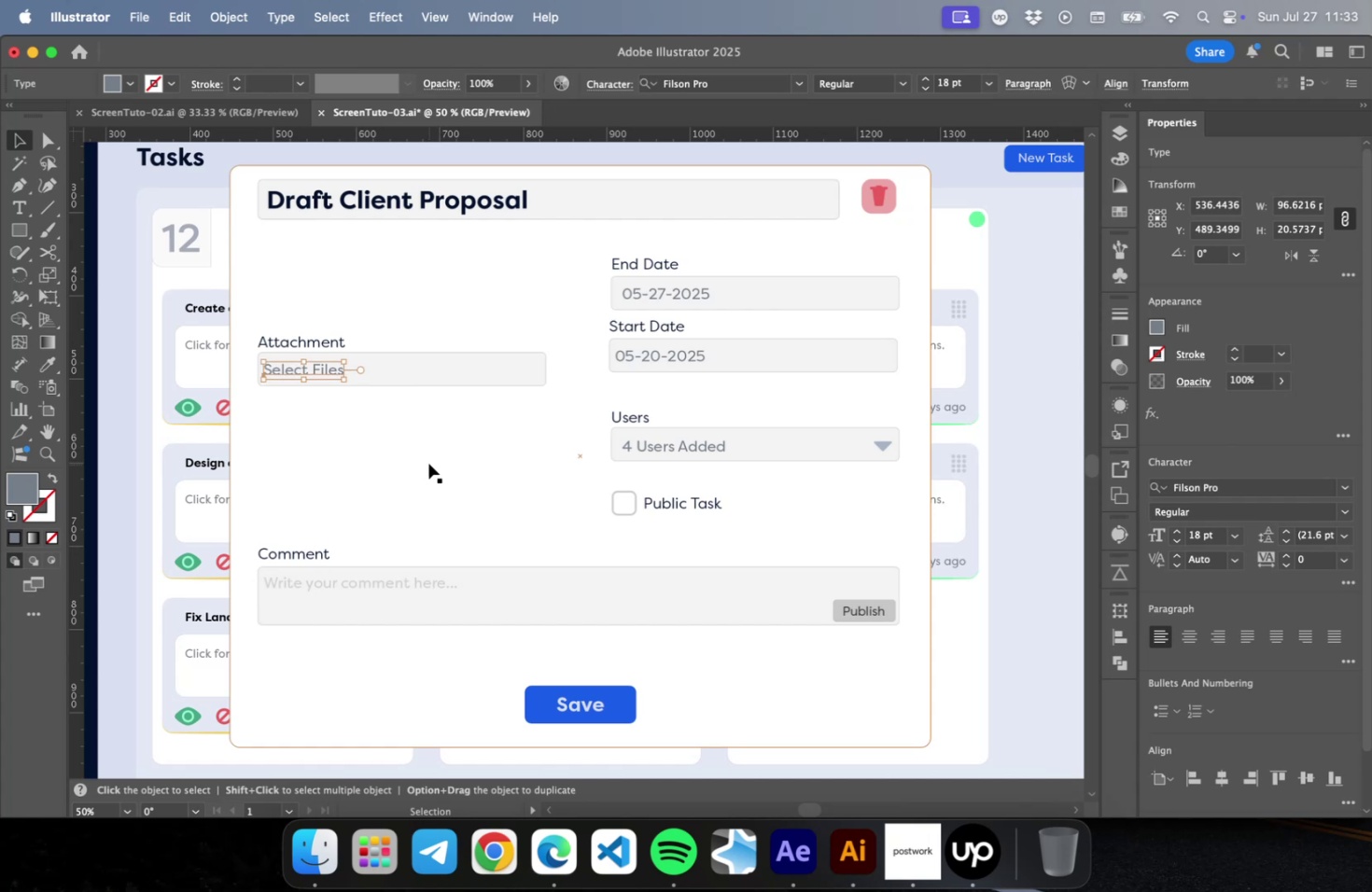 
left_click([429, 373])
 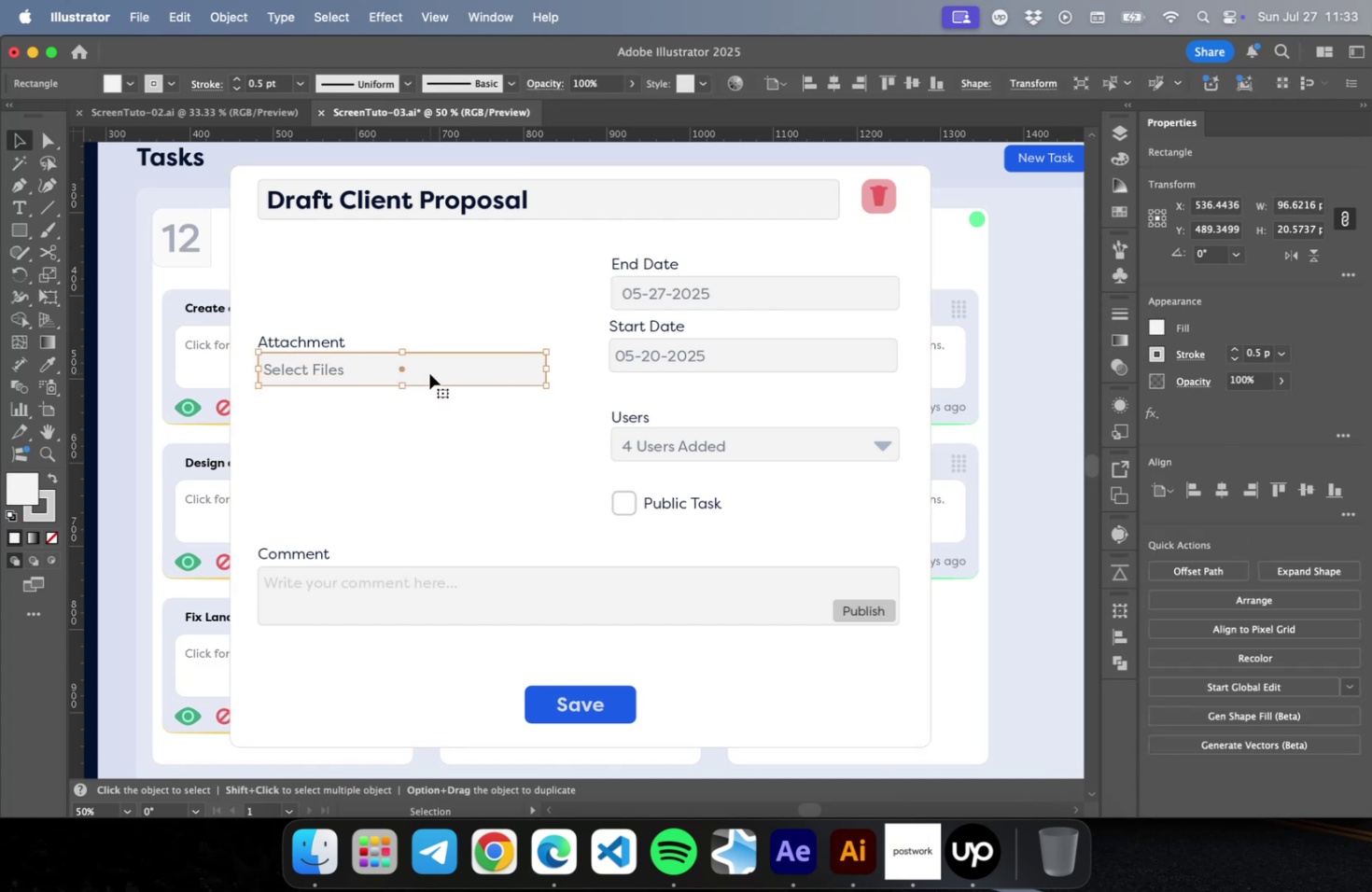 
hold_key(key=ShiftLeft, duration=0.34)
 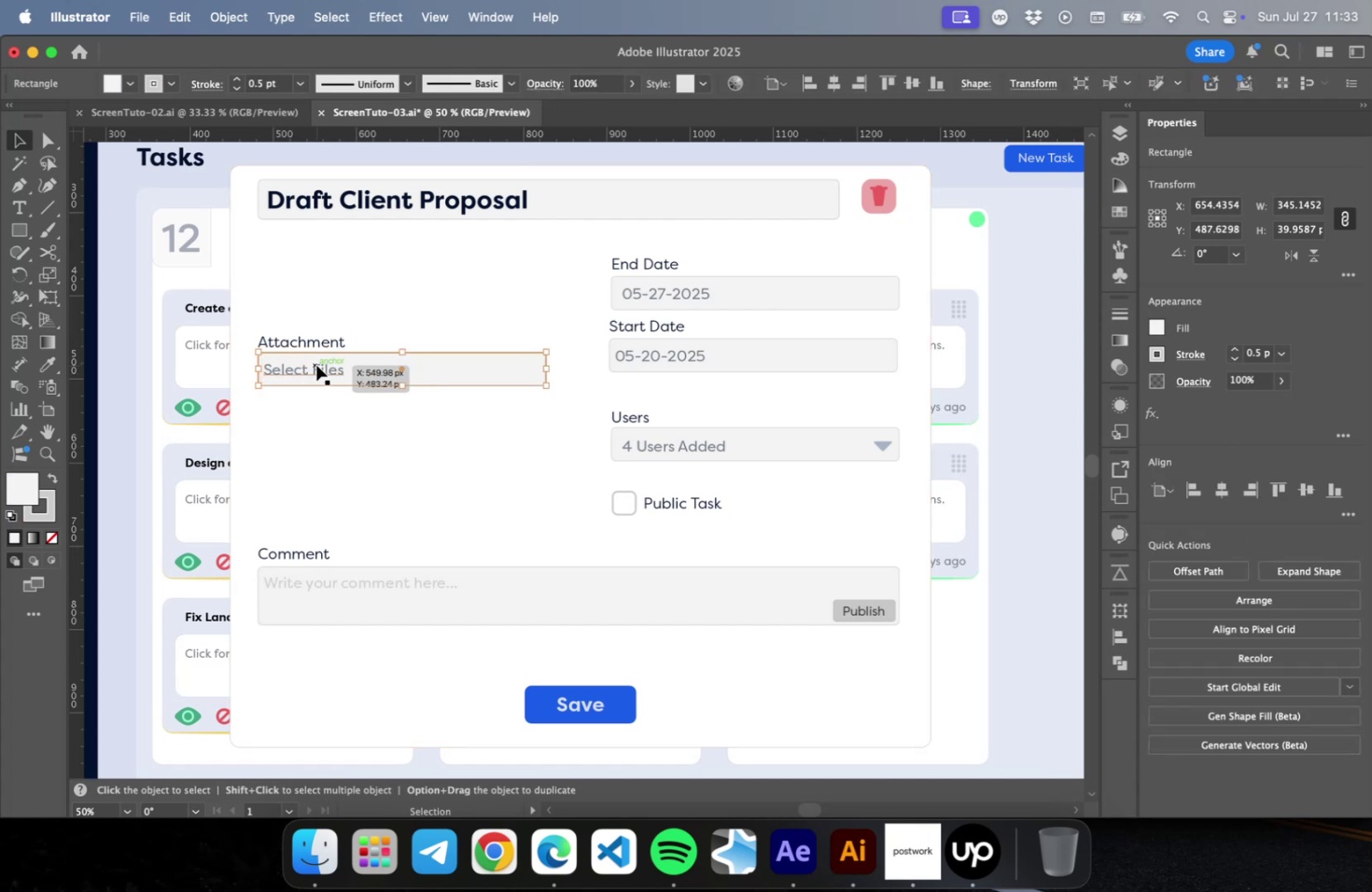 
left_click([316, 366])
 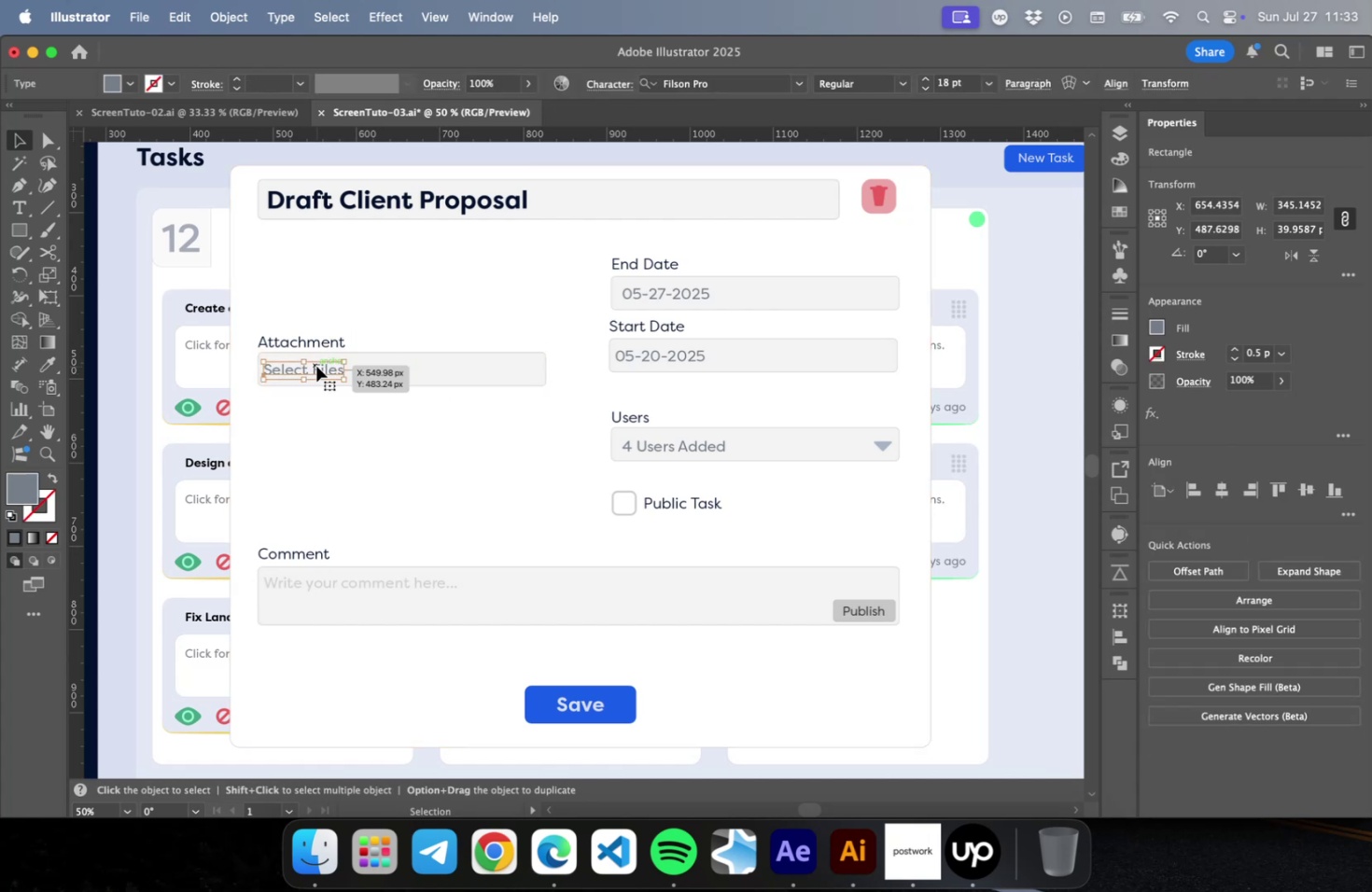 
hold_key(key=ShiftLeft, duration=0.88)
left_click([312, 337])
 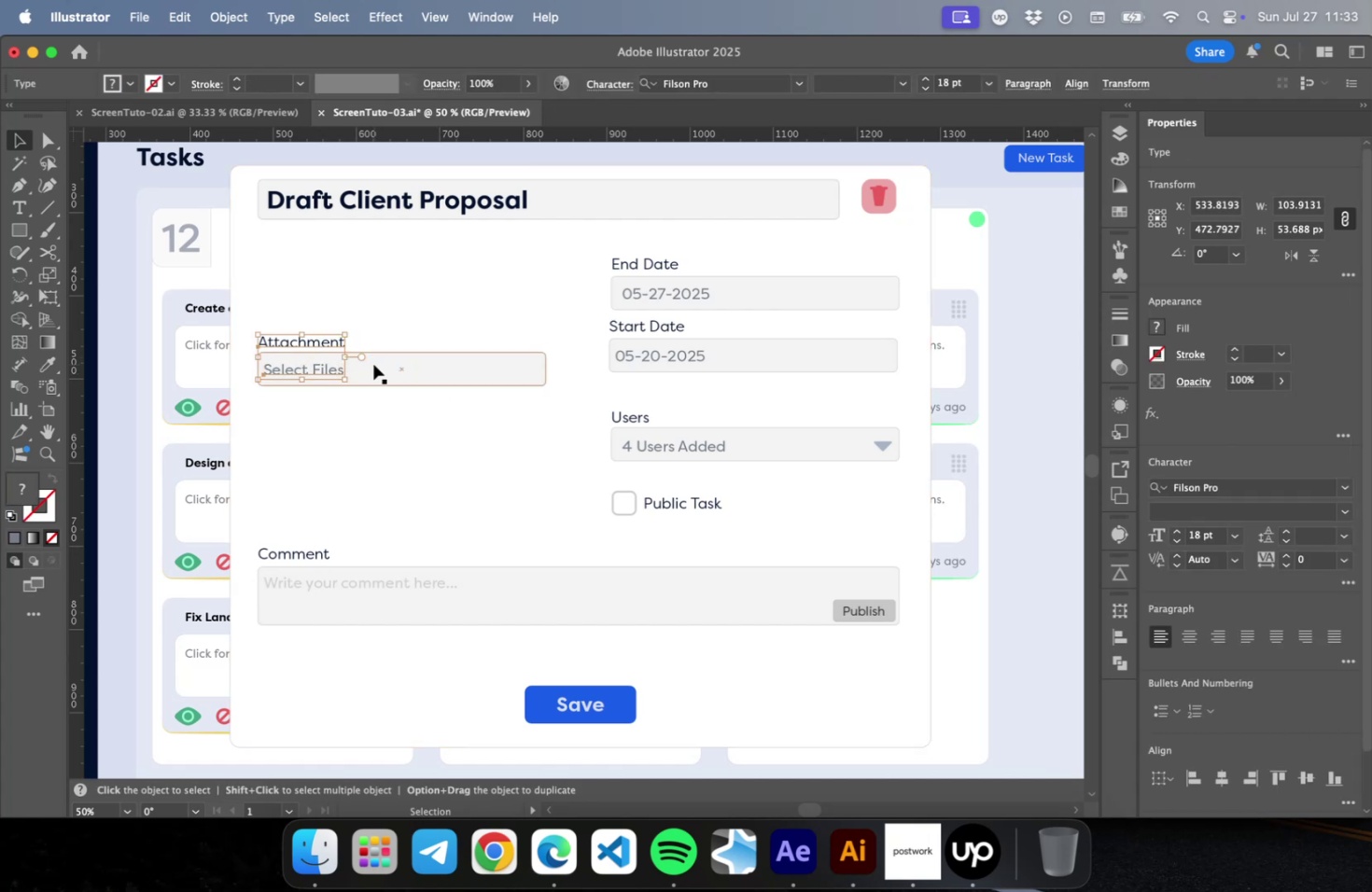 
left_click([373, 363])
 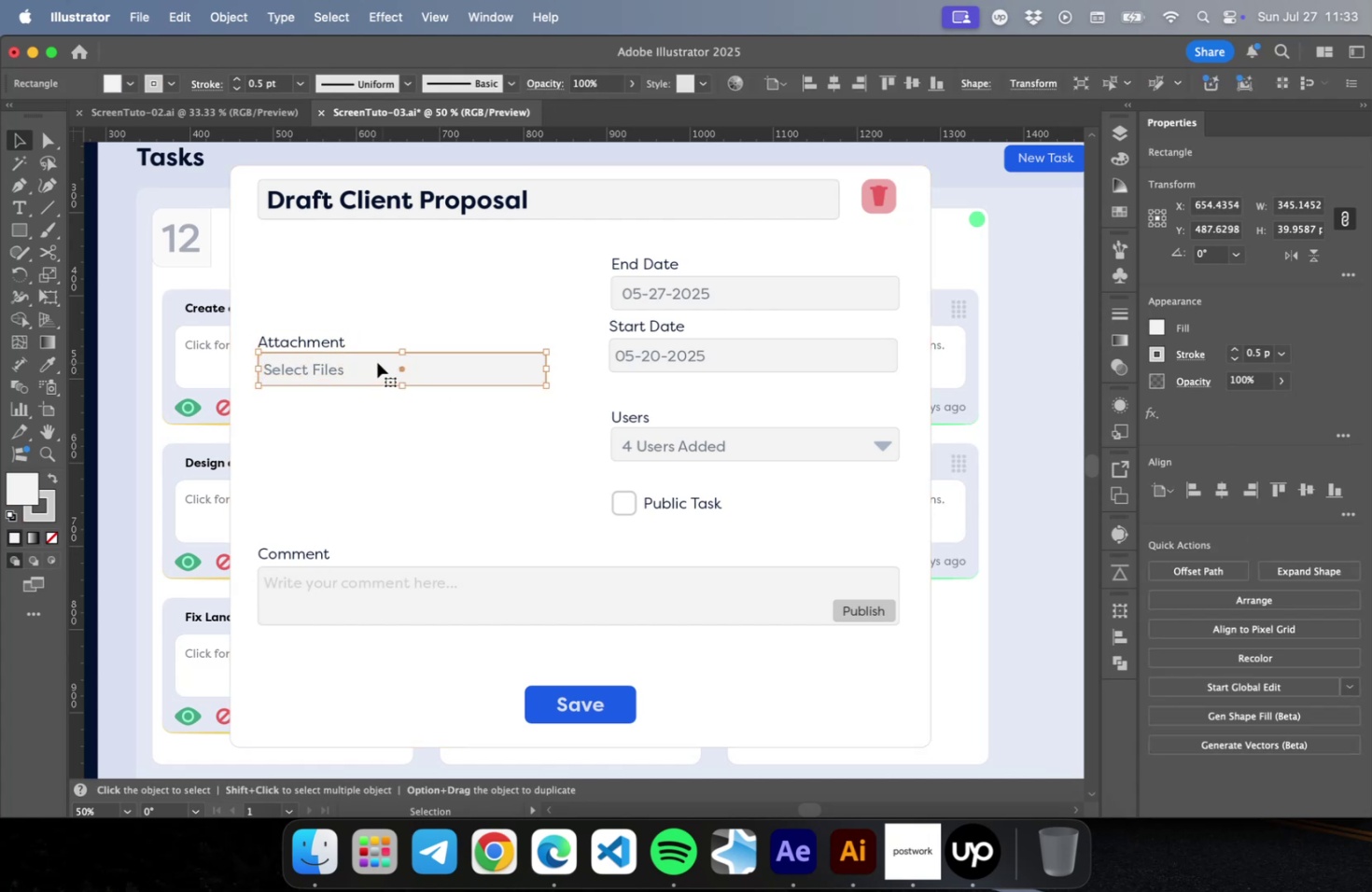 
left_click_drag(start_coordinate=[374, 362], to_coordinate=[371, 416])
 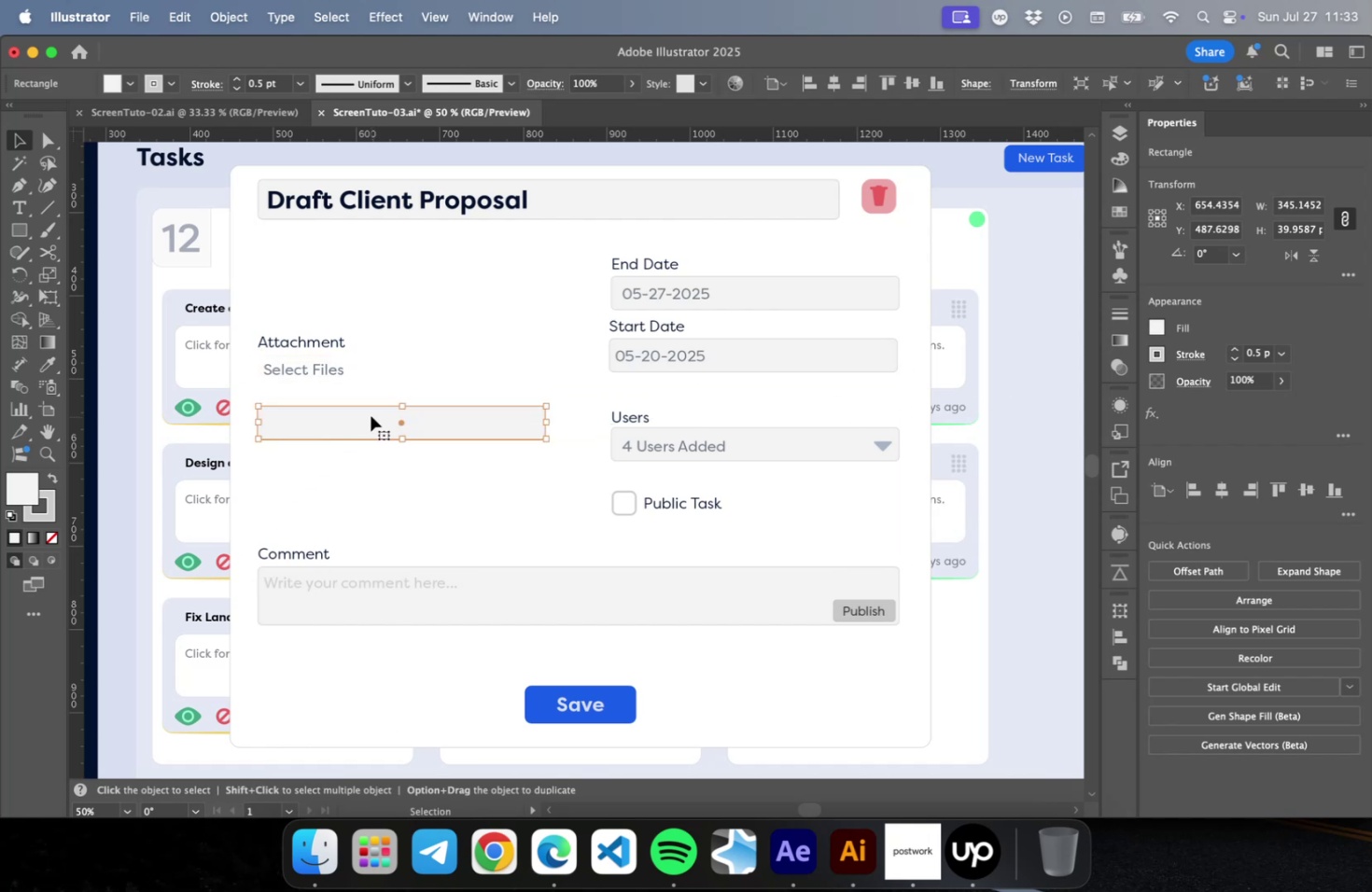 
hold_key(key=ShiftLeft, duration=0.7)
 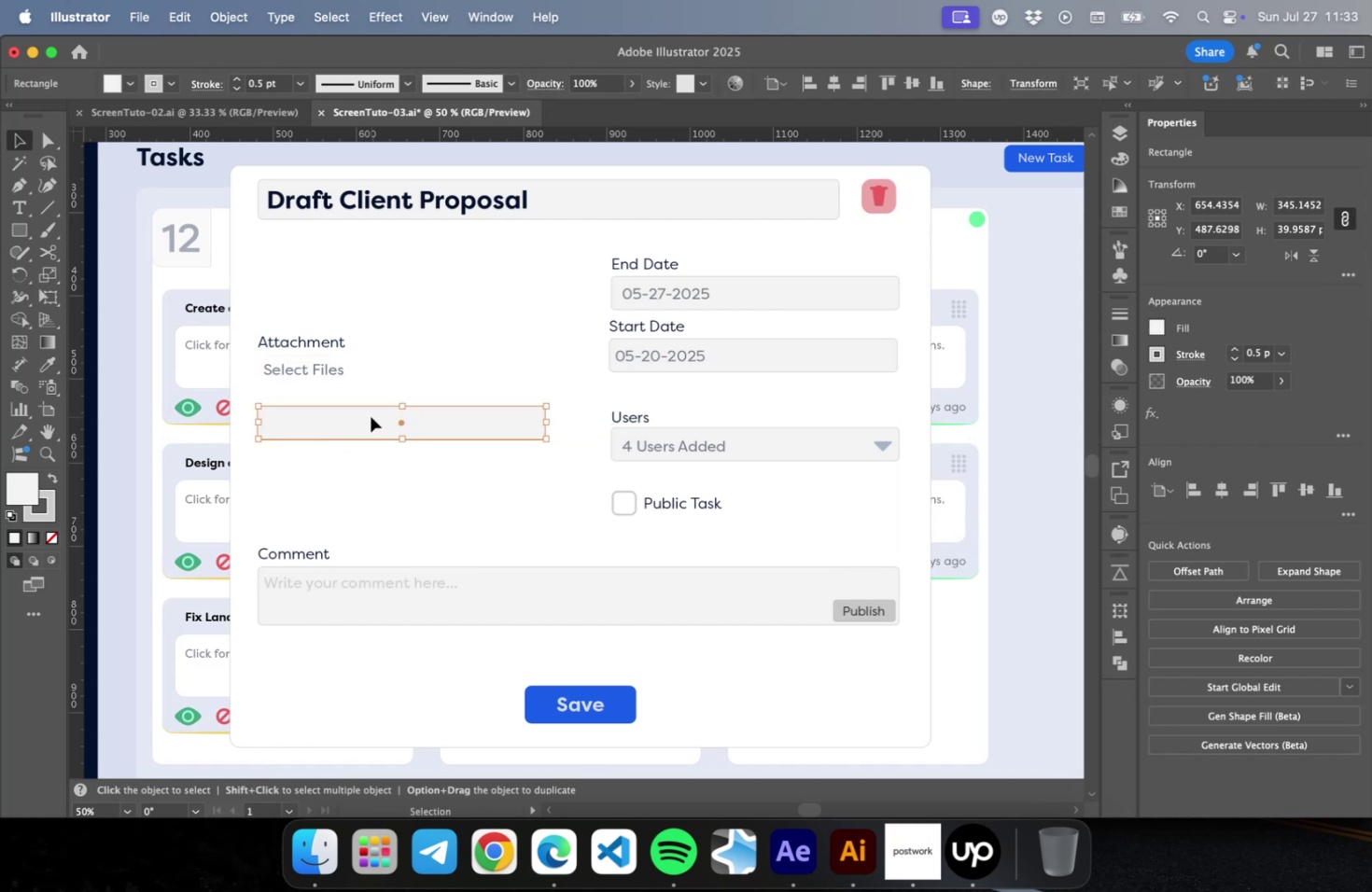 
key(Meta+CommandLeft)
 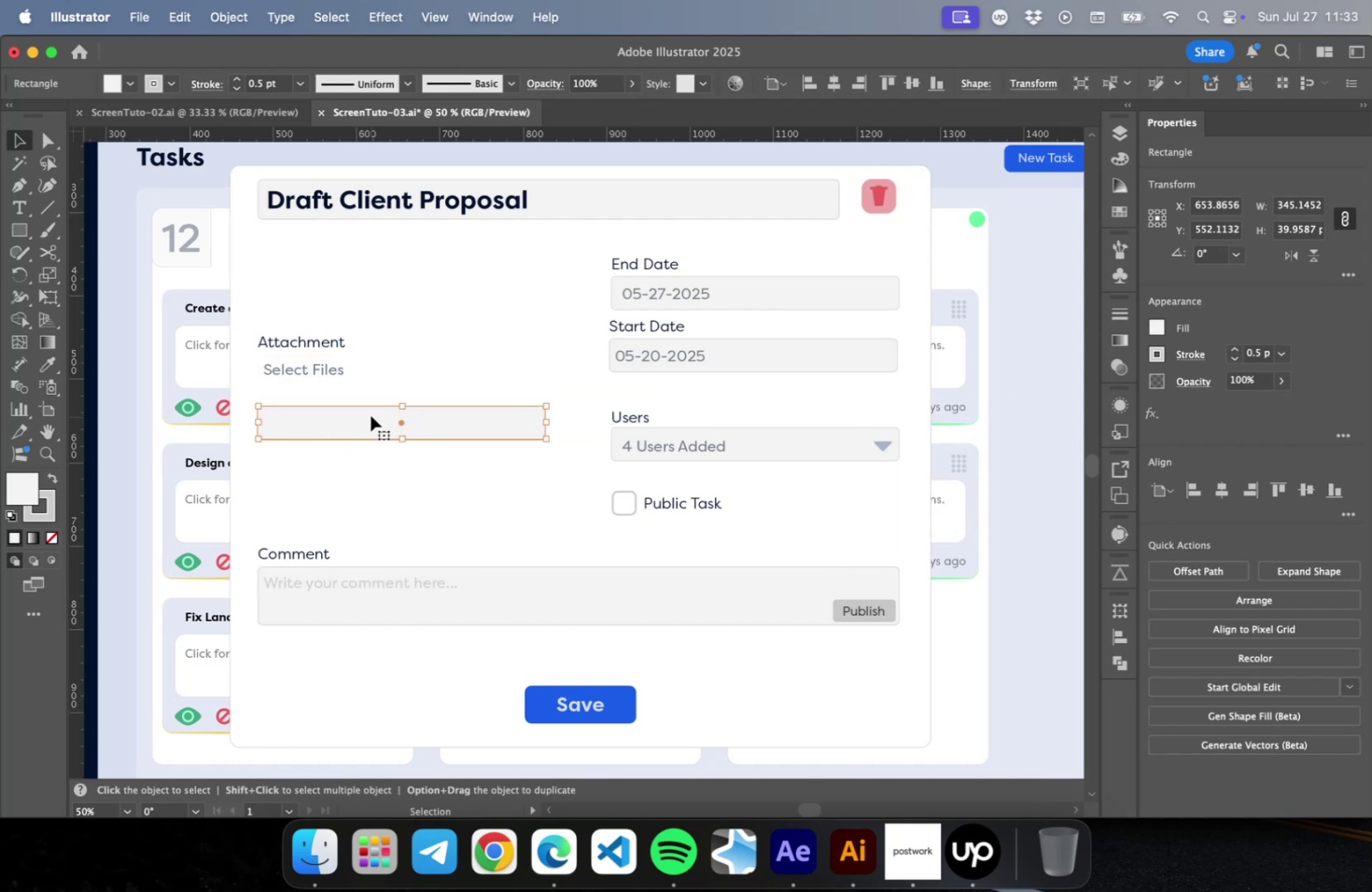 
key(Meta+Z)
 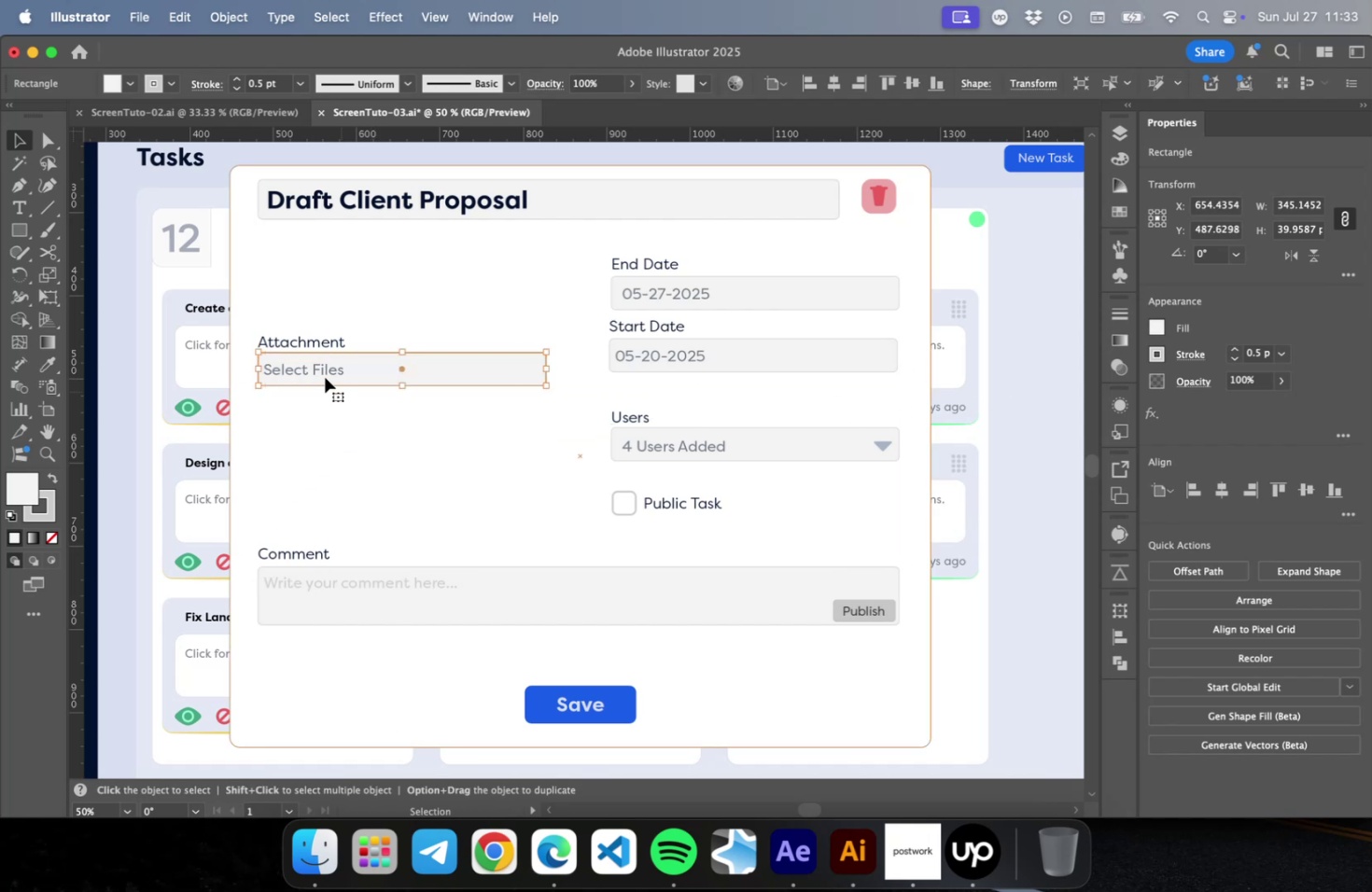 
left_click([319, 370])
 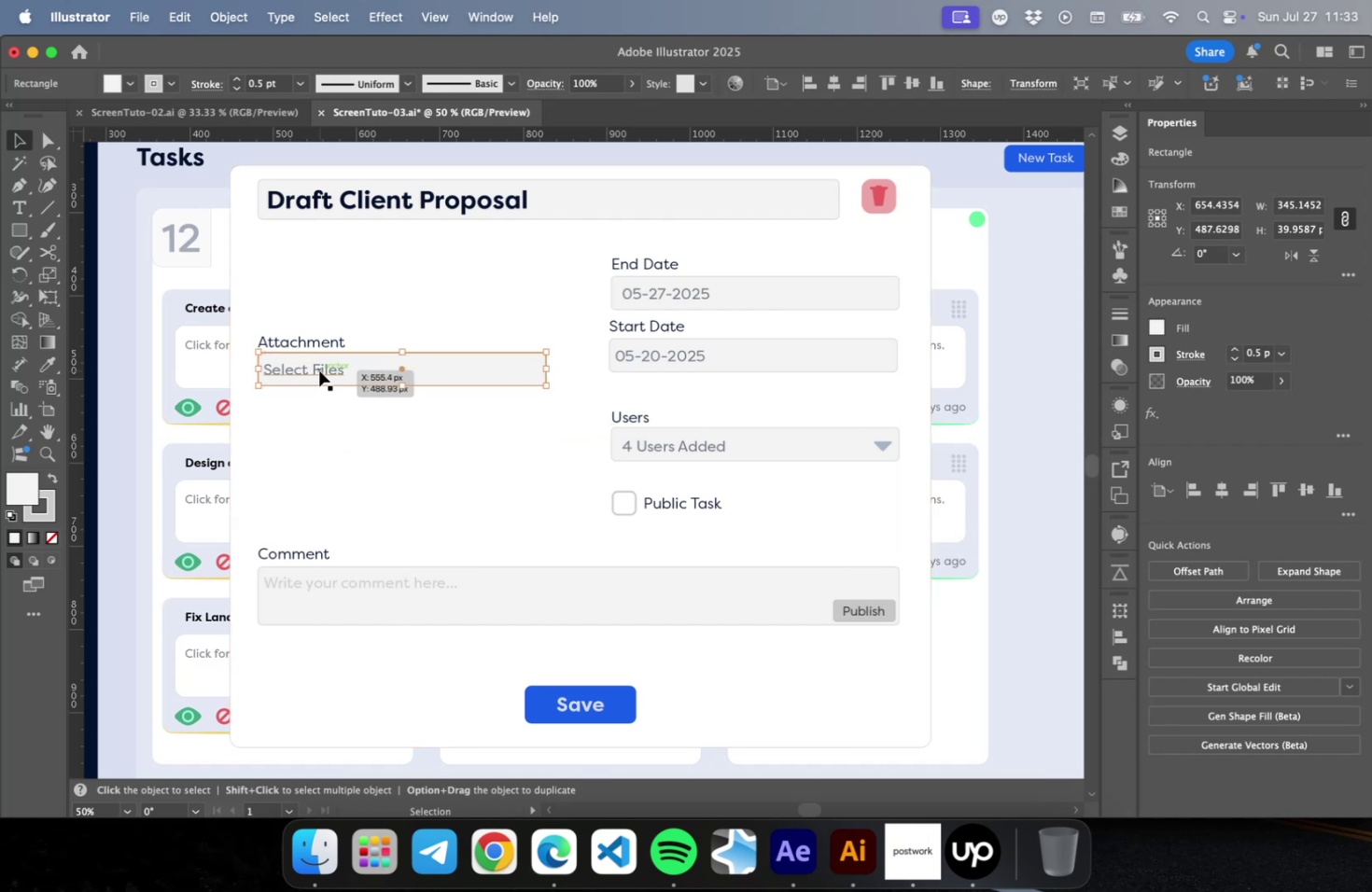 
key(Shift+ShiftLeft)
 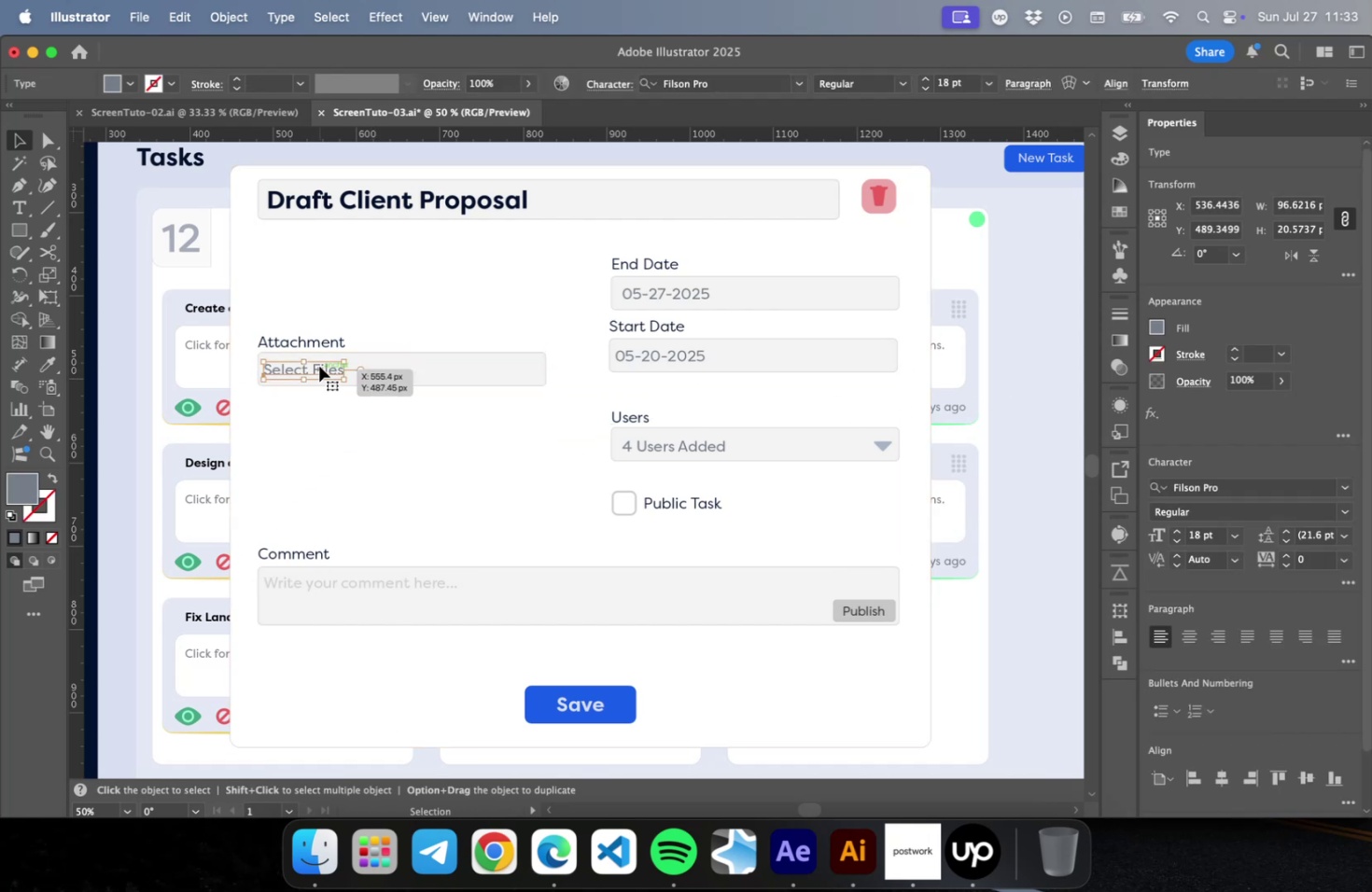 
hold_key(key=ShiftLeft, duration=1.12)
left_click([329, 338])
 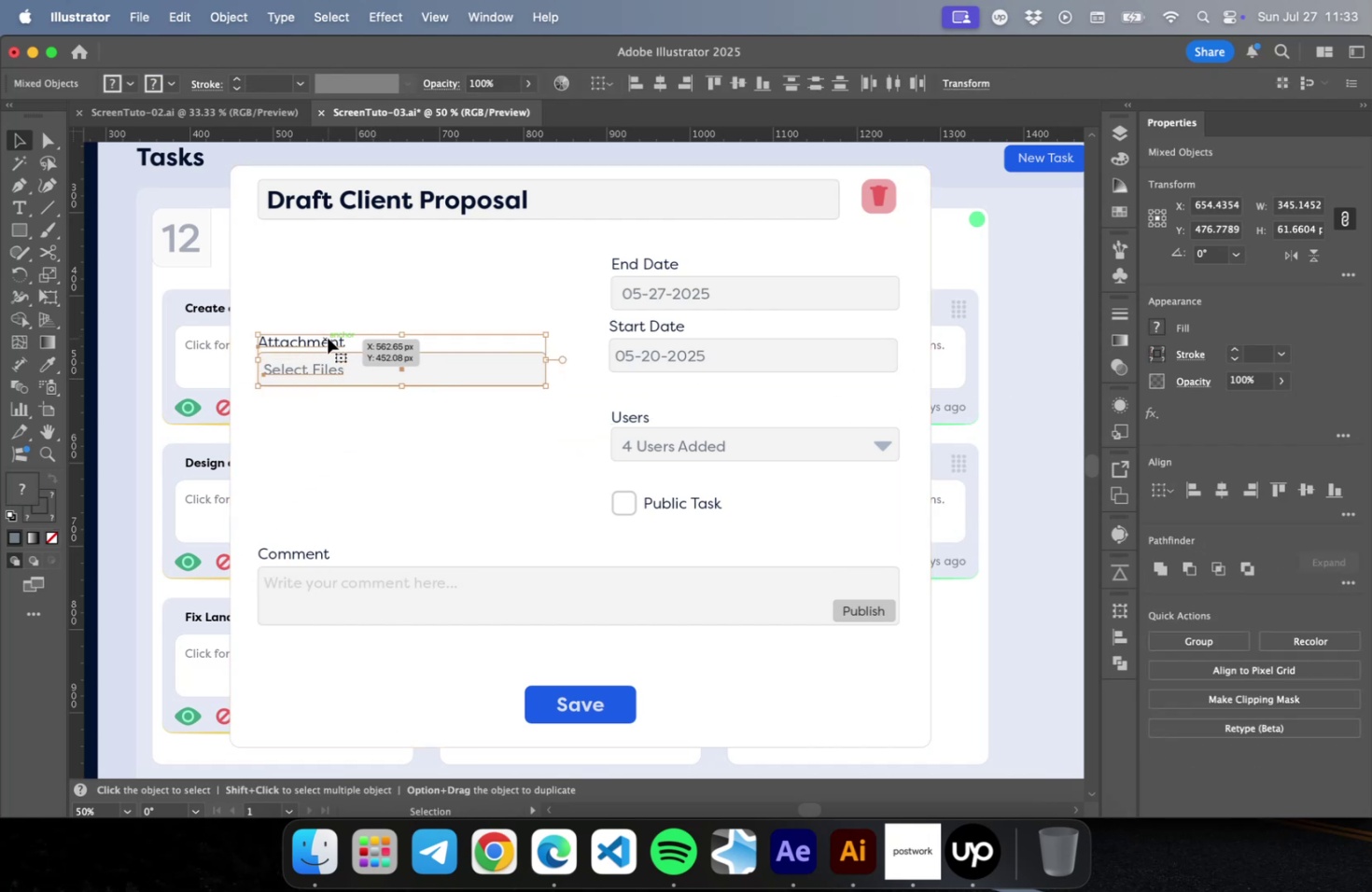 
left_click_drag(start_coordinate=[327, 340], to_coordinate=[324, 477])
 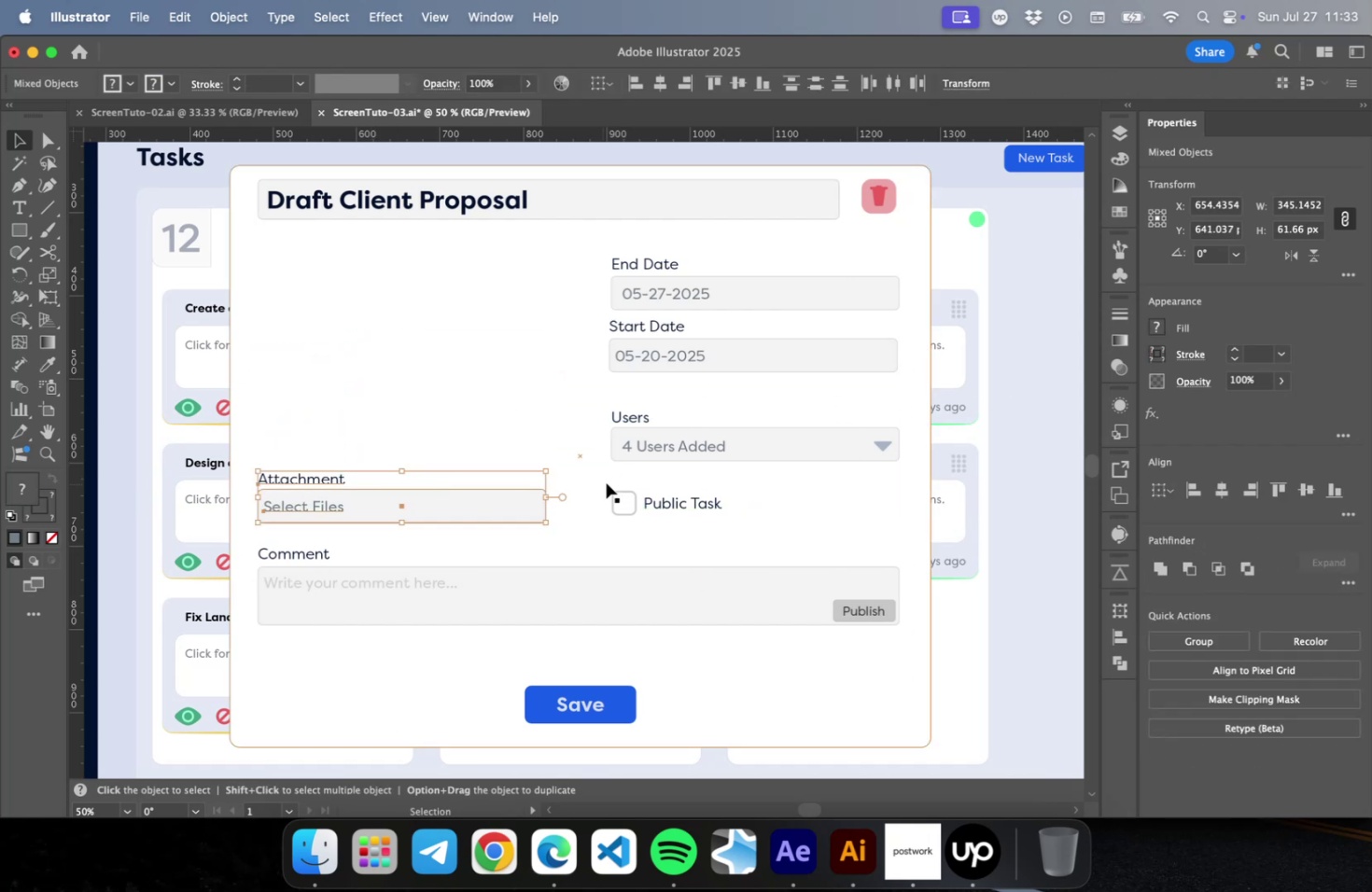 
hold_key(key=ShiftLeft, duration=2.13)
 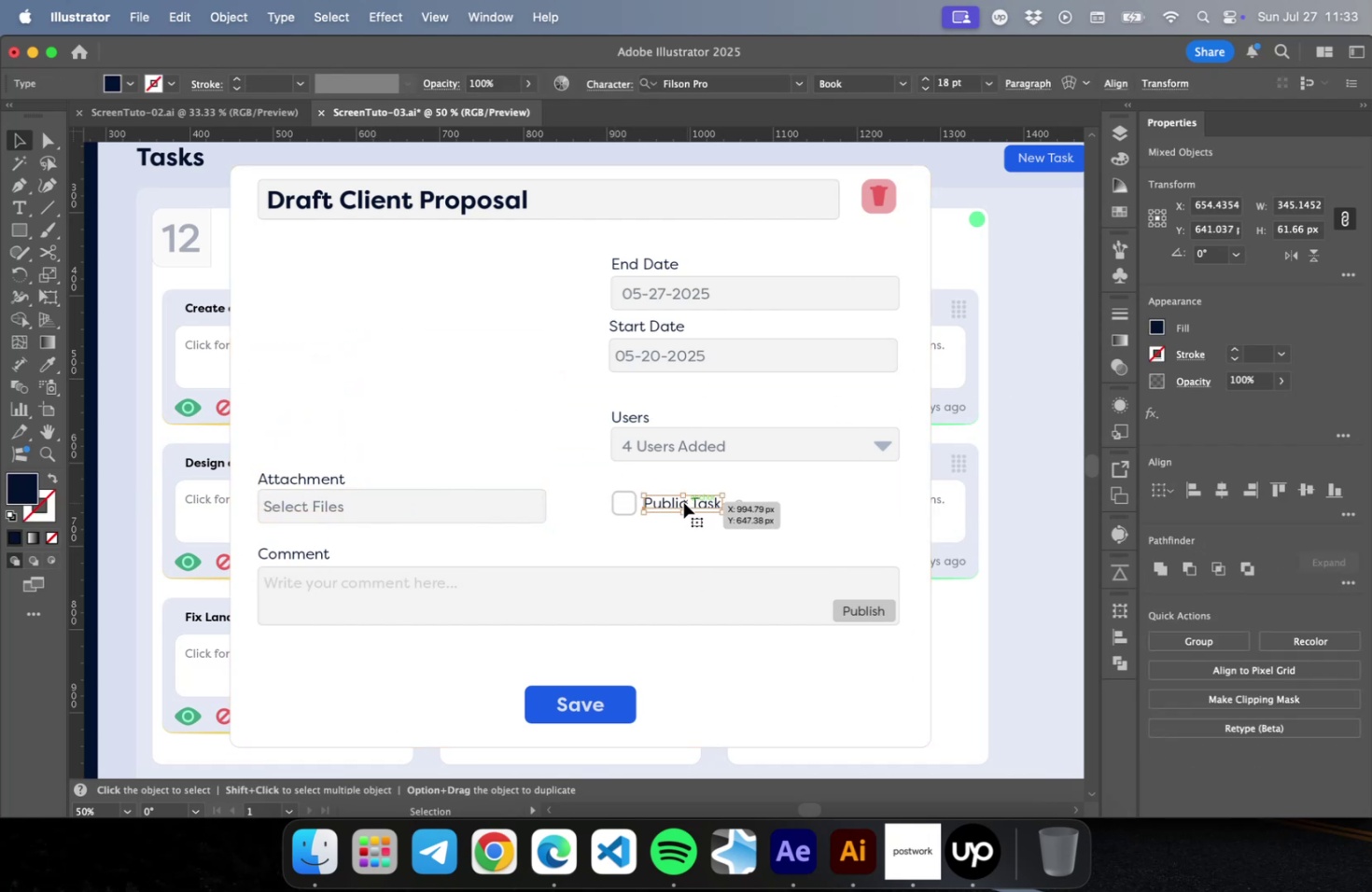 
hold_key(key=ShiftLeft, duration=2.64)
left_click([626, 503])
 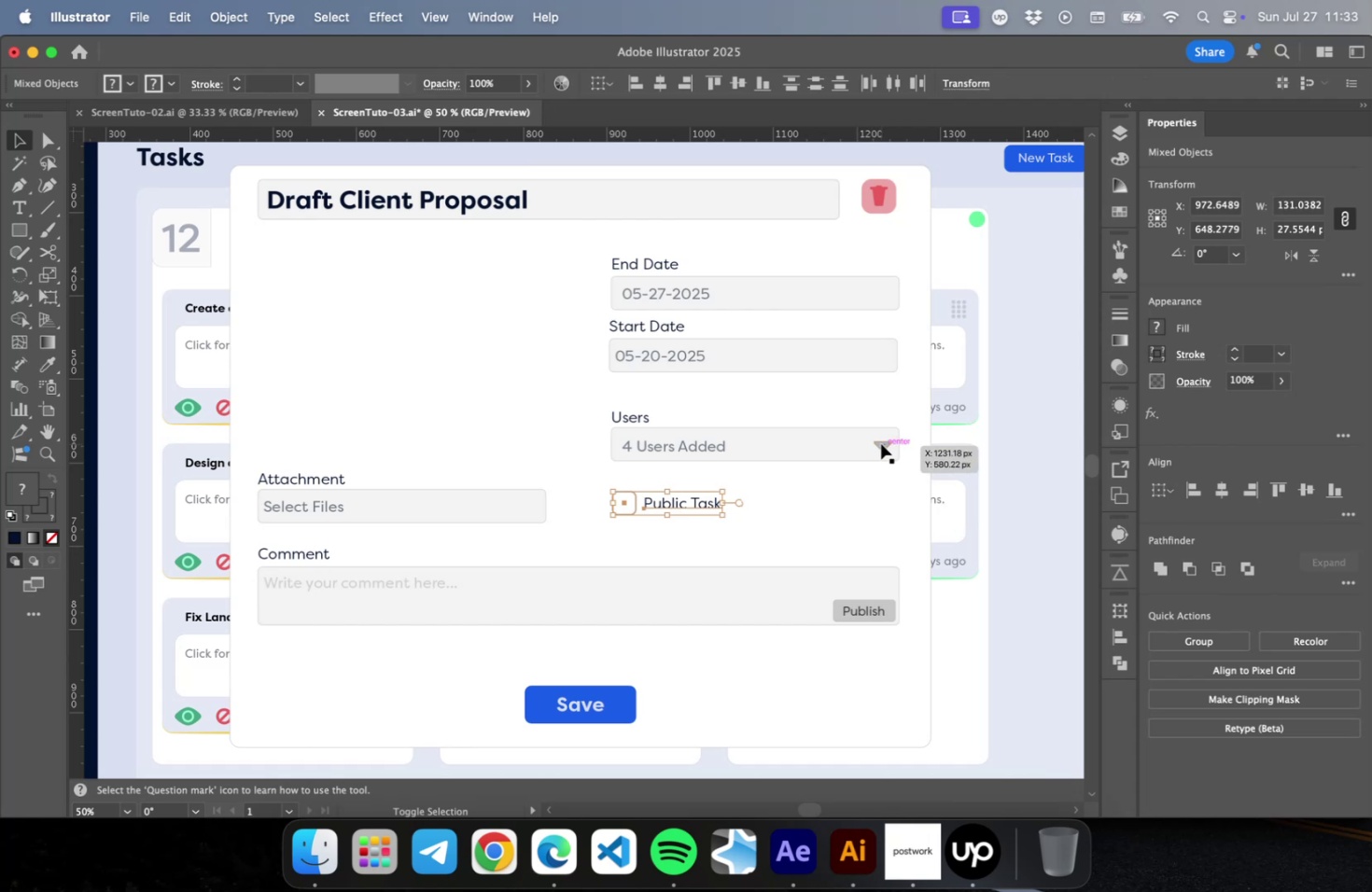 
left_click([839, 442])
 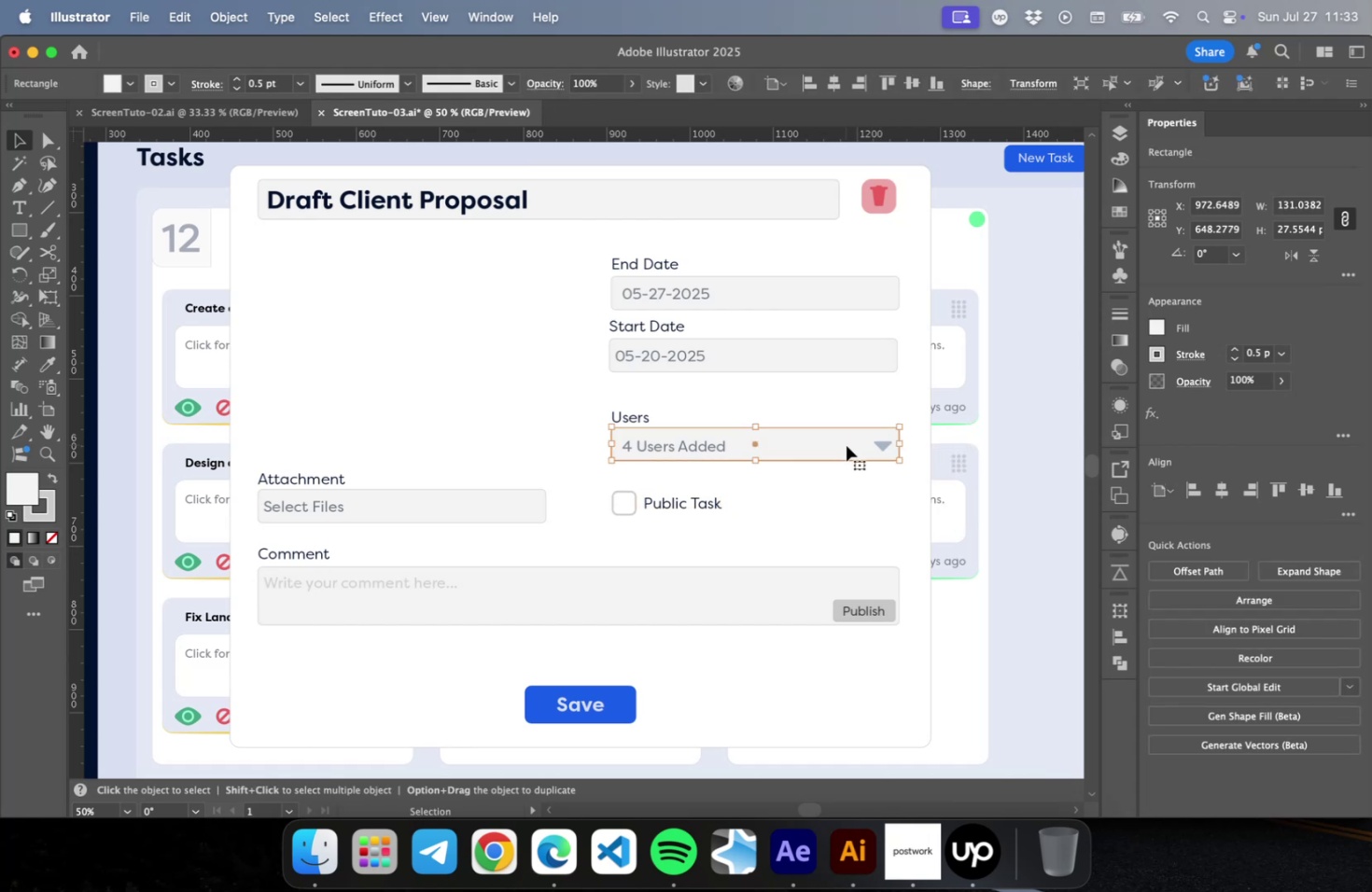 
hold_key(key=ShiftLeft, duration=2.43)
left_click([880, 444])
 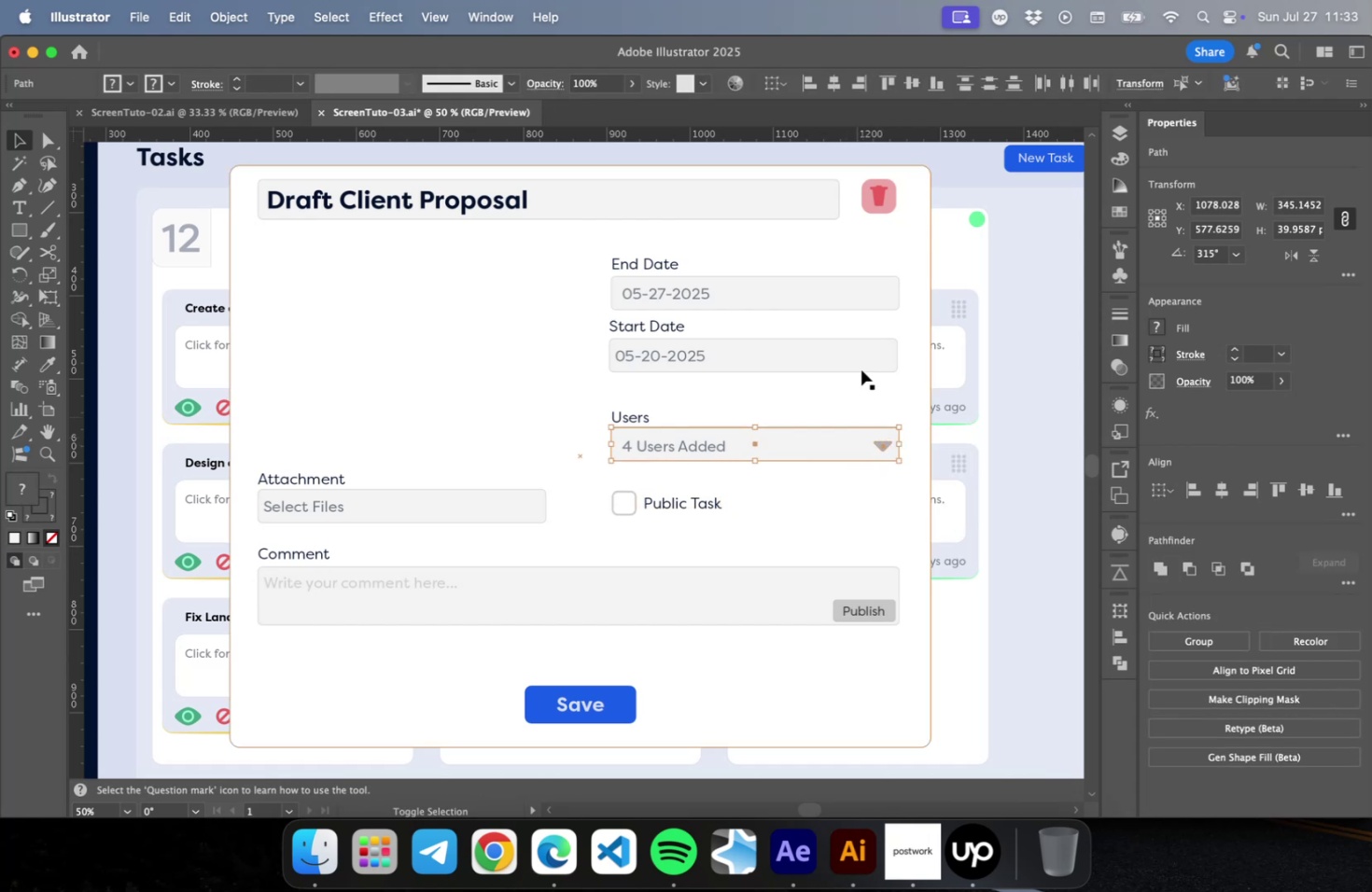 
left_click([861, 367])
 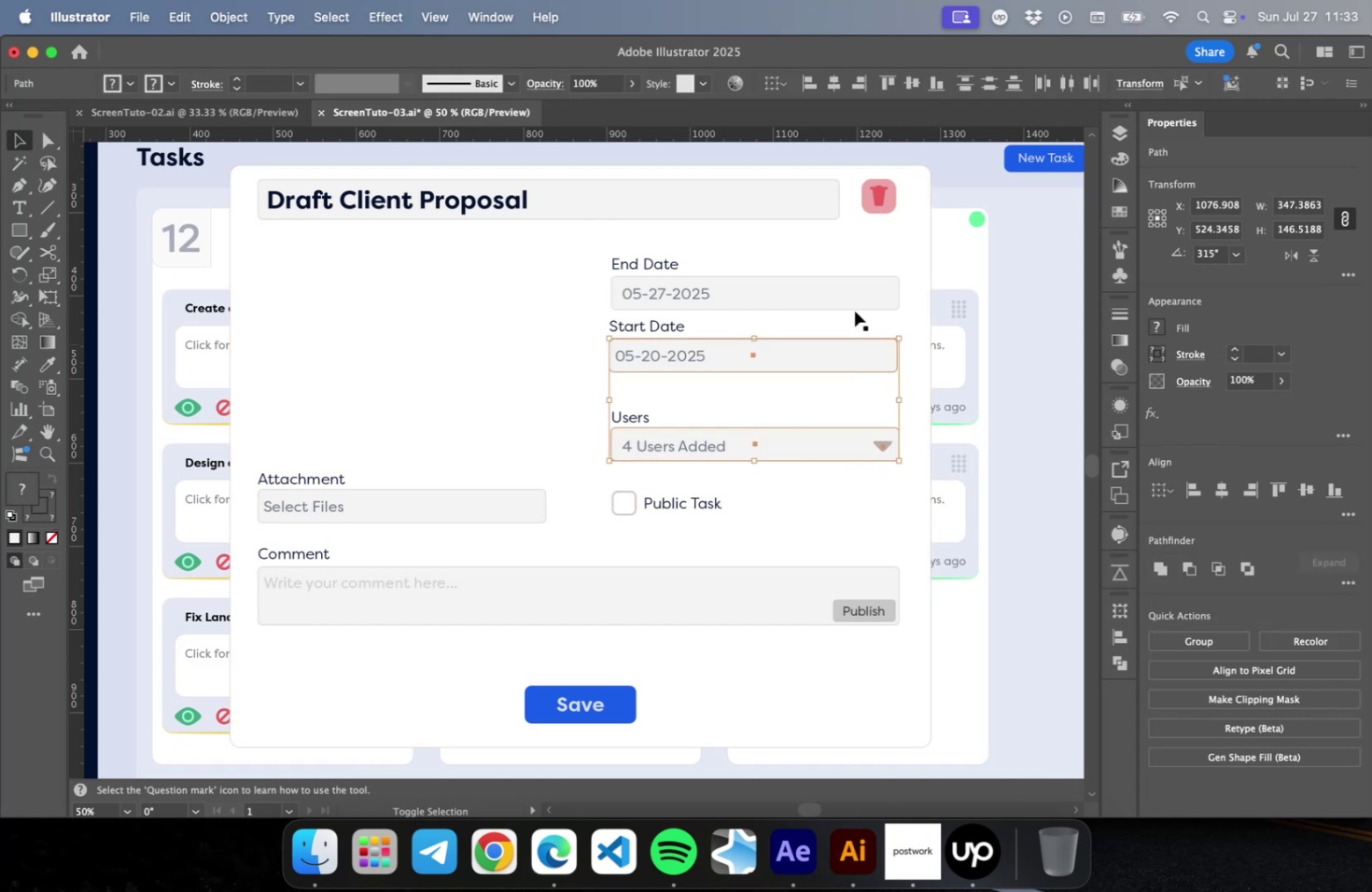 
left_click([852, 300])
 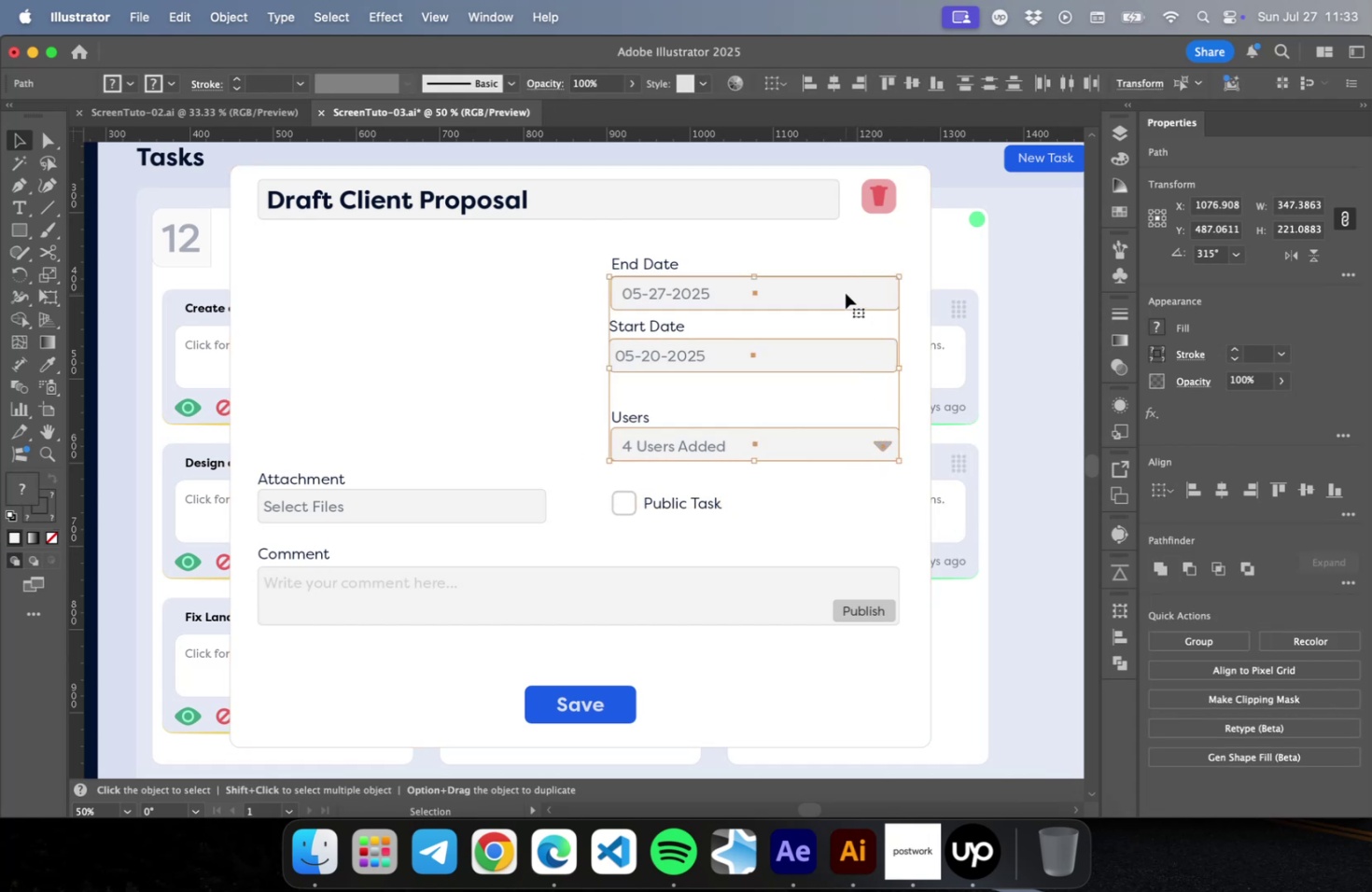 
right_click([845, 293])
 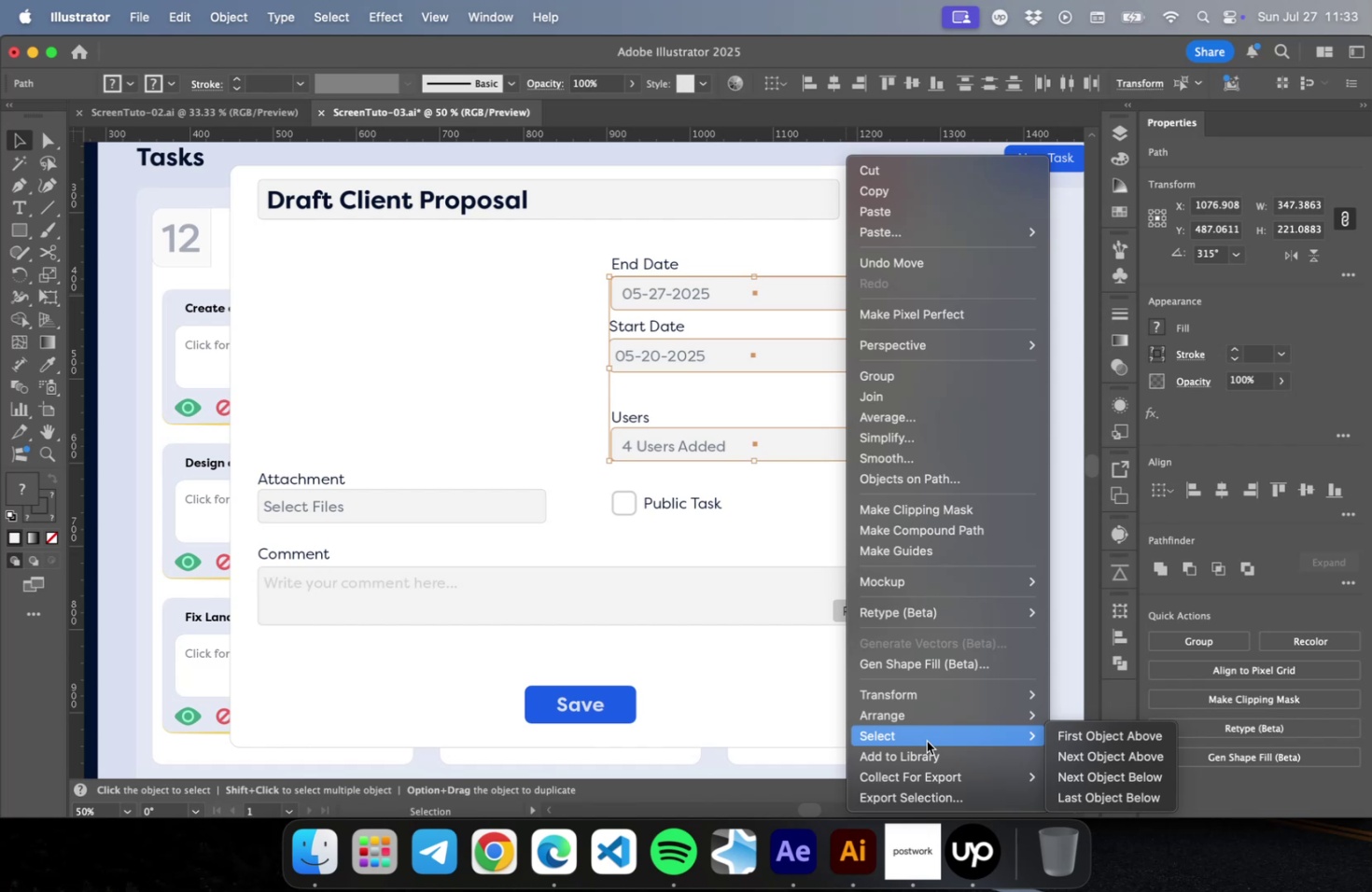 
wait(7.02)
 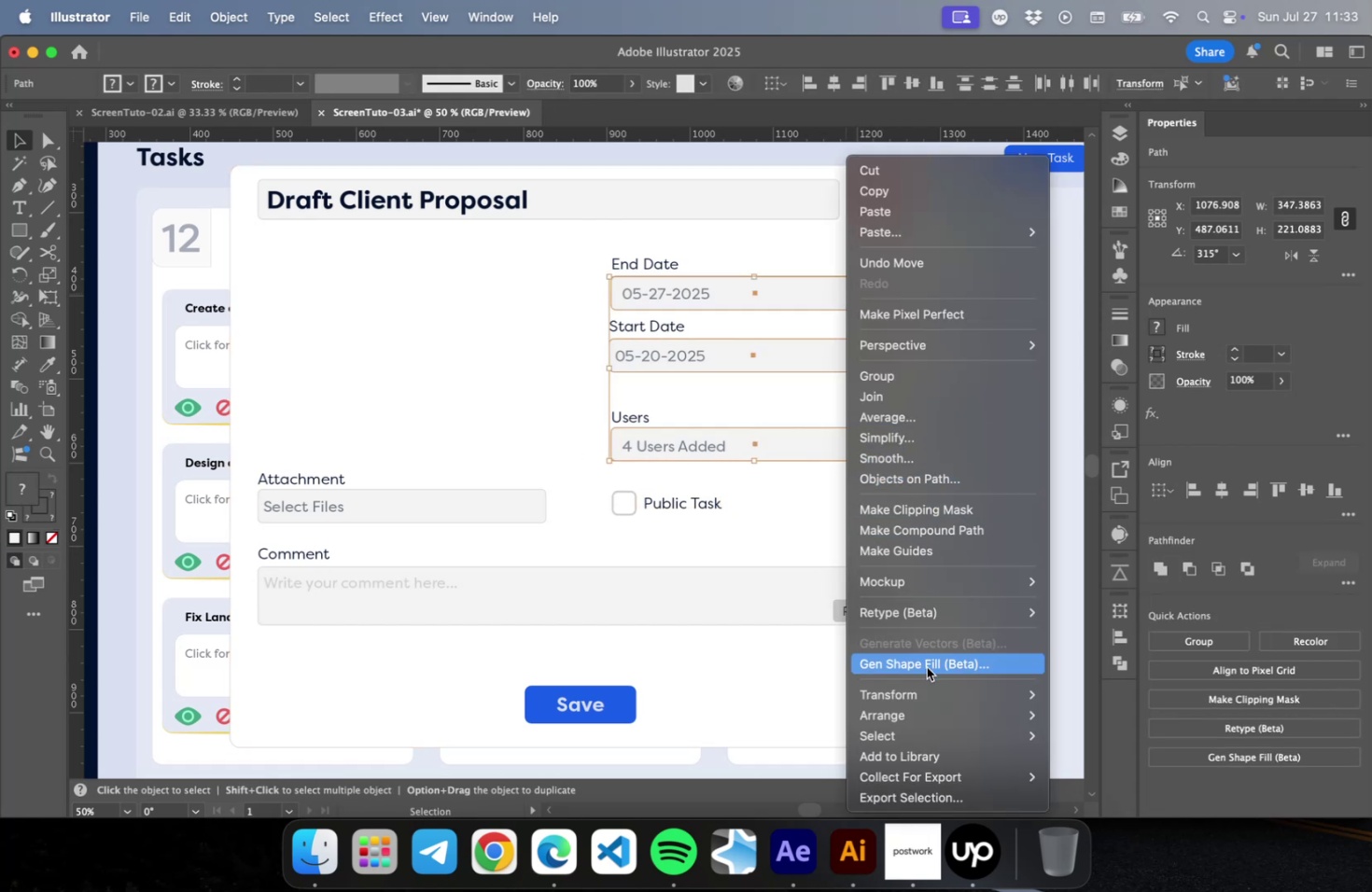 
key(Escape)
 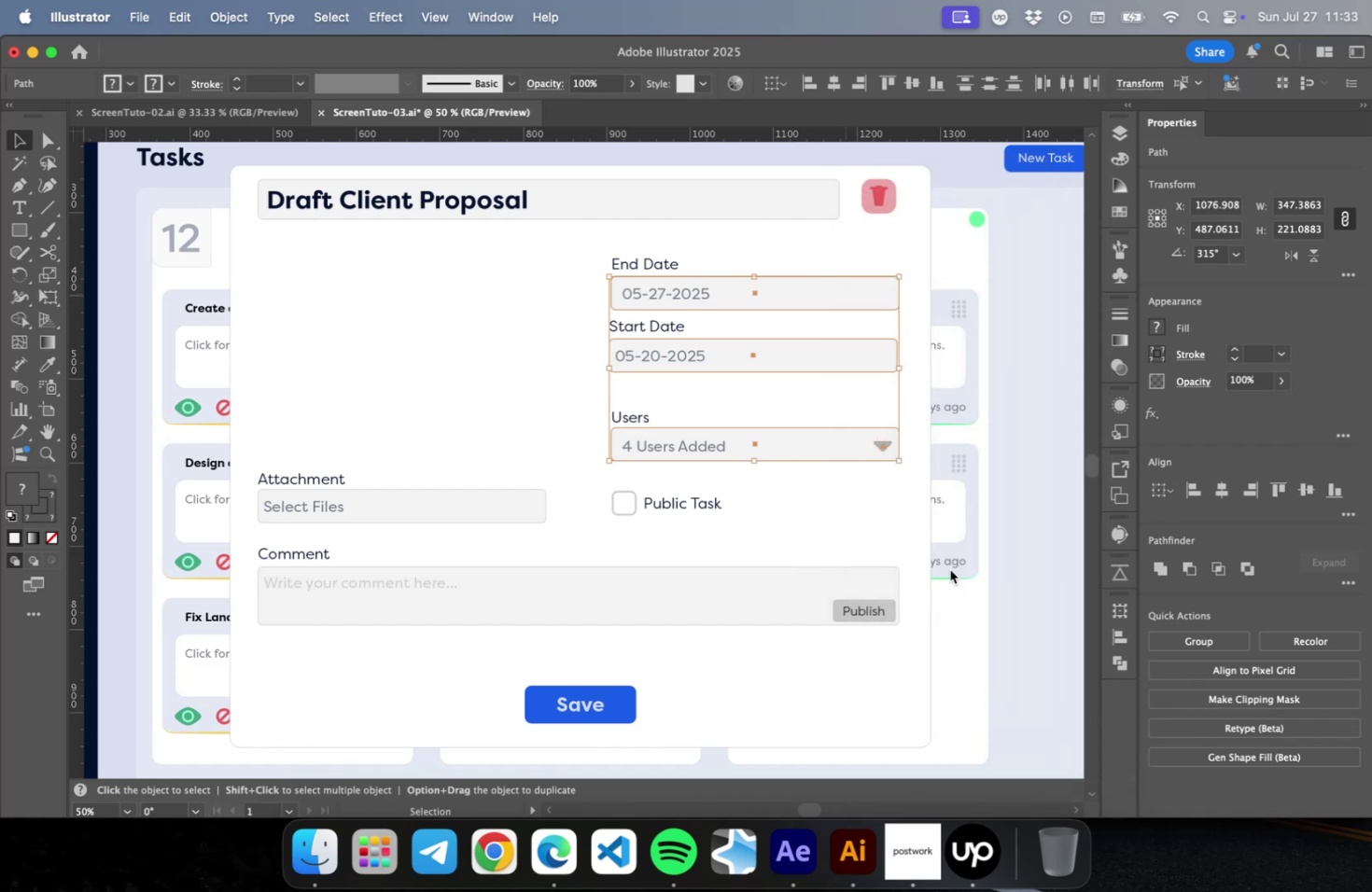 
key(A)
 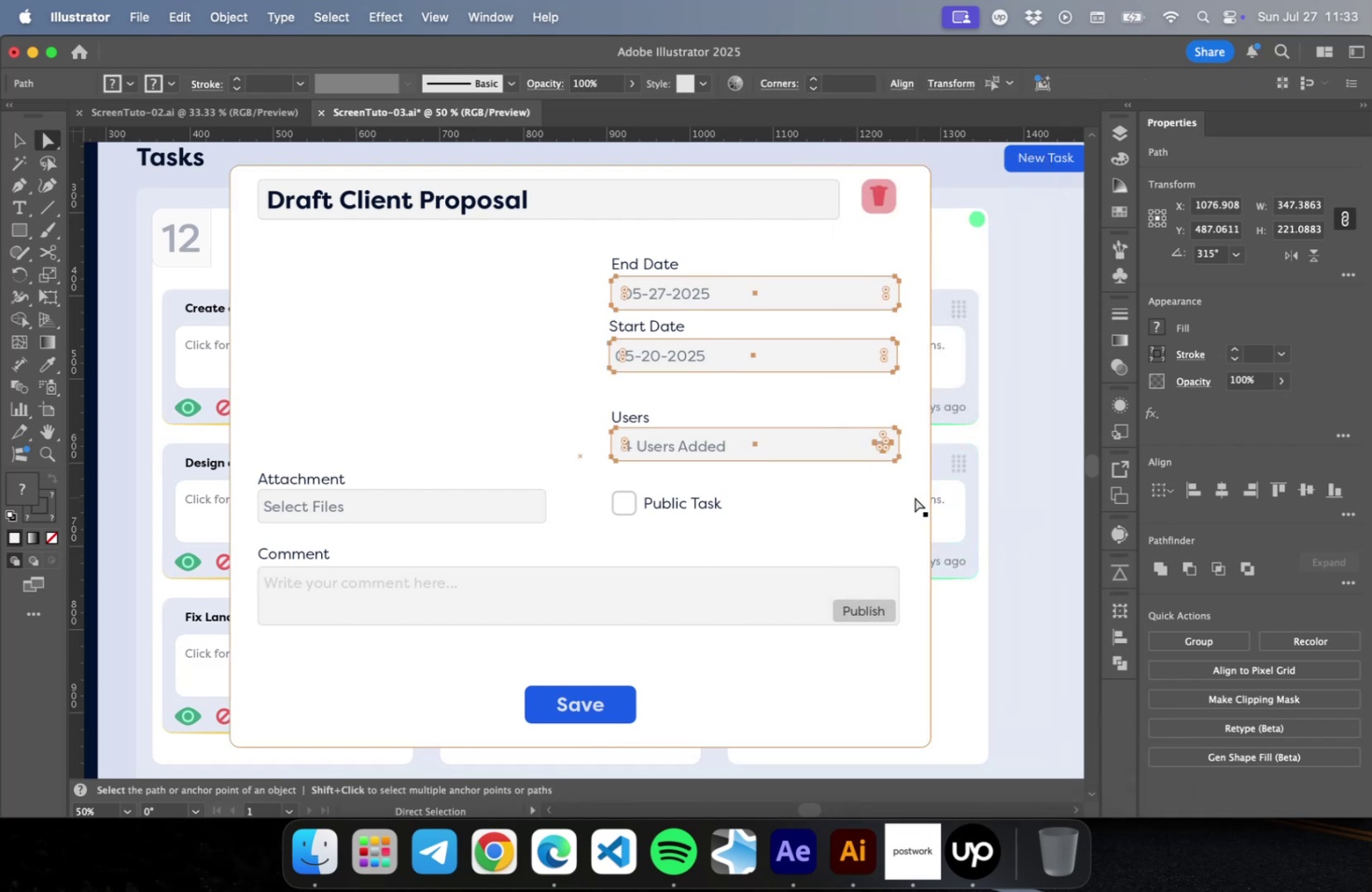 
left_click_drag(start_coordinate=[914, 496], to_coordinate=[913, 442])
 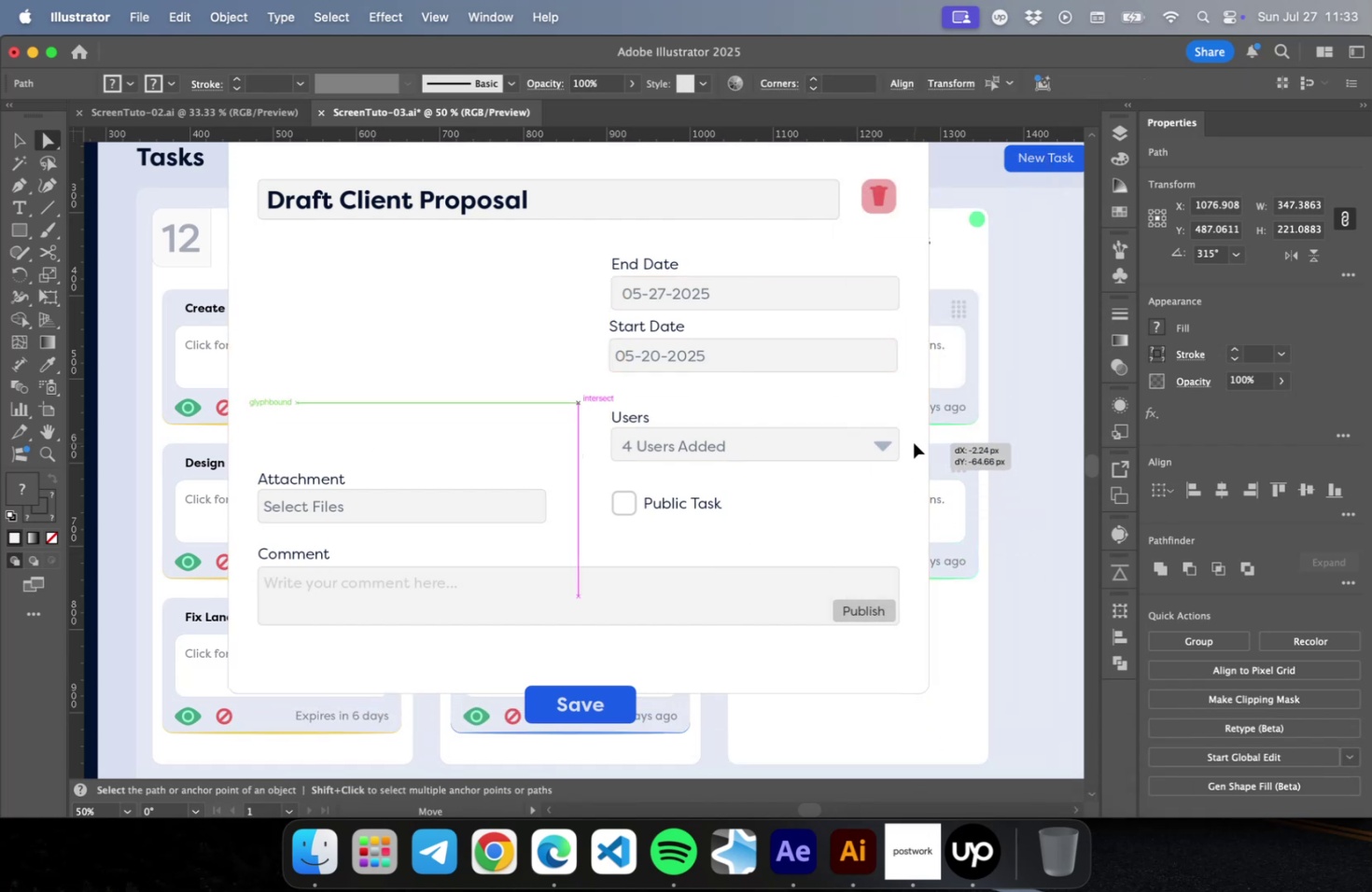 
key(Meta+Z)
 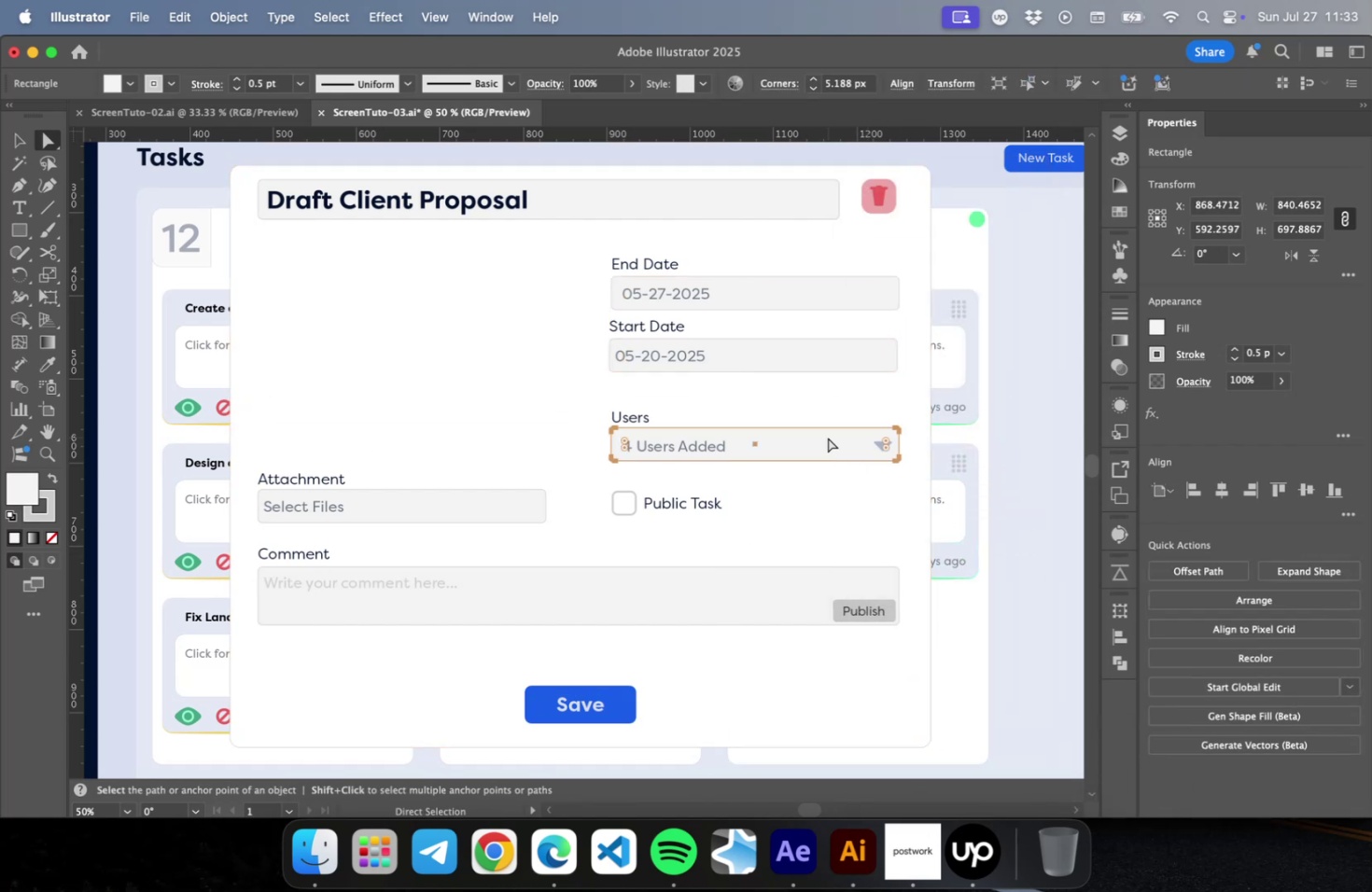 
key(V)
 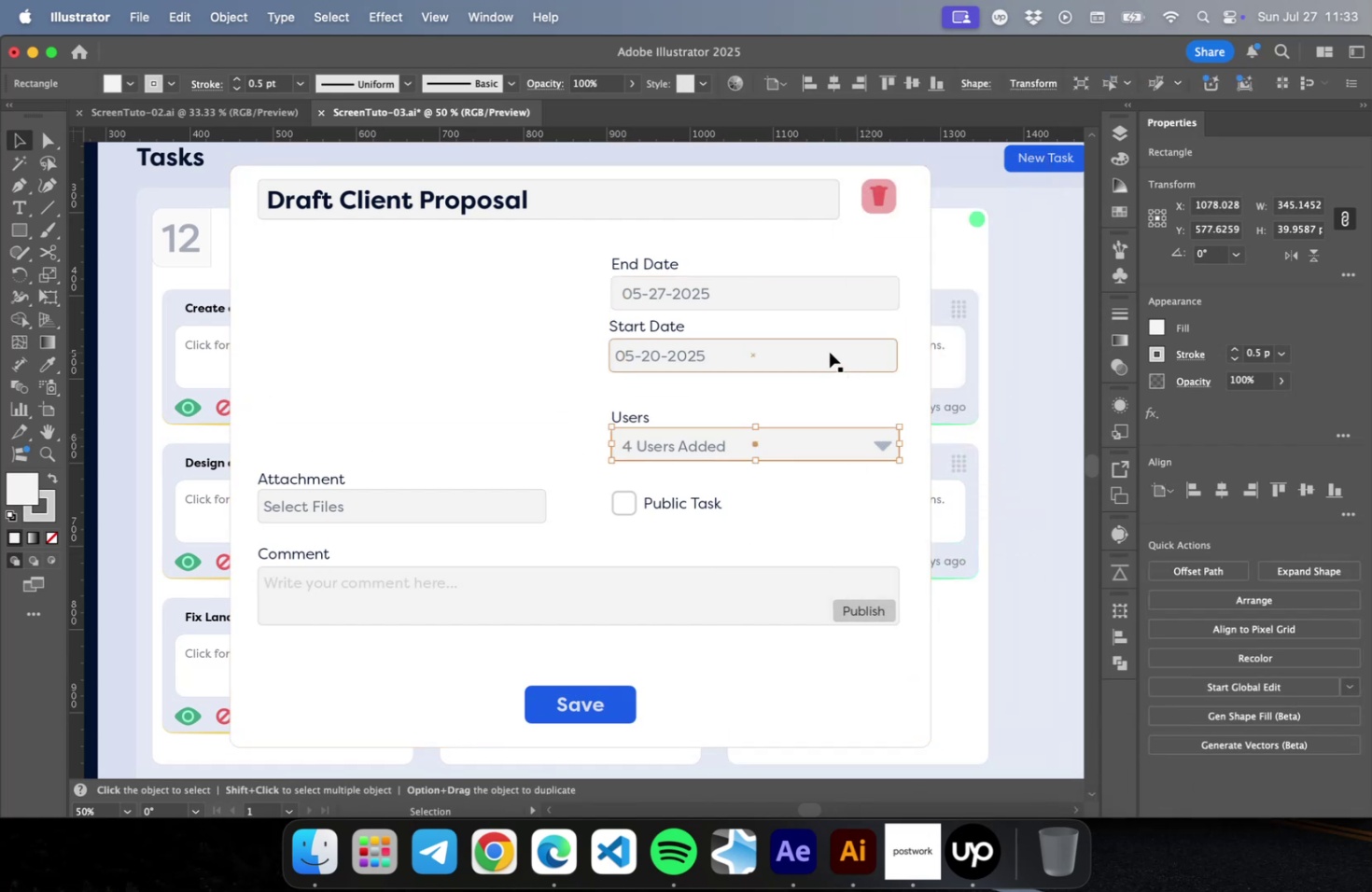 
hold_key(key=ShiftLeft, duration=1.14)
left_click([829, 352])
 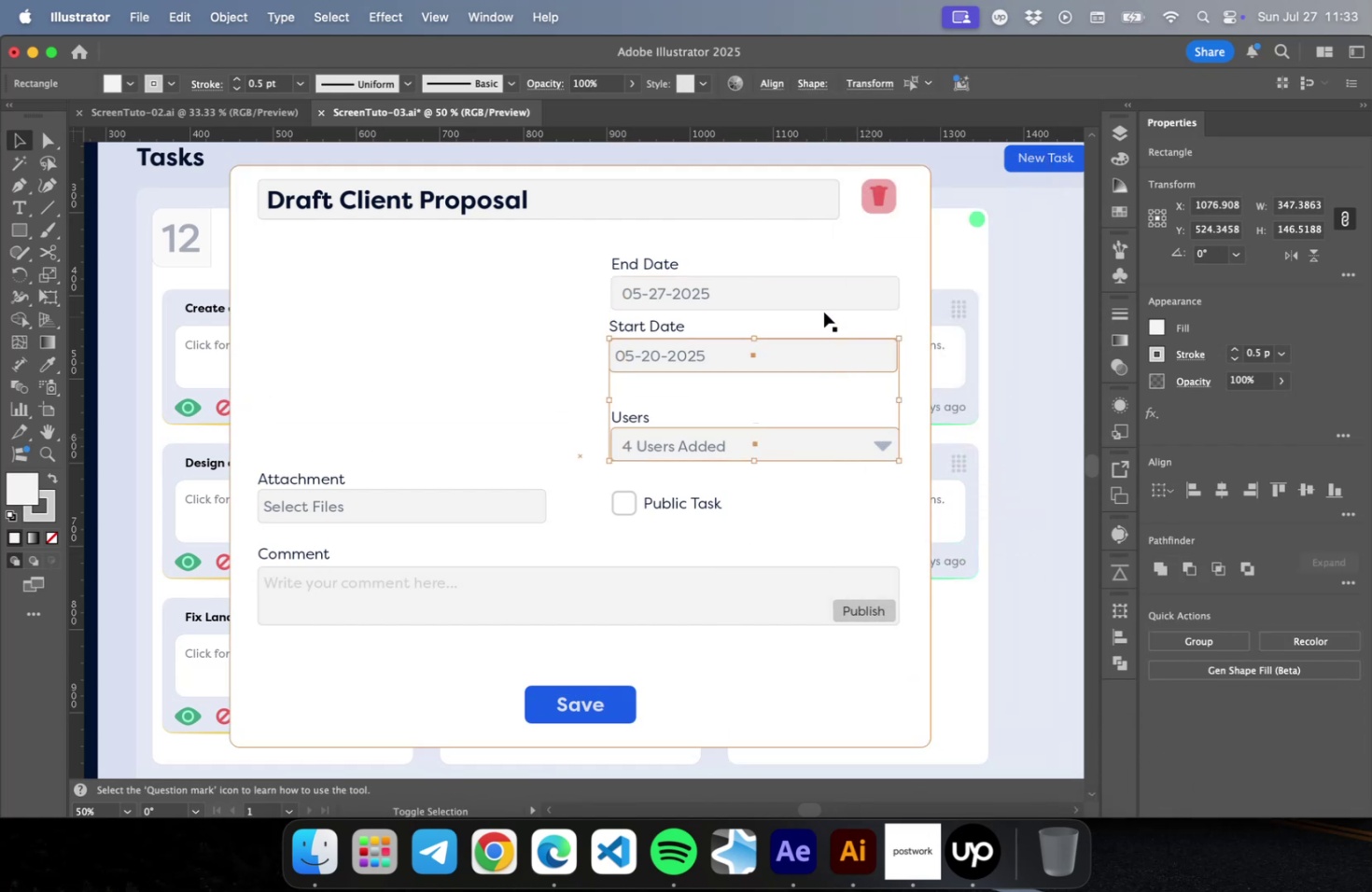 
left_click([819, 302])
 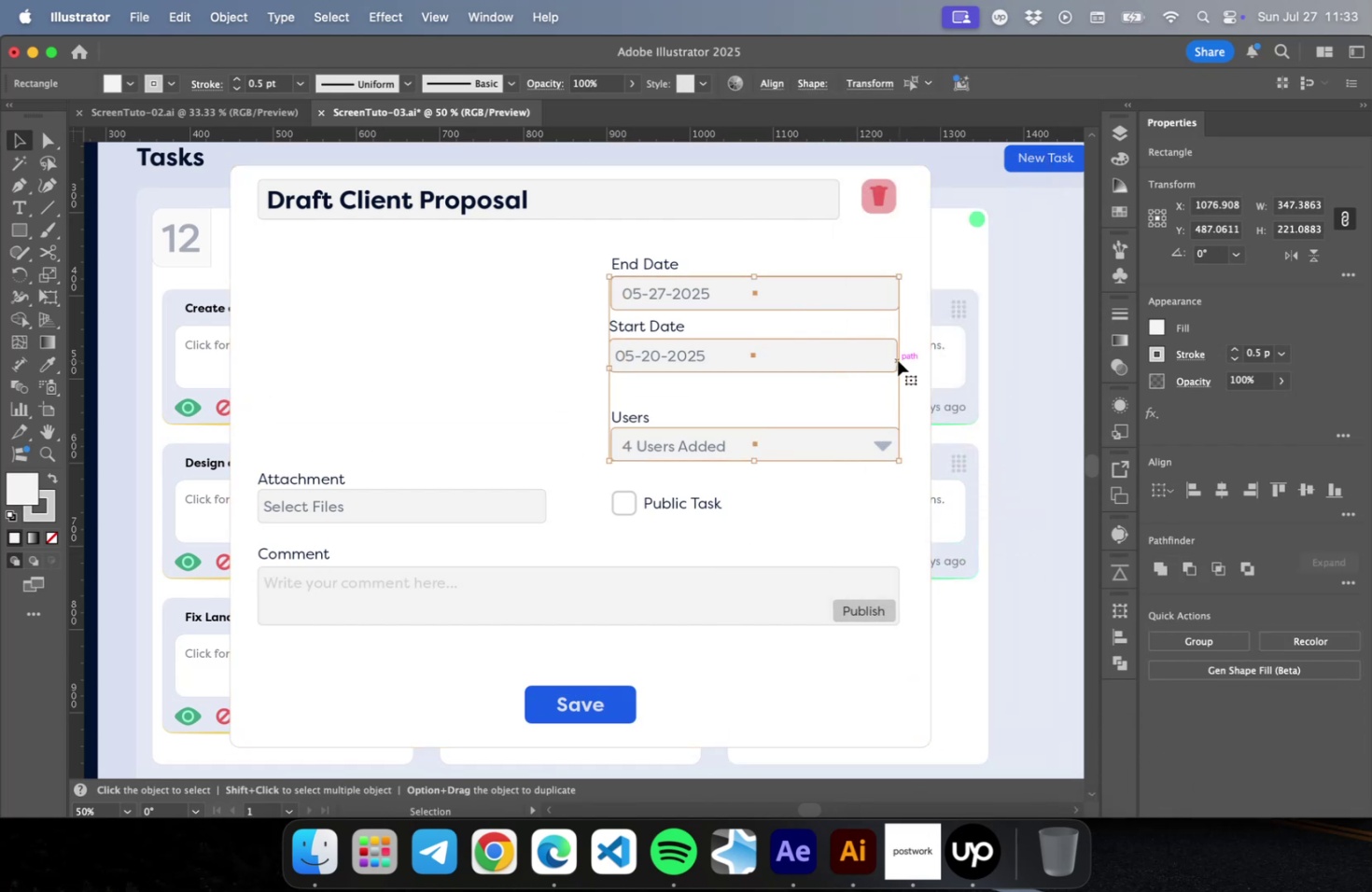 
left_click_drag(start_coordinate=[898, 368], to_coordinate=[756, 370])
 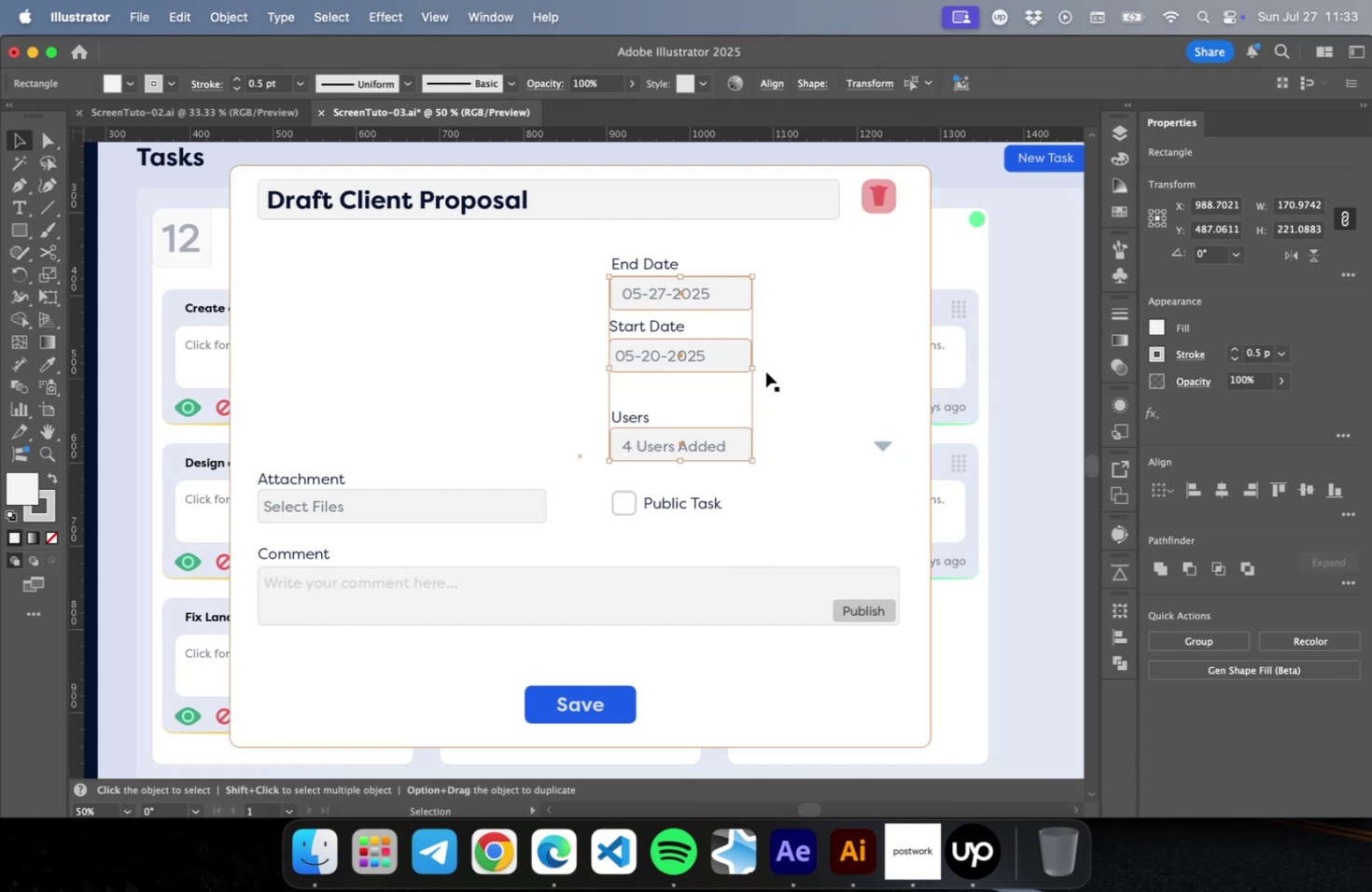 
left_click_drag(start_coordinate=[750, 366], to_coordinate=[778, 368])
 